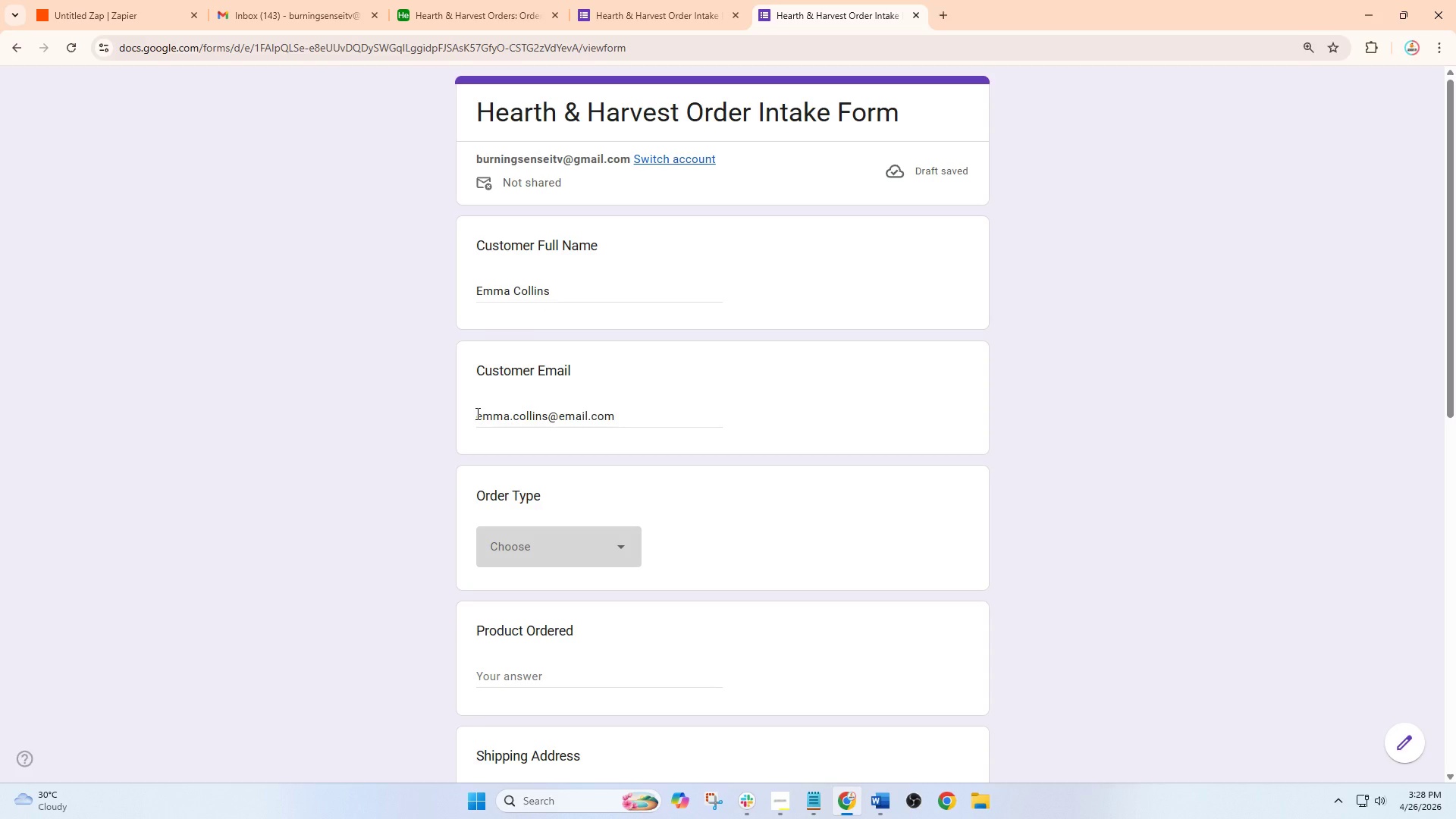 
left_click([515, 550])
 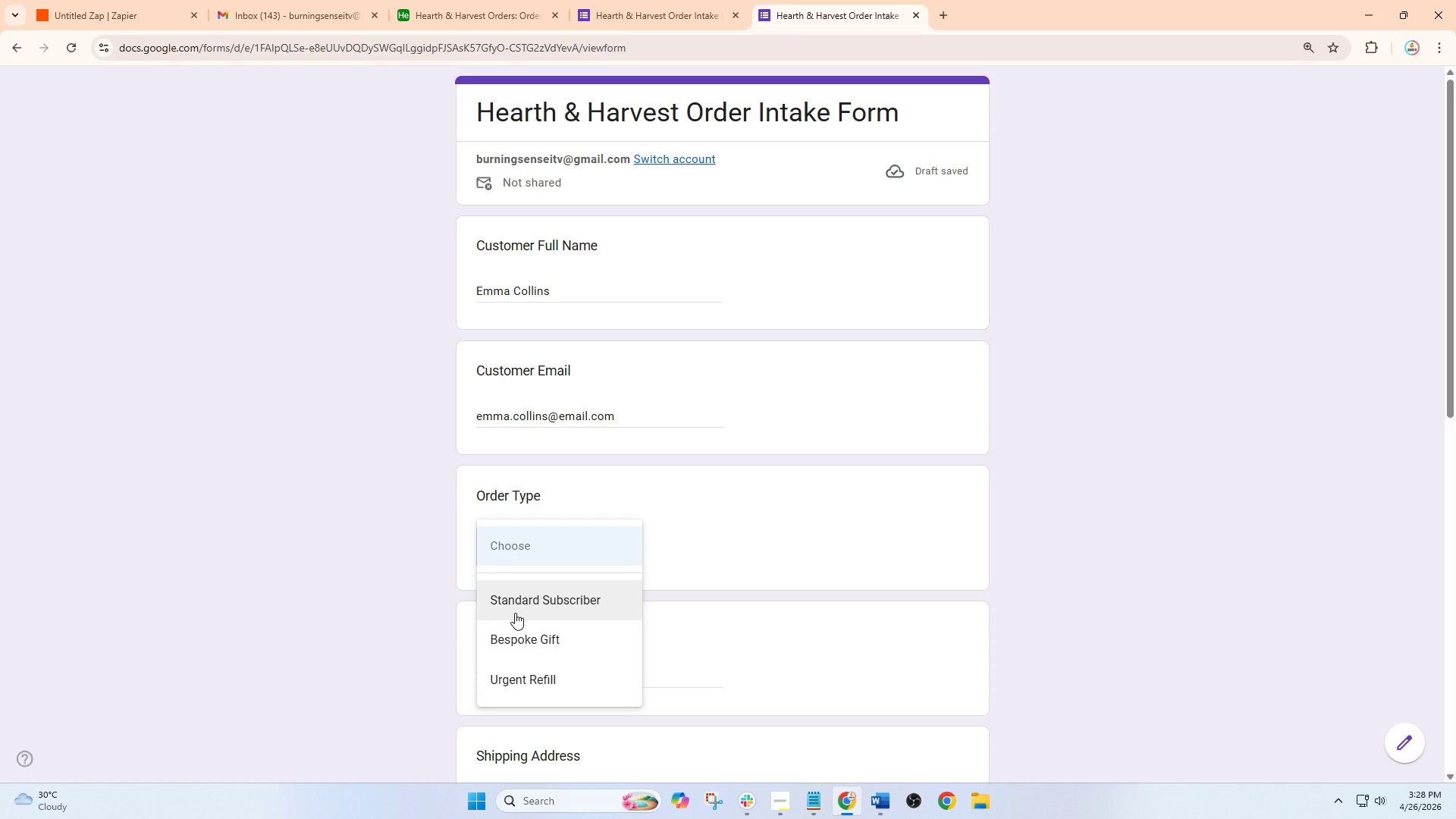 
left_click([525, 613])
 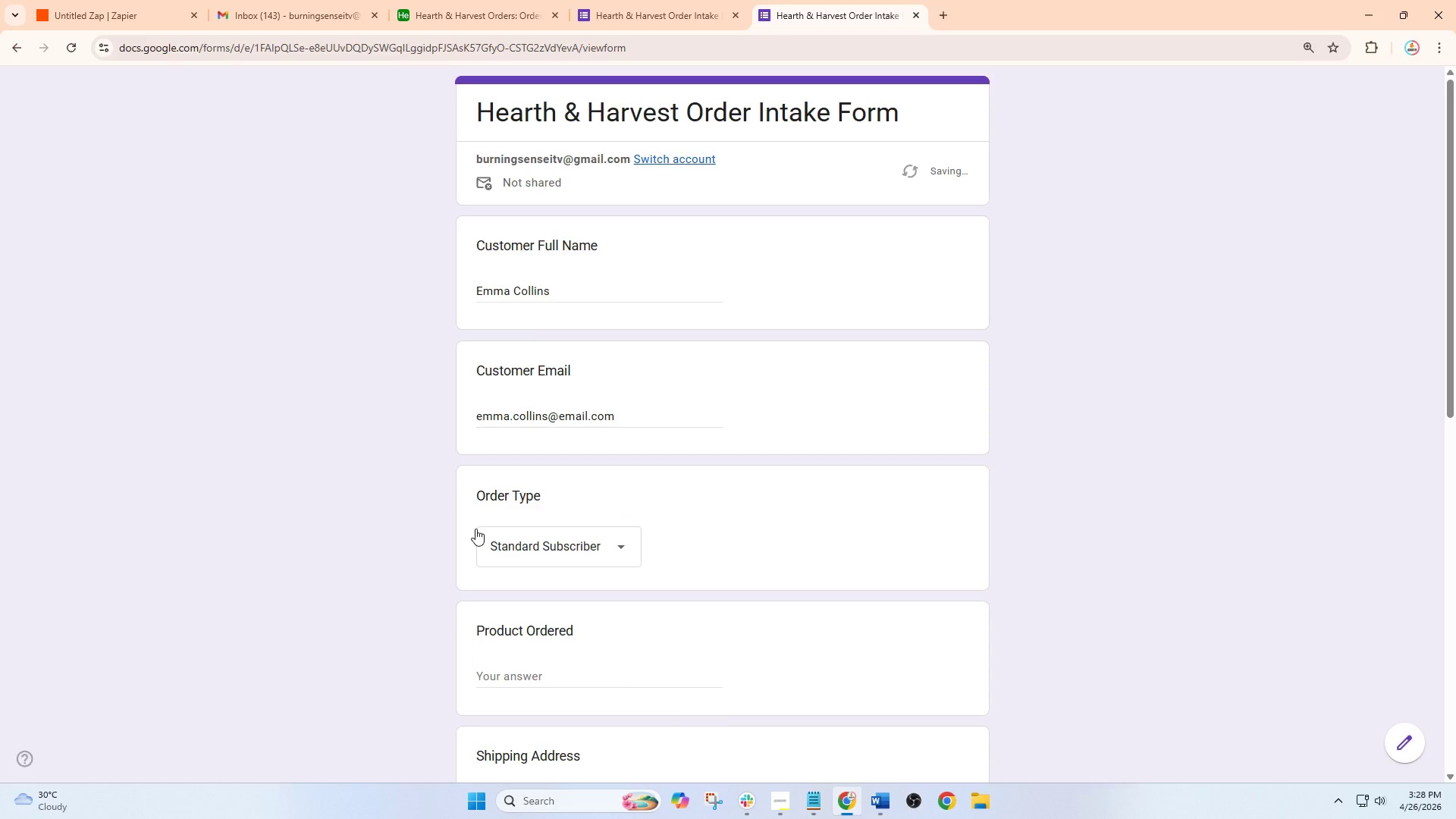 
scroll: coordinate [473, 528], scroll_direction: down, amount: 1.0
 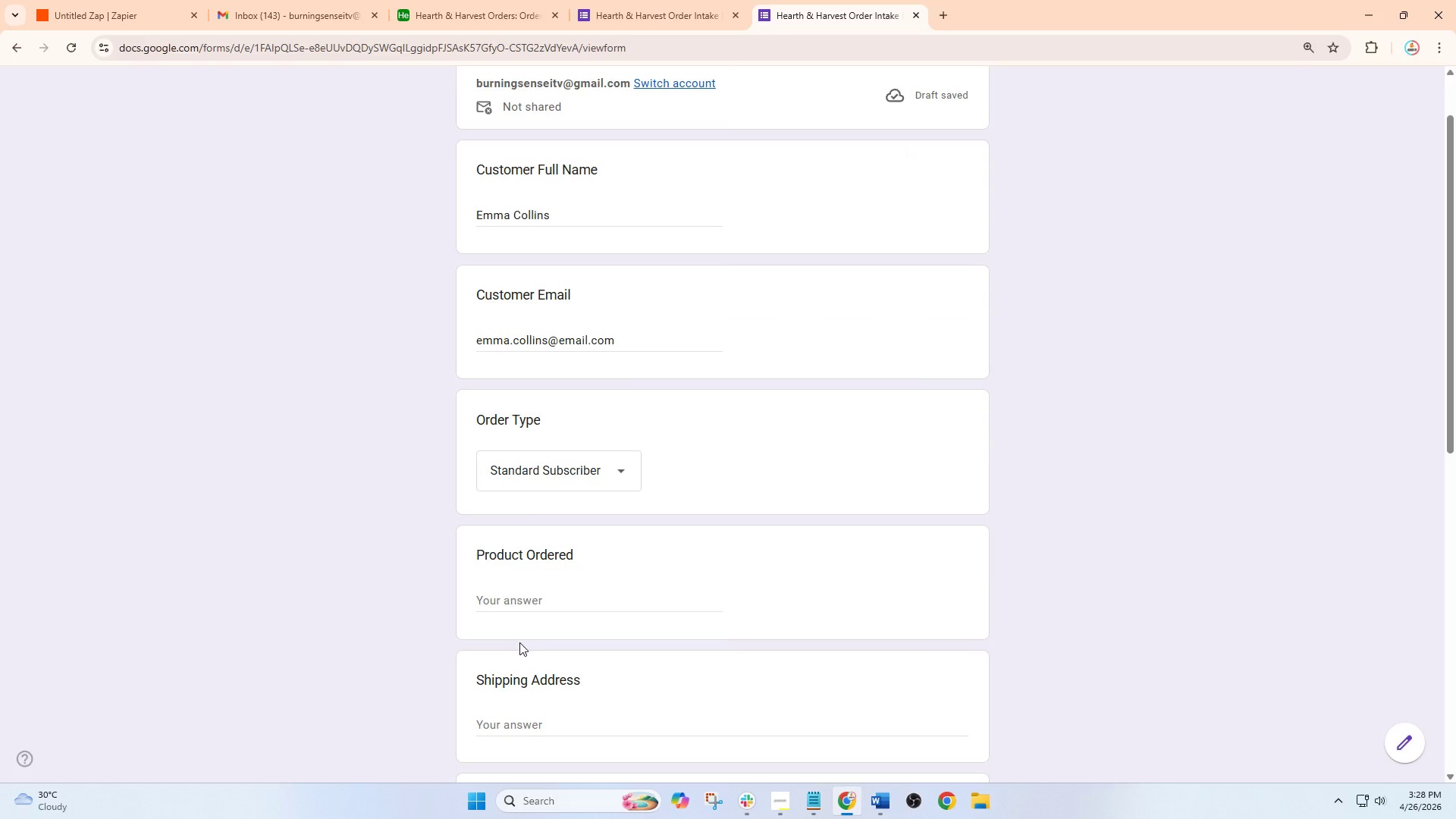 
left_click([565, 605])
 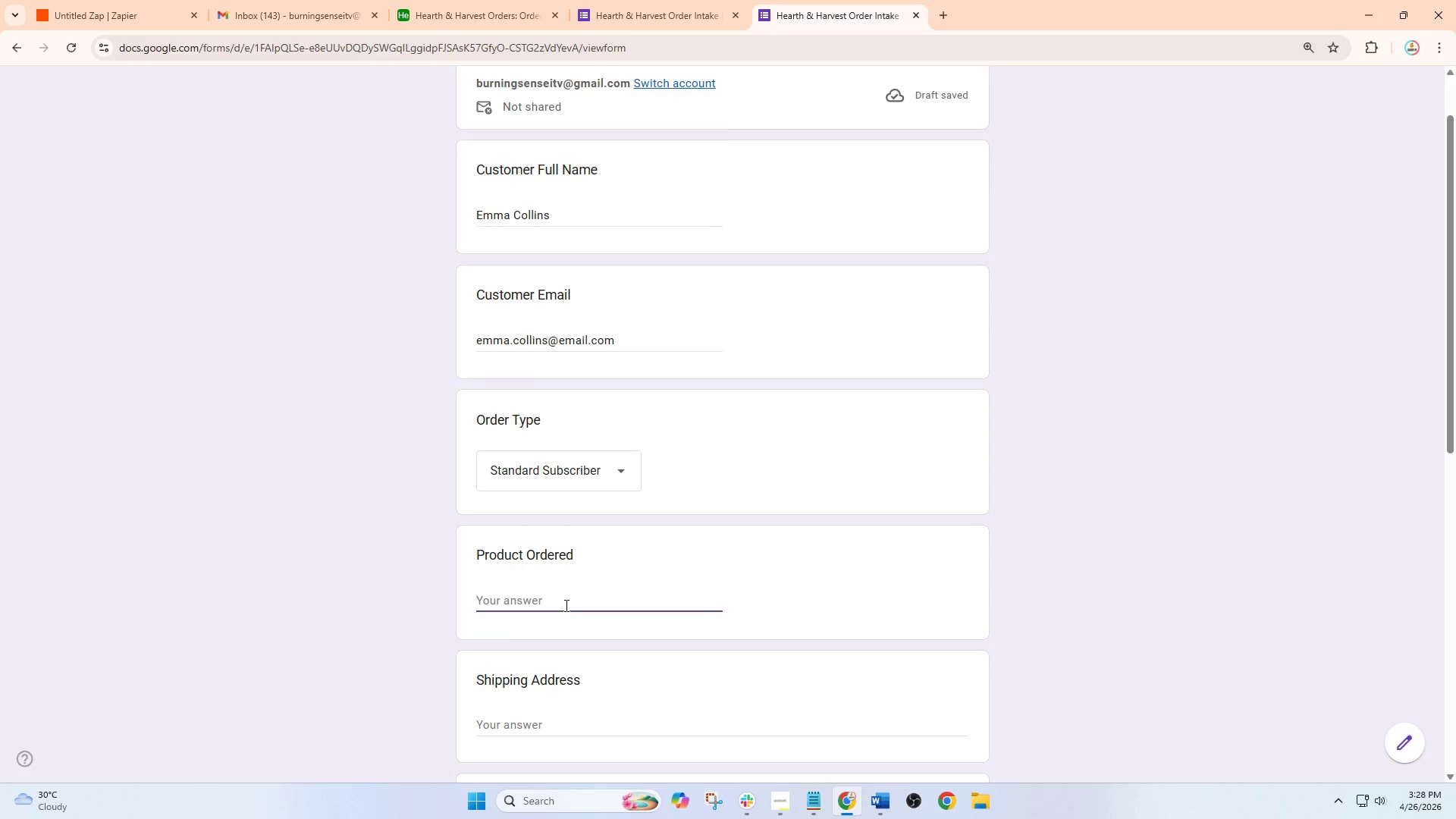 
type(Lavender s)
key(Backspace)
type(Sleep box)
key(Tab)
 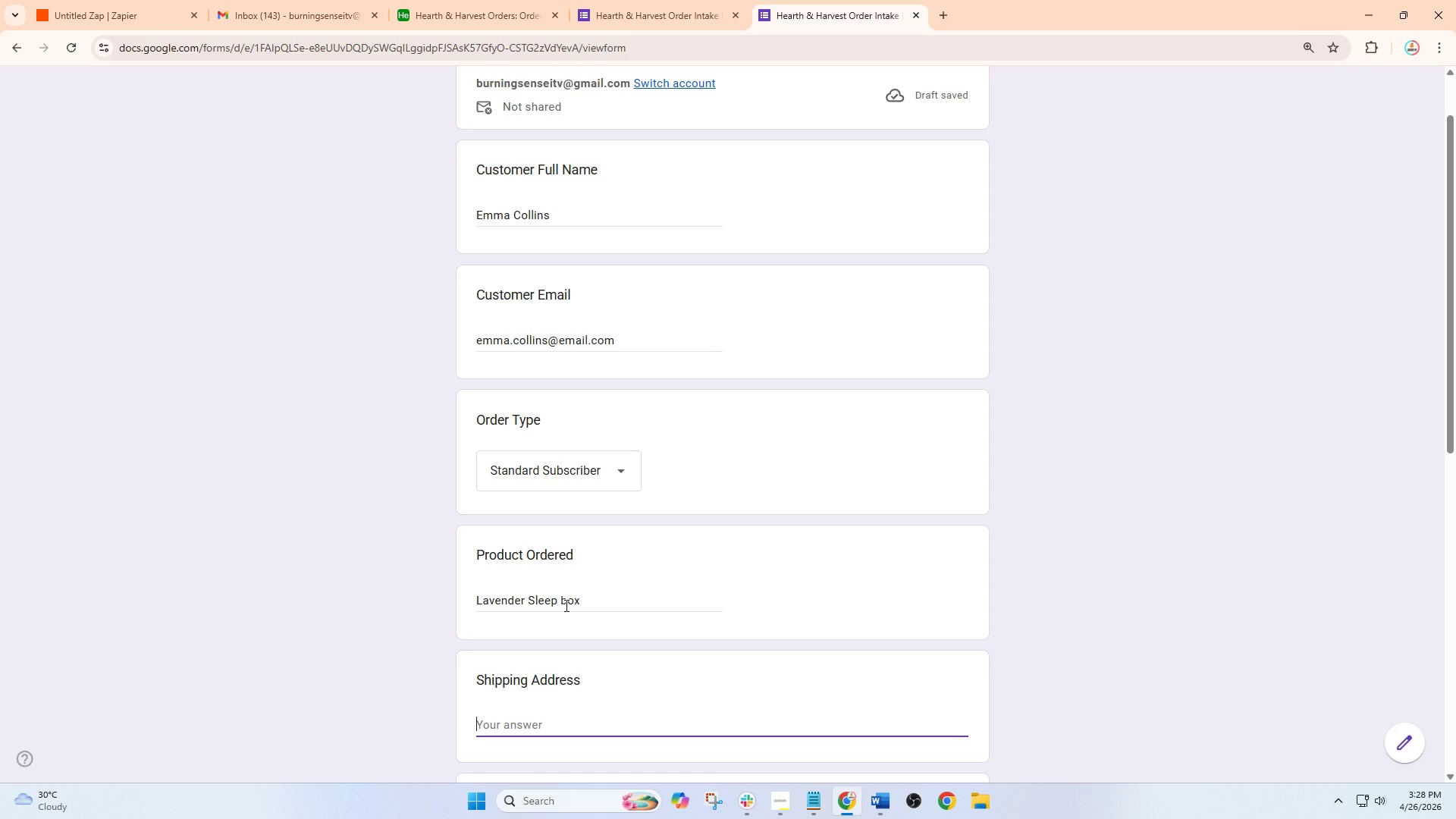 
scroll: coordinate [565, 605], scroll_direction: down, amount: 3.0
 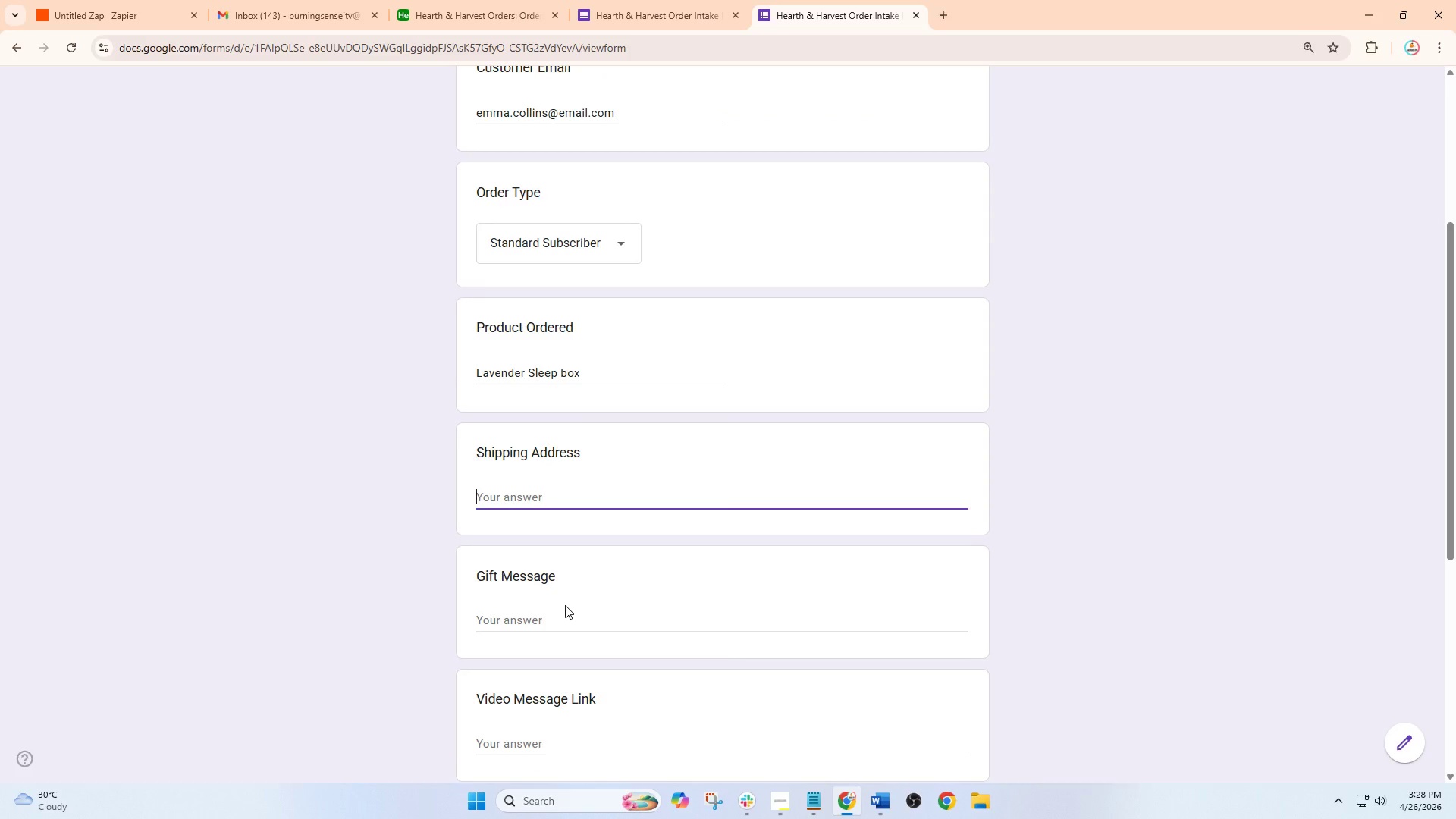 
key(Numpad1)
 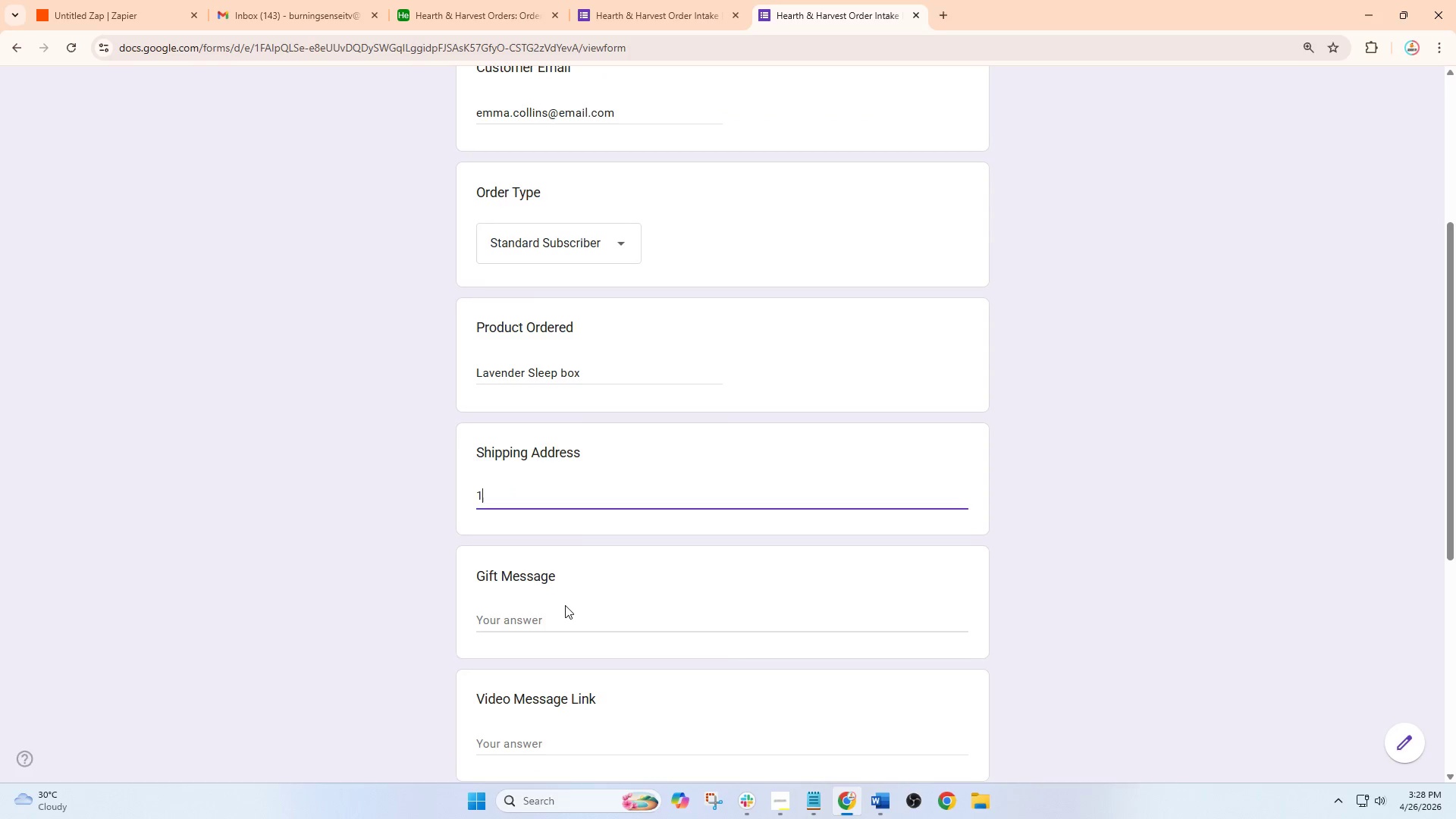 
key(Numpad4)
 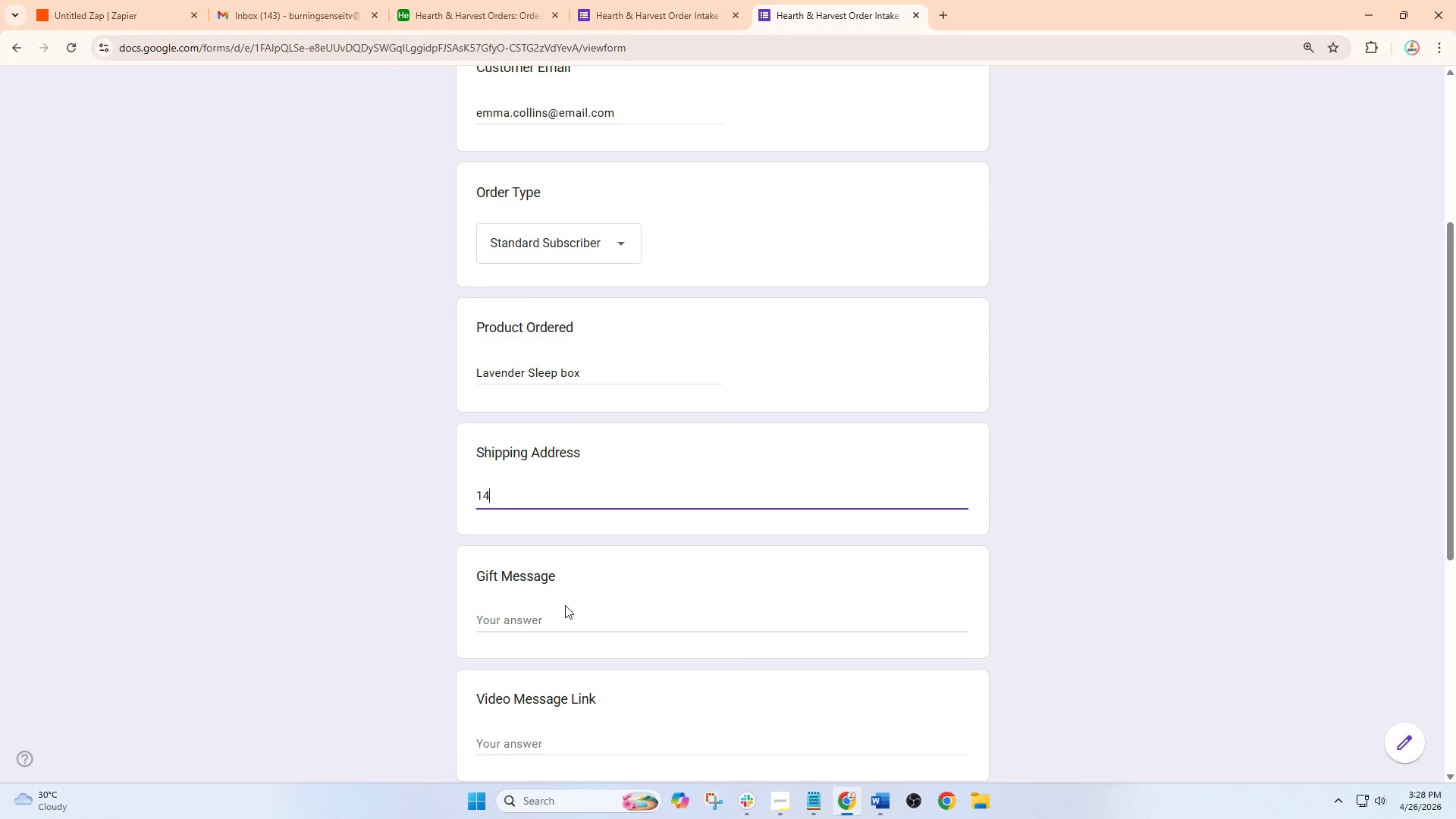 
key(Numpad5)
 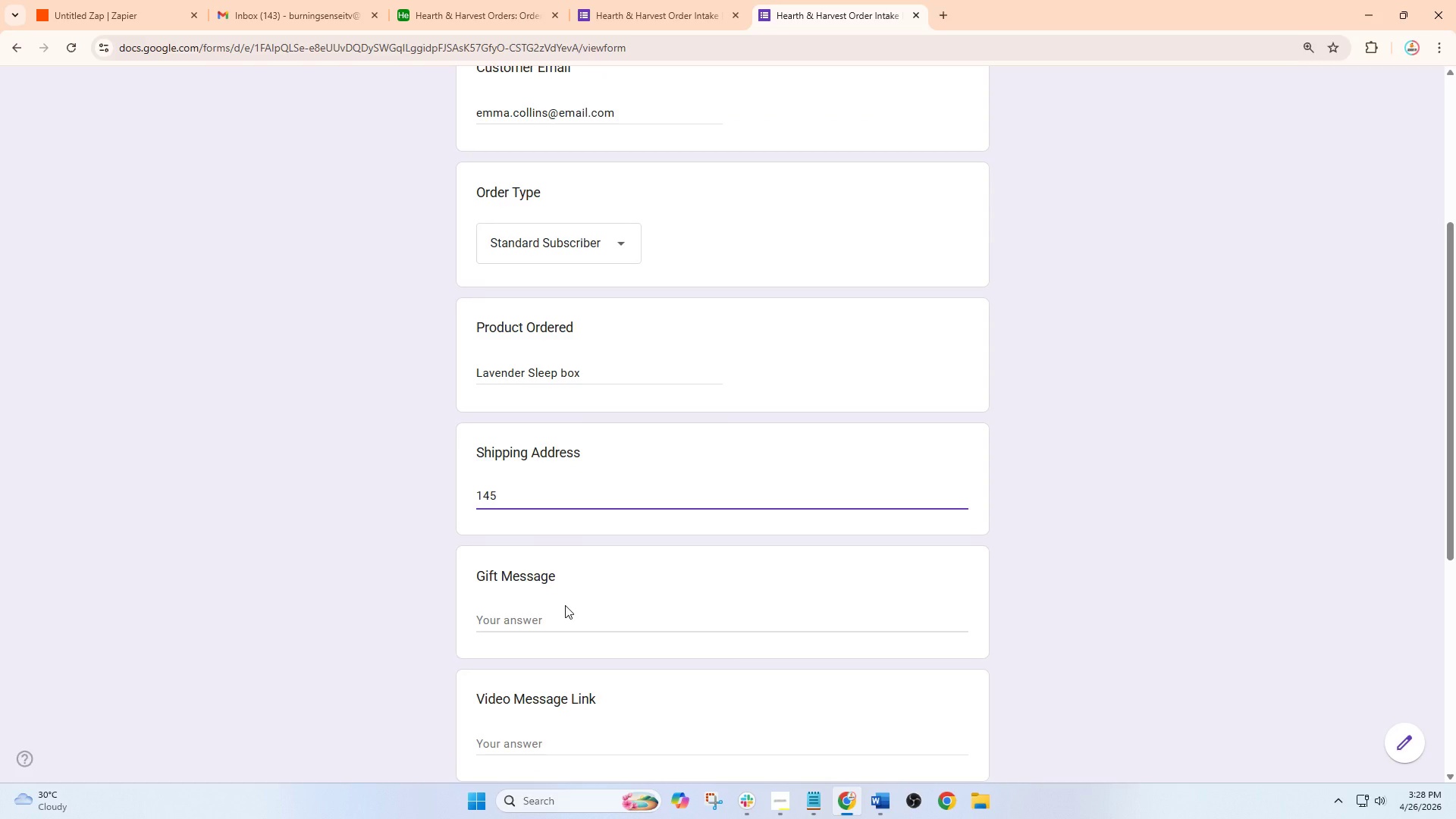 
key(Backspace)
 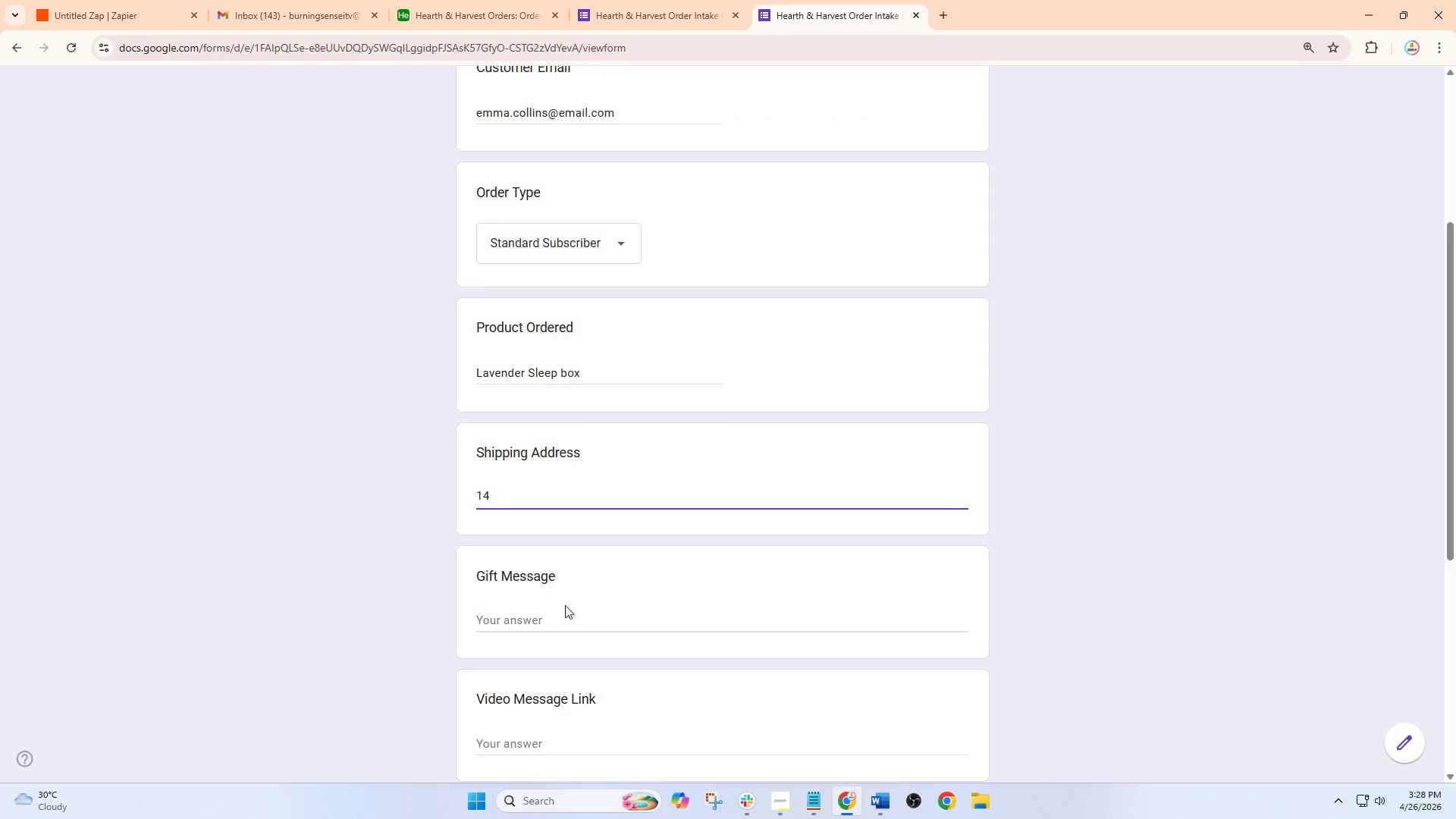 
key(Numpad2)
 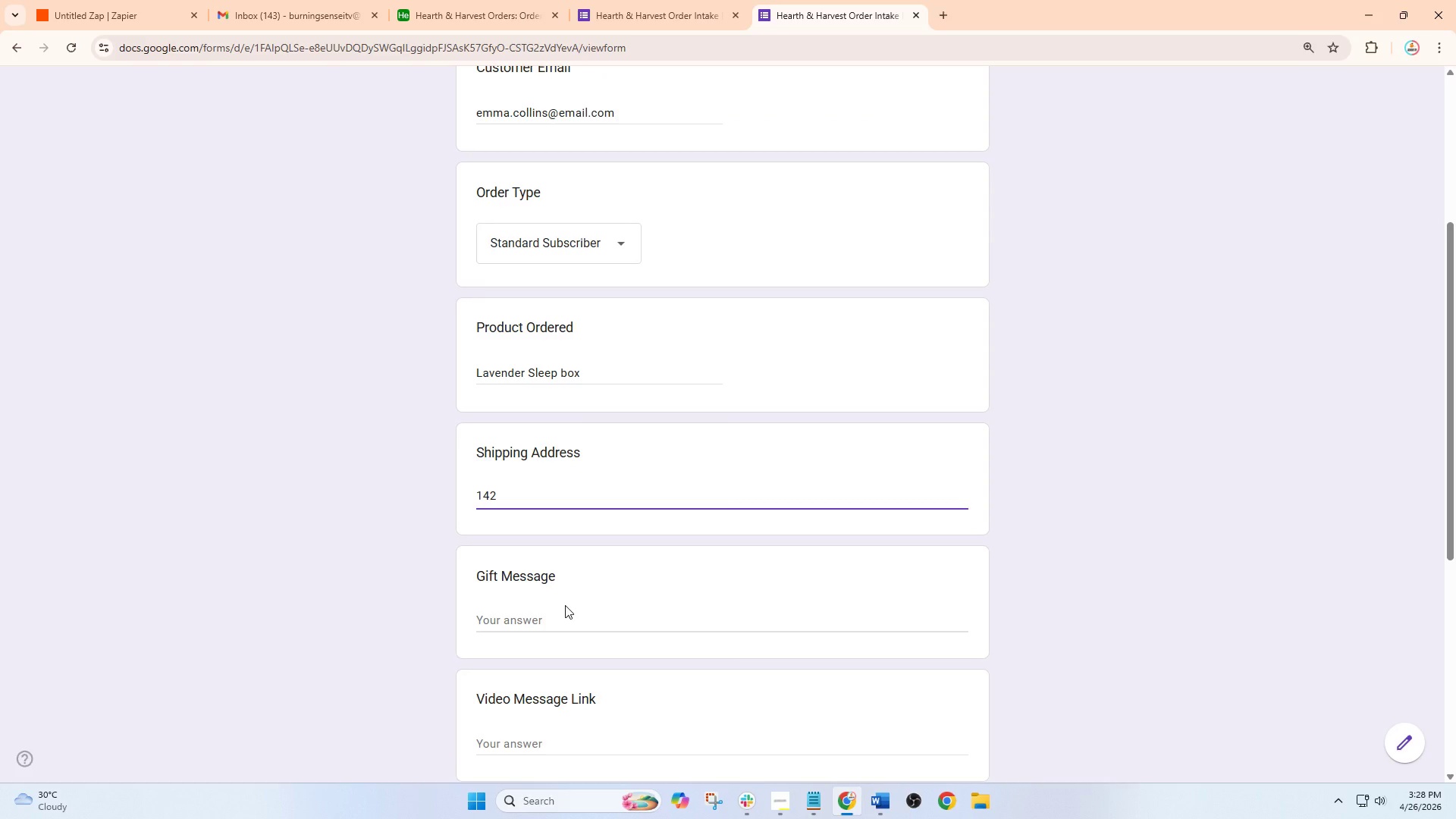 
key(Alt+AltRight)
 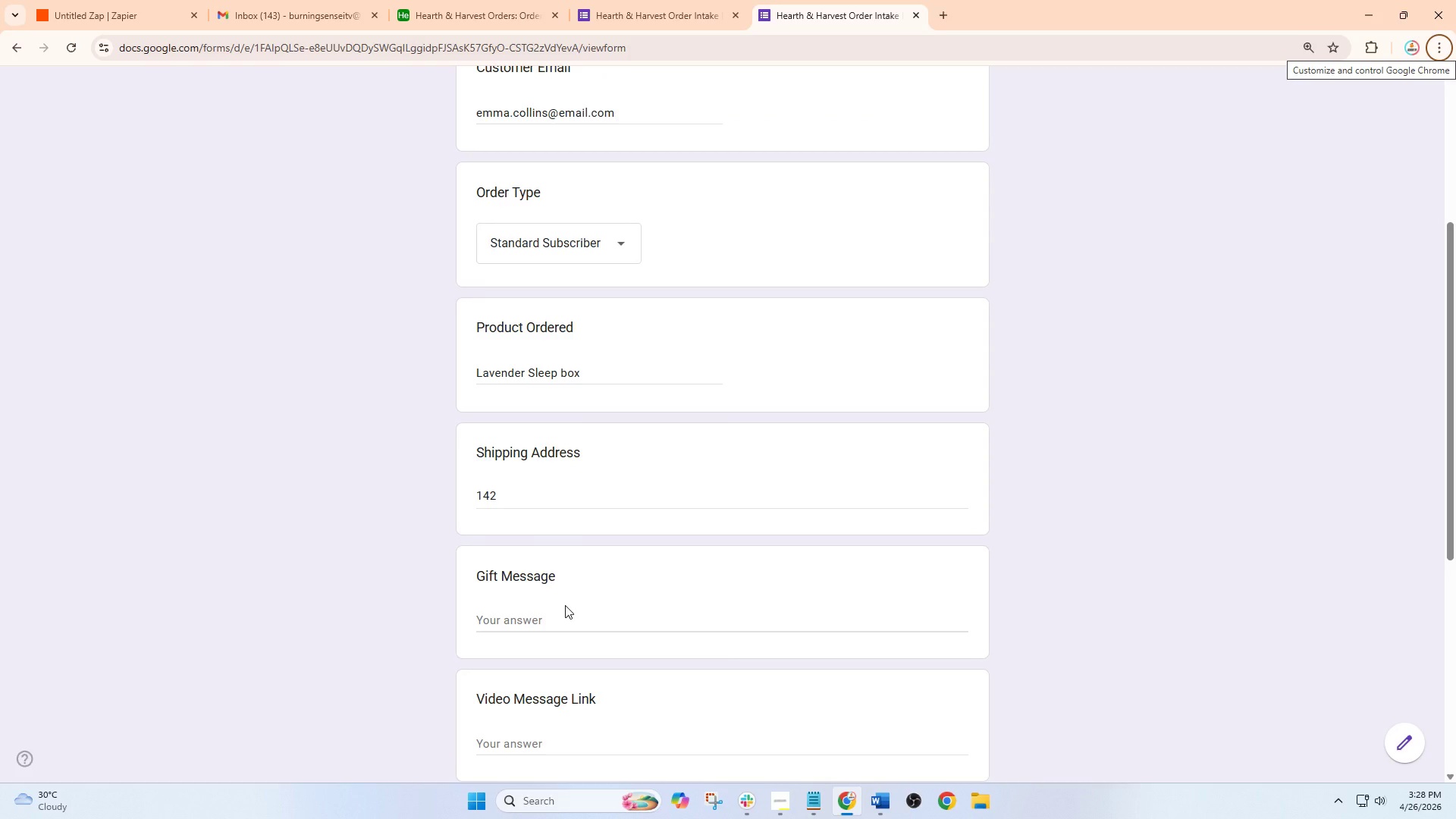 
key(Space)
 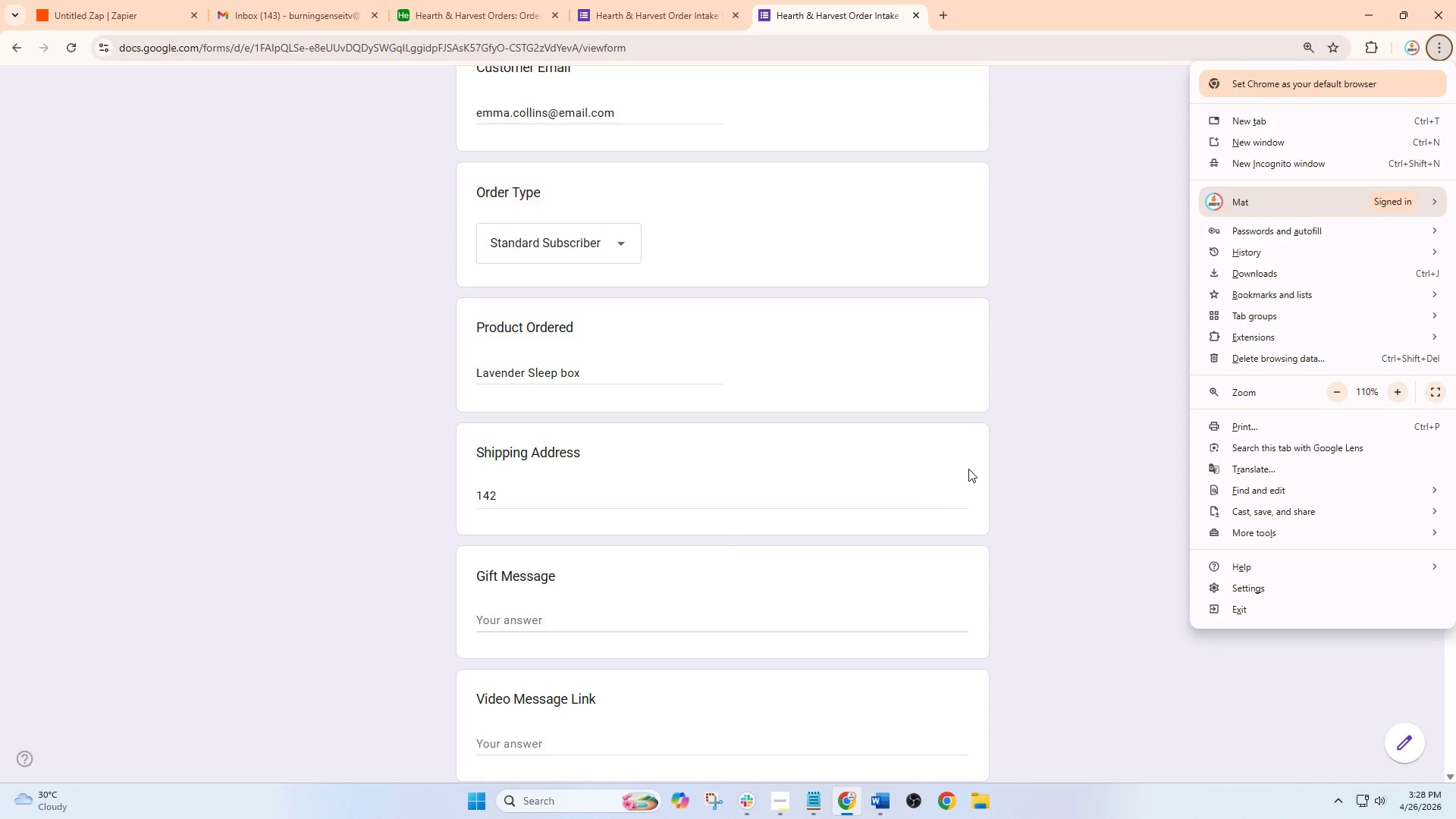 
left_click([1064, 441])
 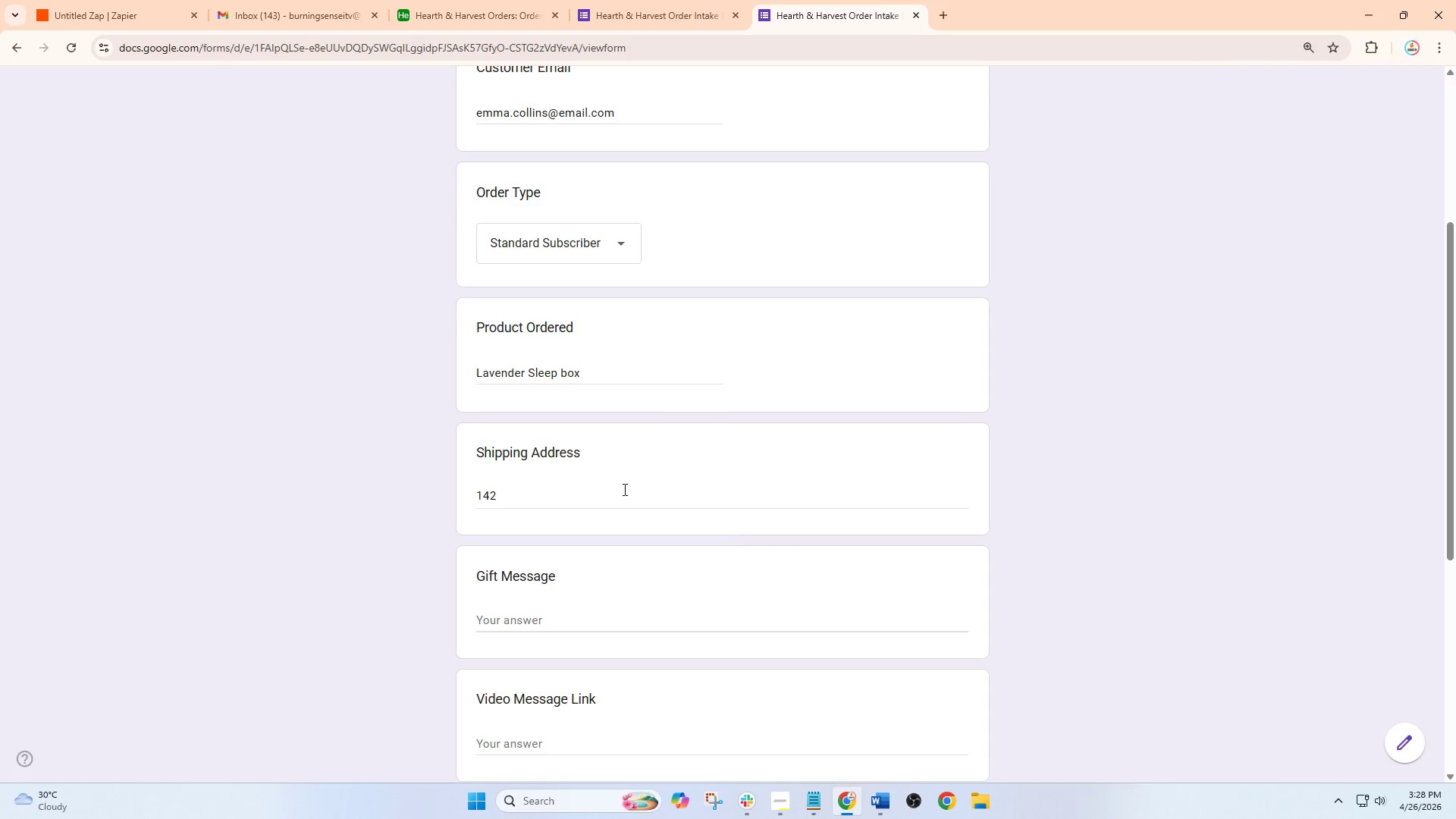 
left_click([623, 489])
 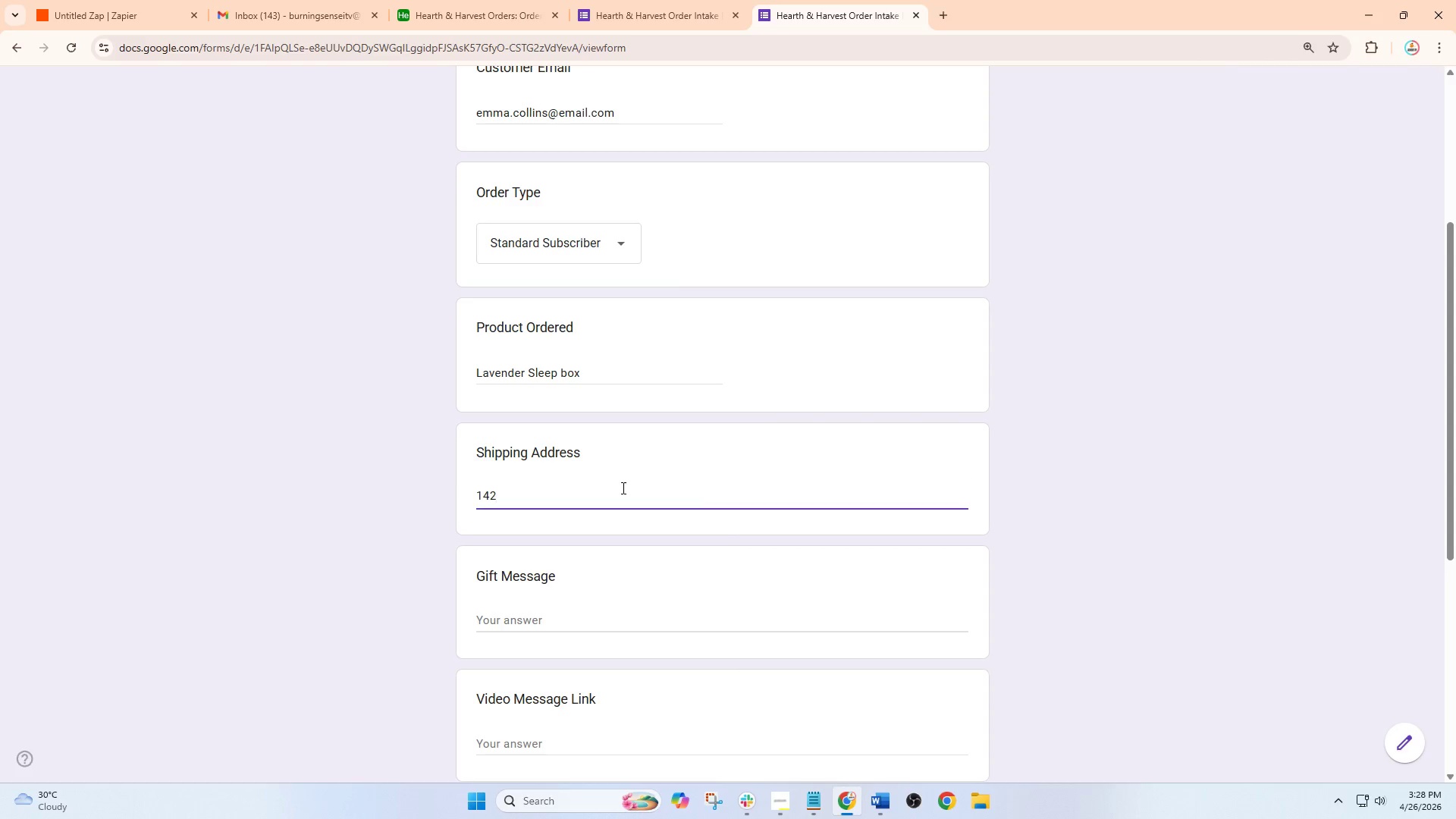 
type( Rosewood Lane, Austin, TX 78704)
 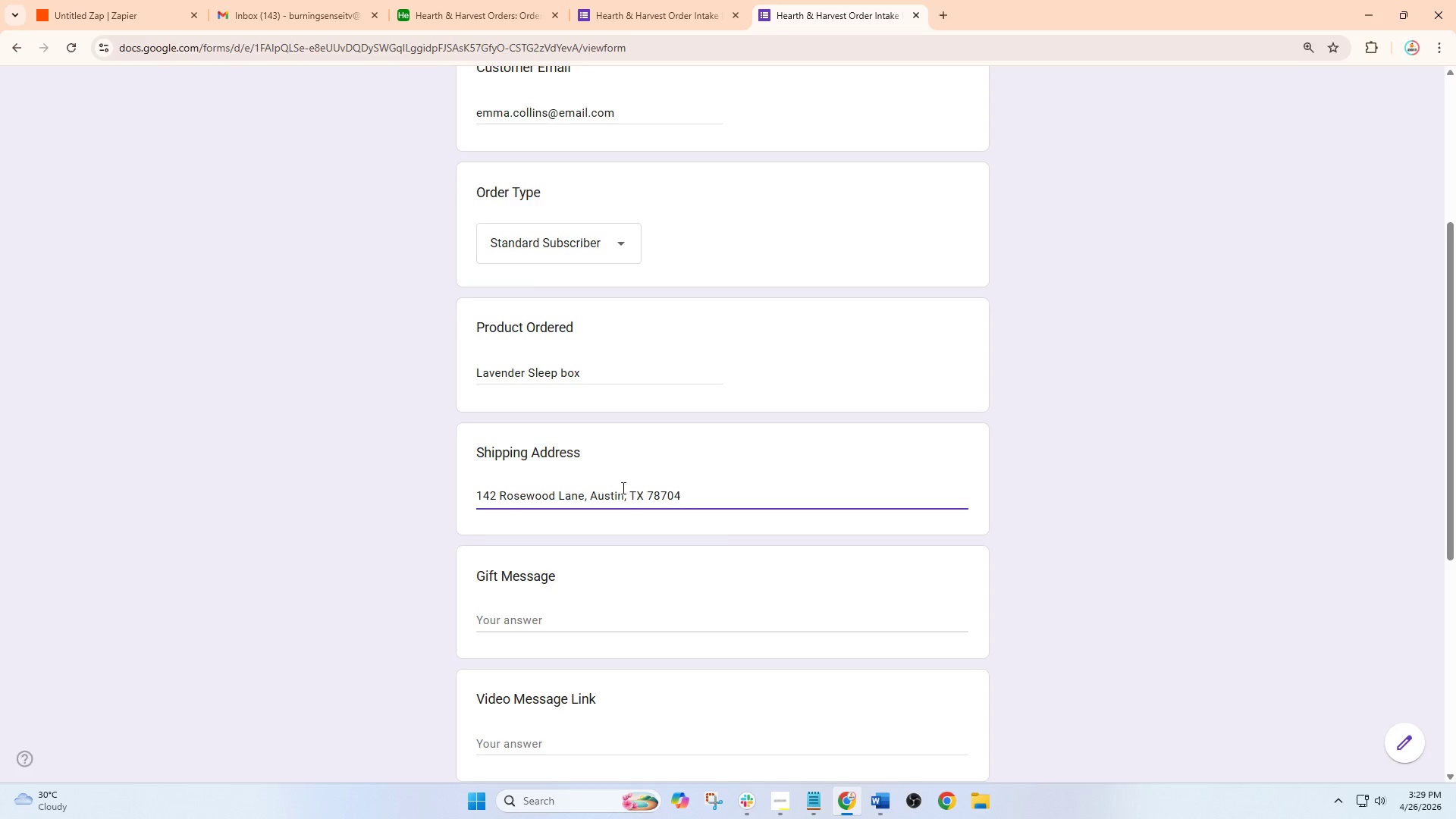 
scroll: coordinate [672, 529], scroll_direction: down, amount: 3.0
 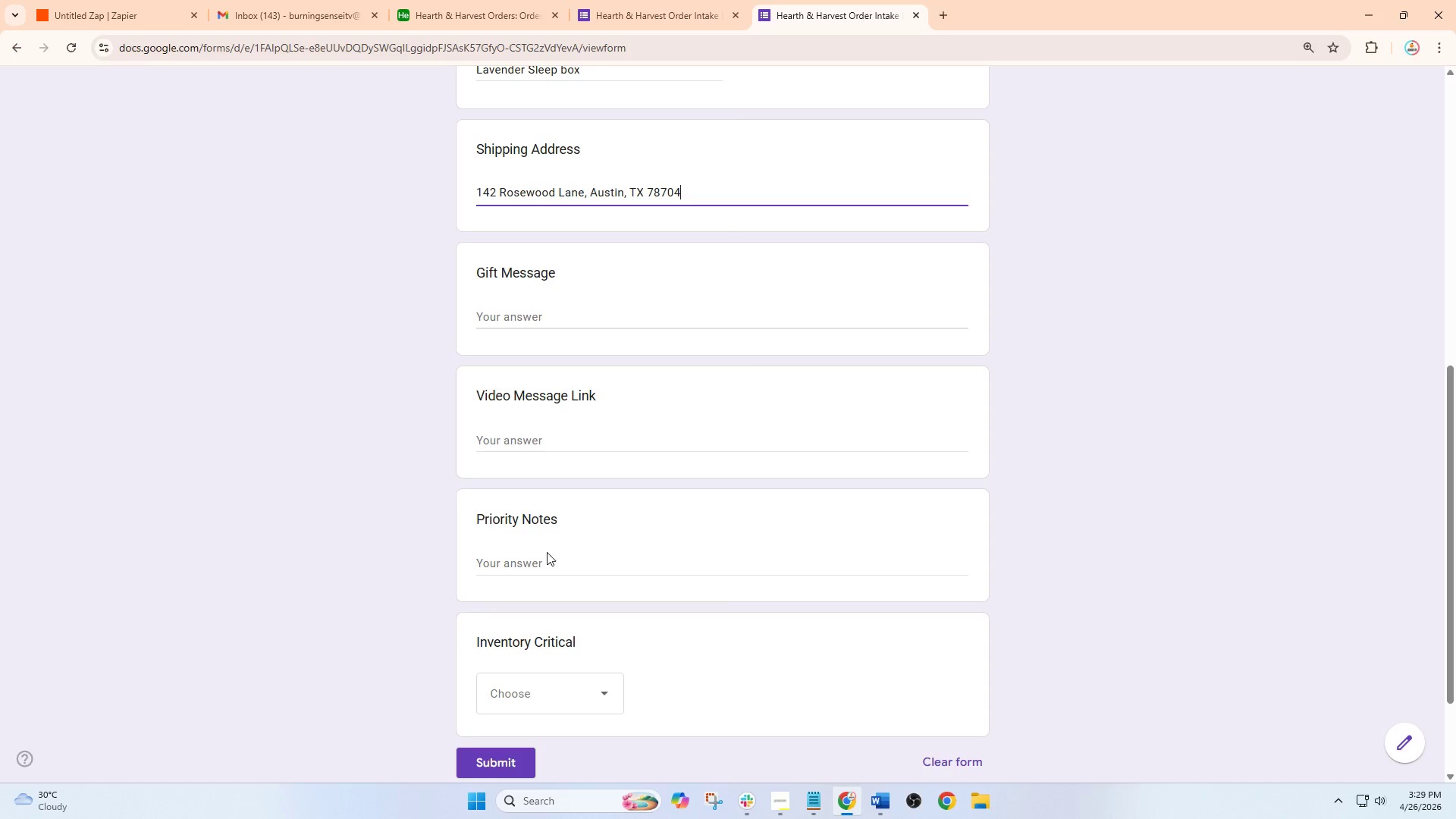 
left_click([537, 563])
 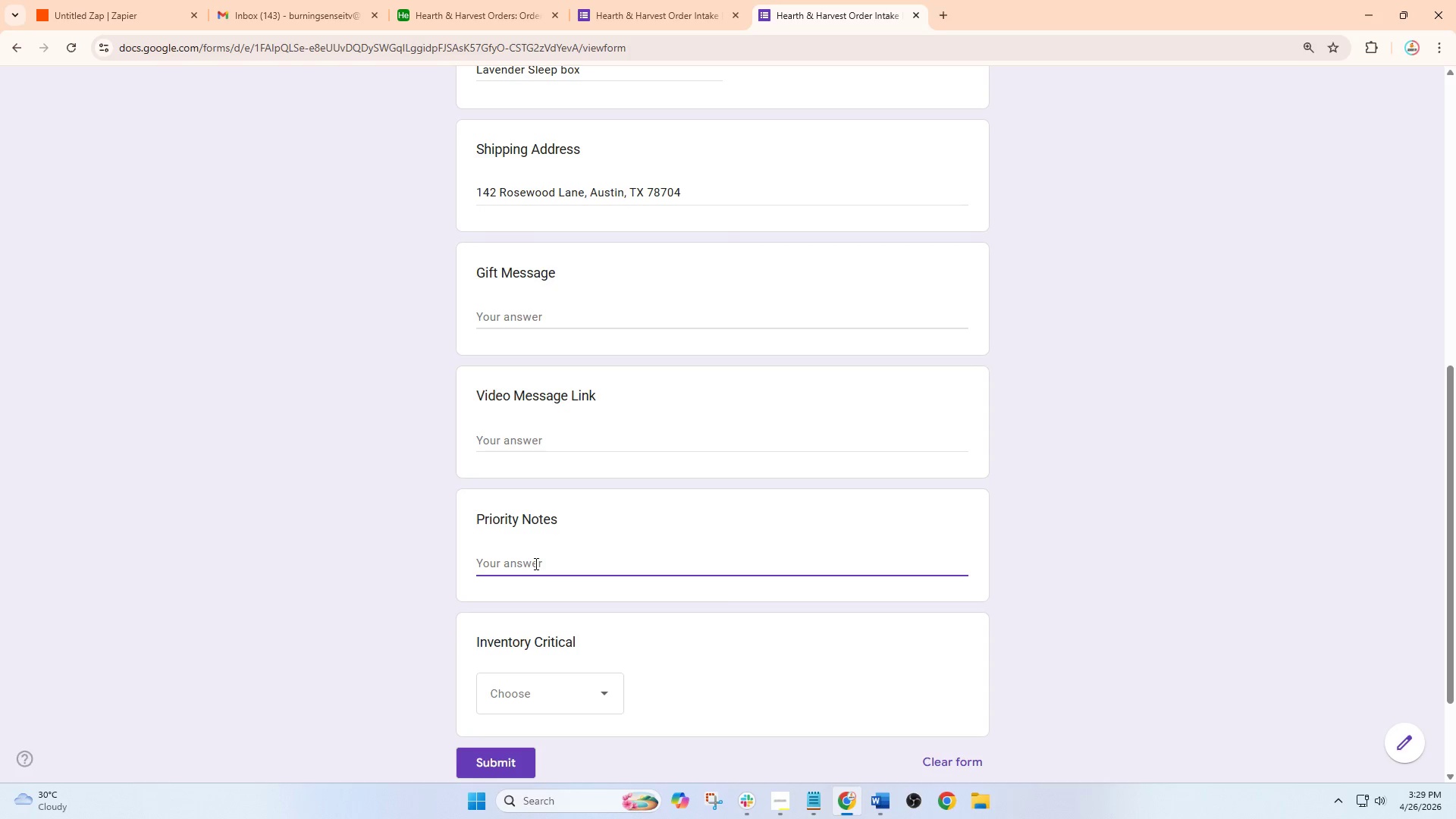 
type(Monthly renewal order)
 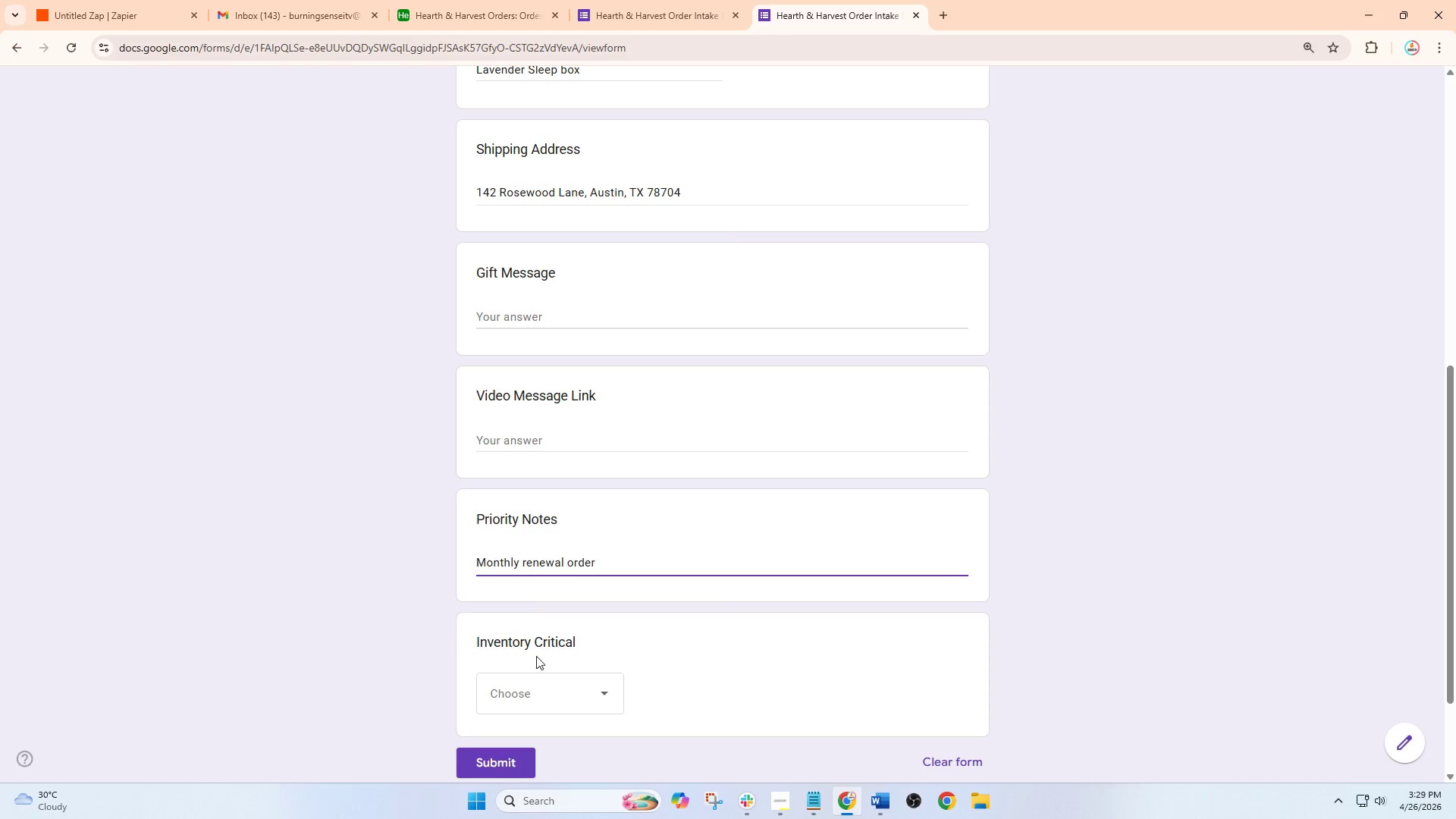 
left_click([551, 692])
 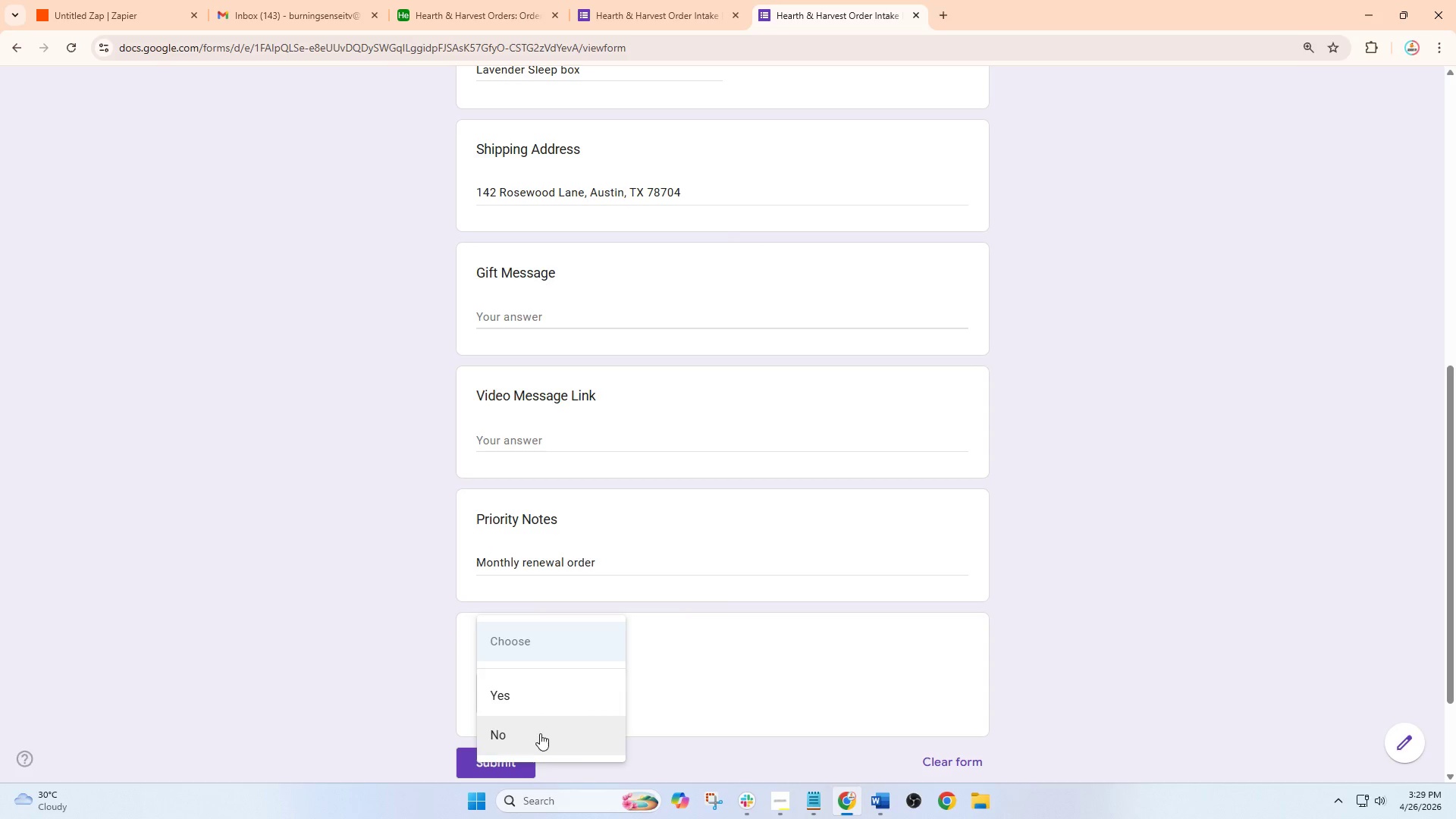 
left_click([540, 733])
 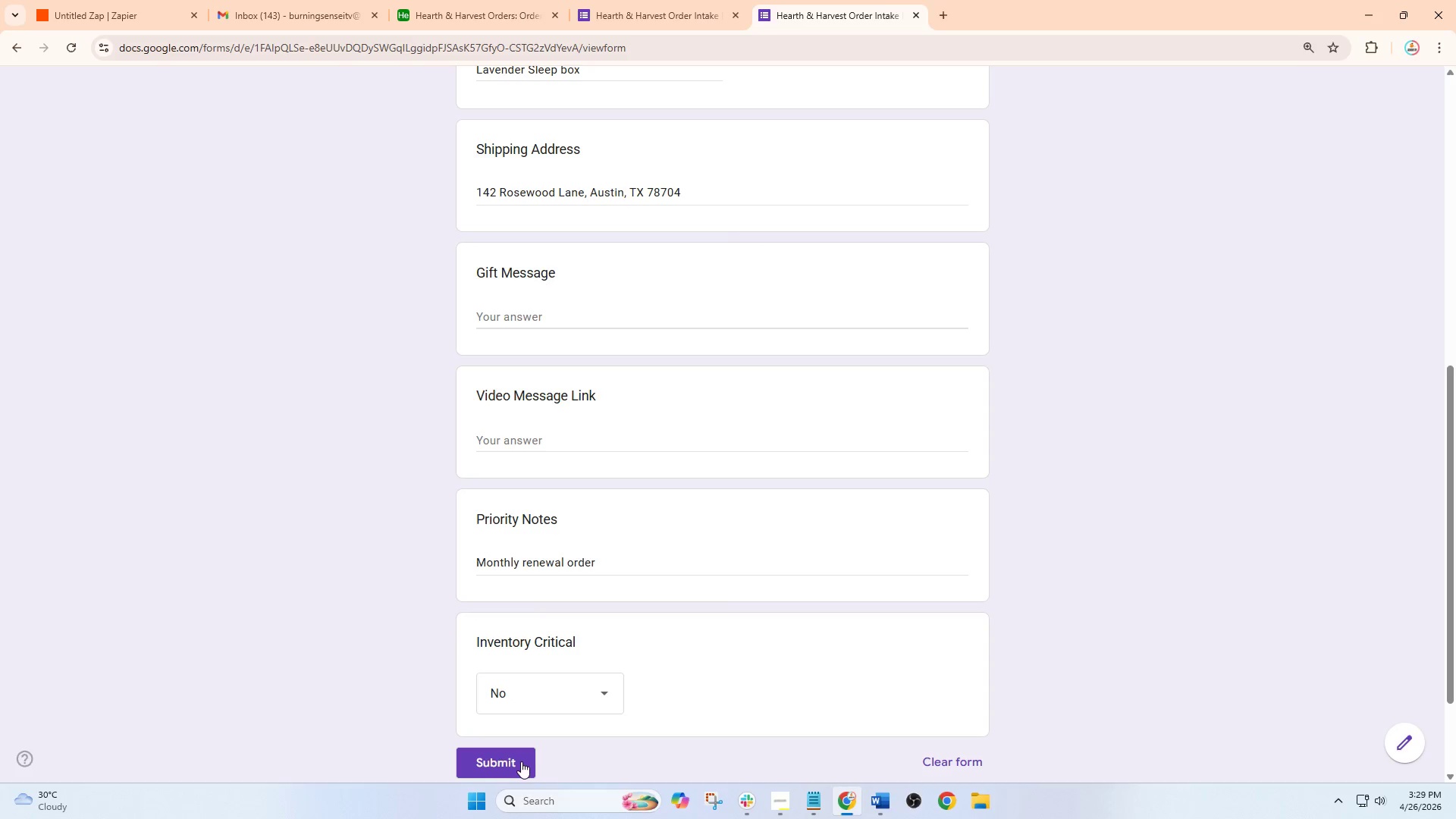 
left_click([519, 764])
 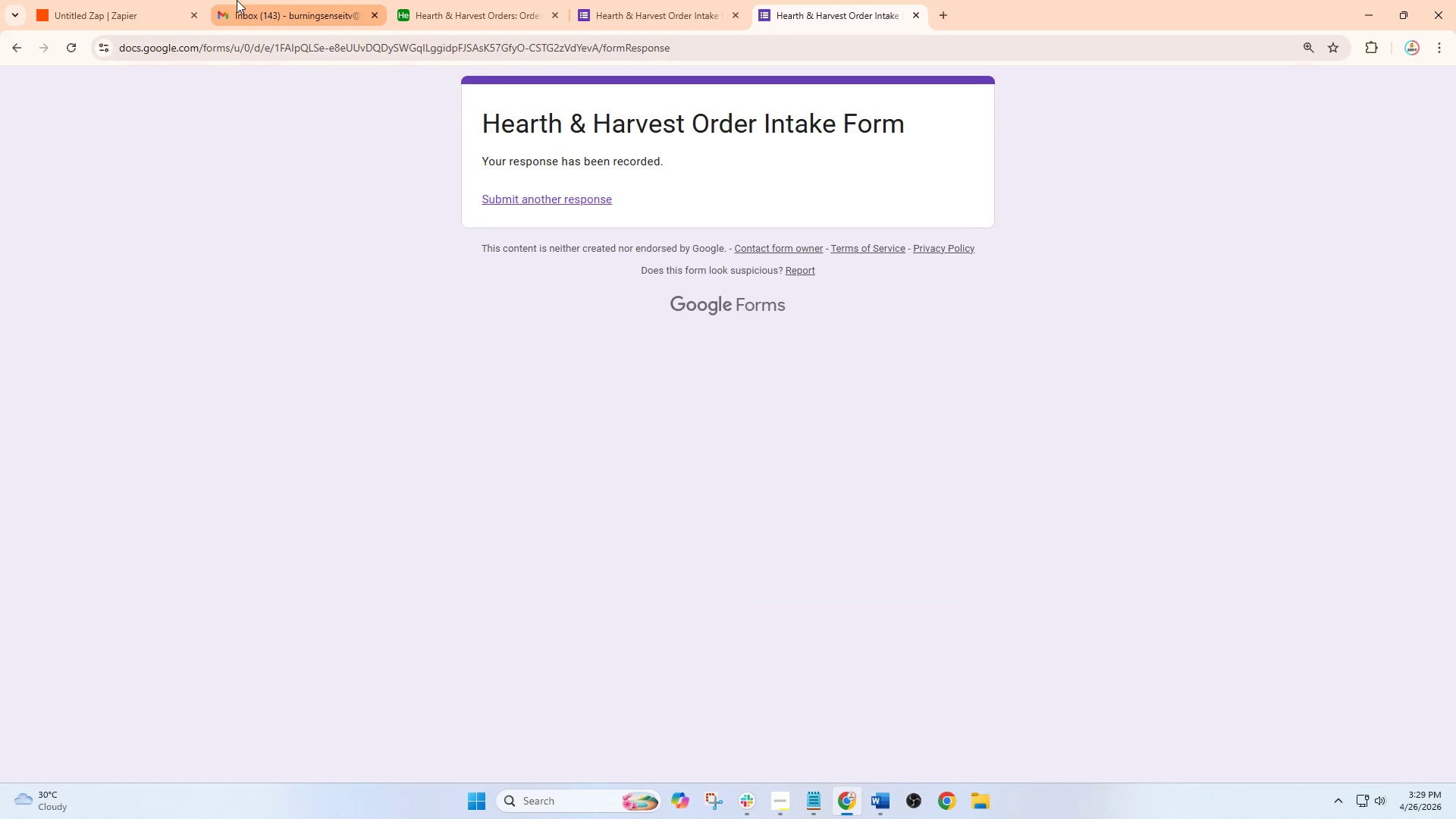 
left_click([114, 0])
 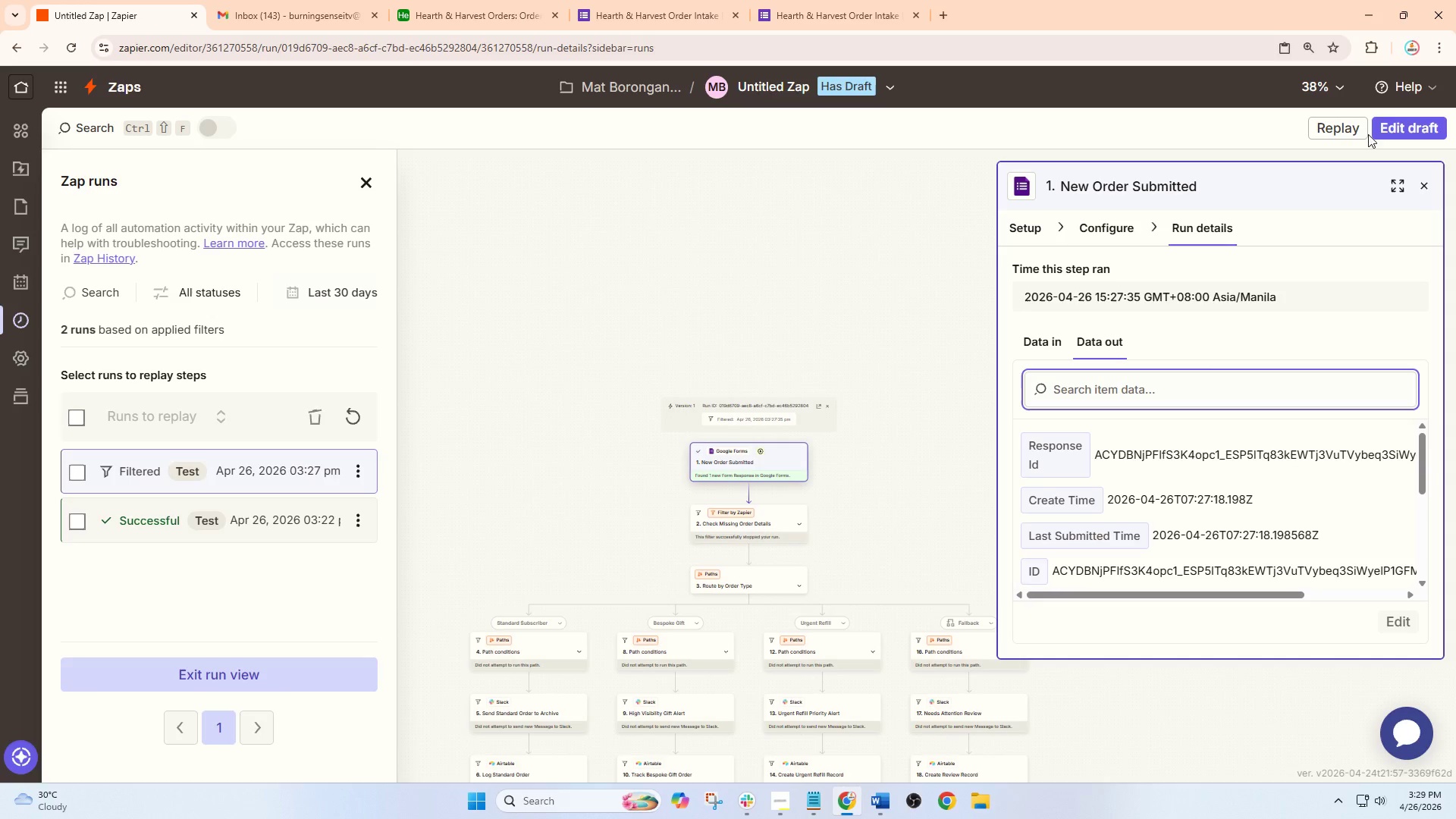 
left_click([1409, 123])
 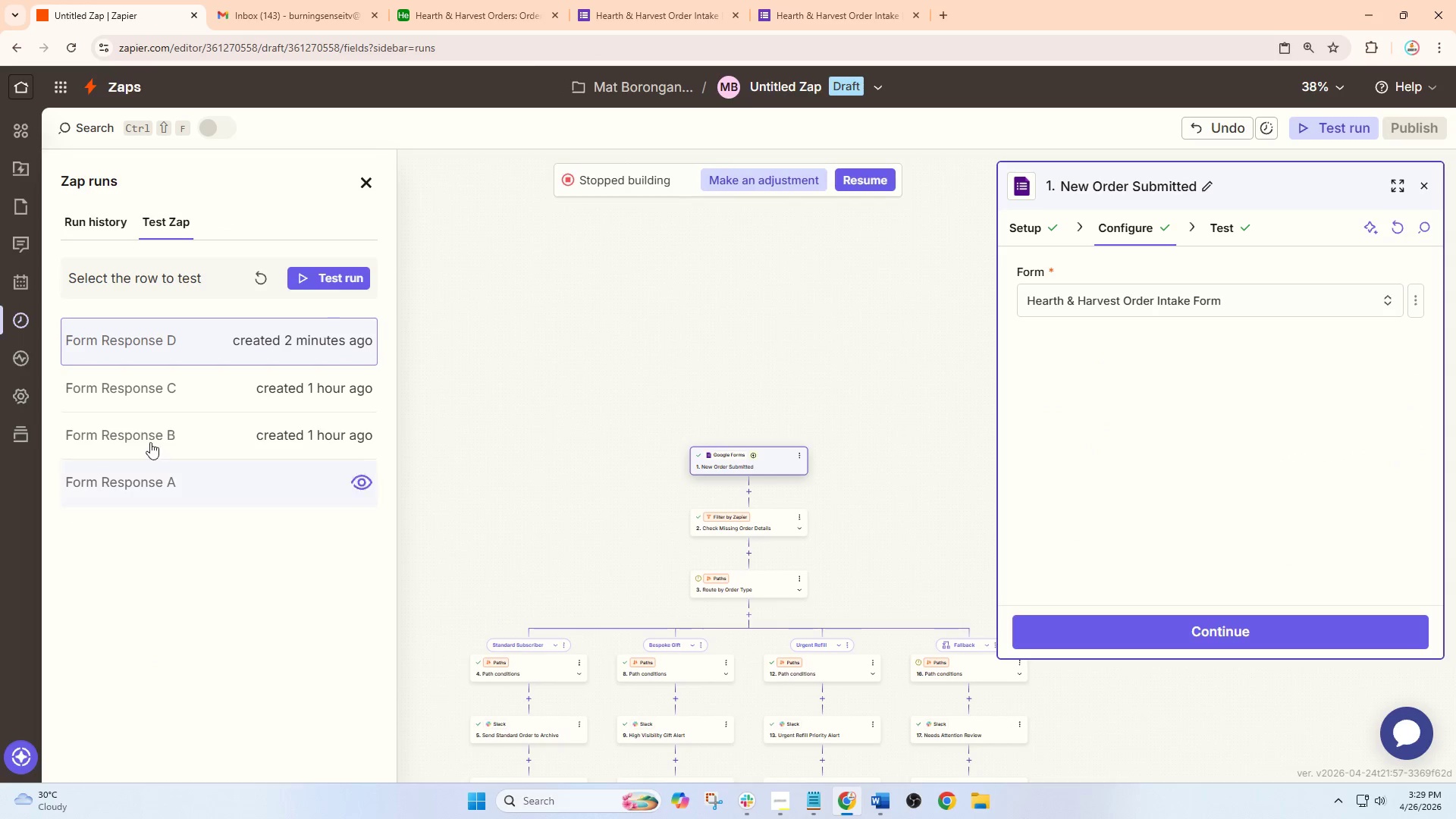 
left_click([253, 278])
 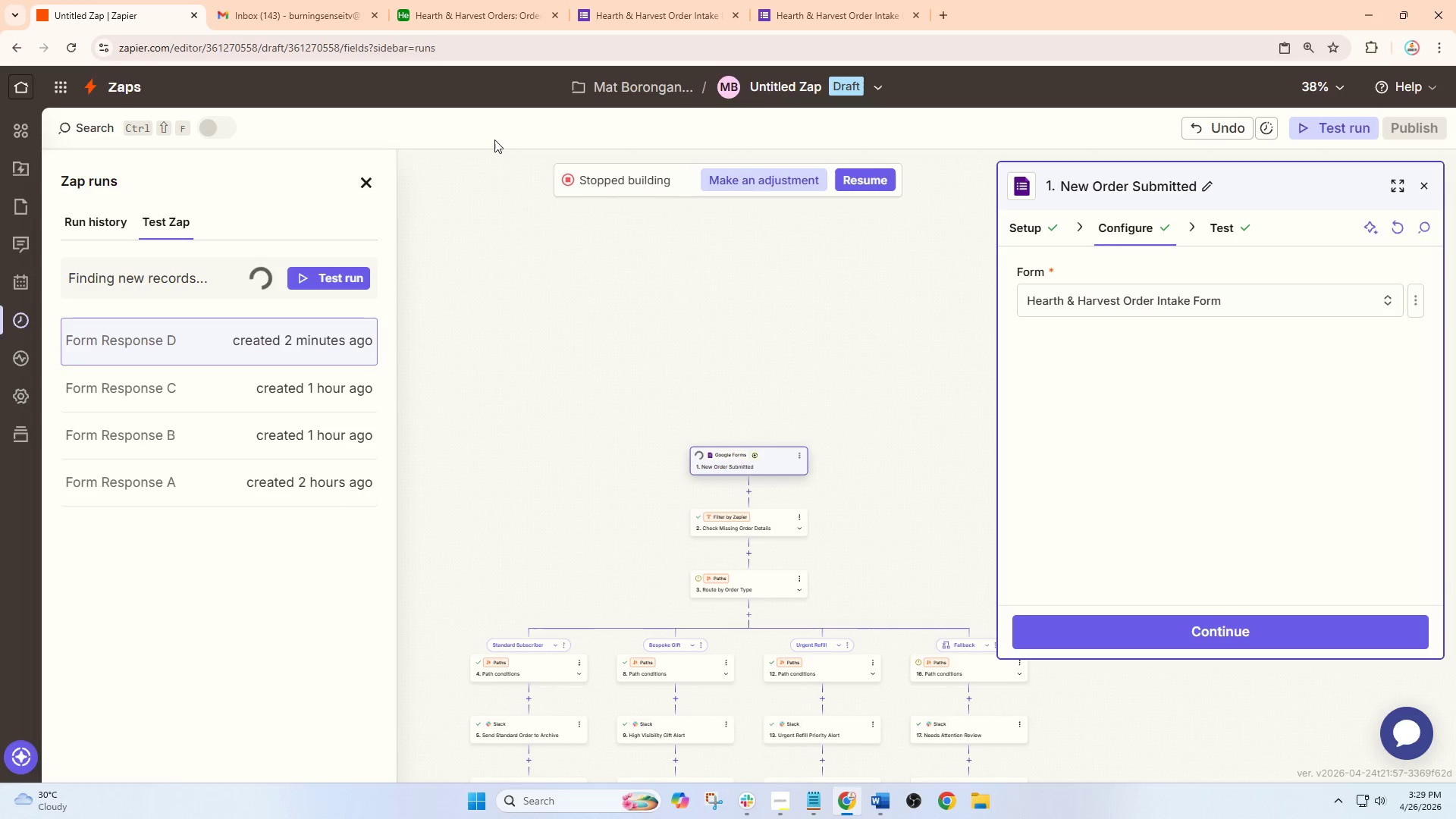 
scroll: coordinate [672, 258], scroll_direction: down, amount: 2.0
 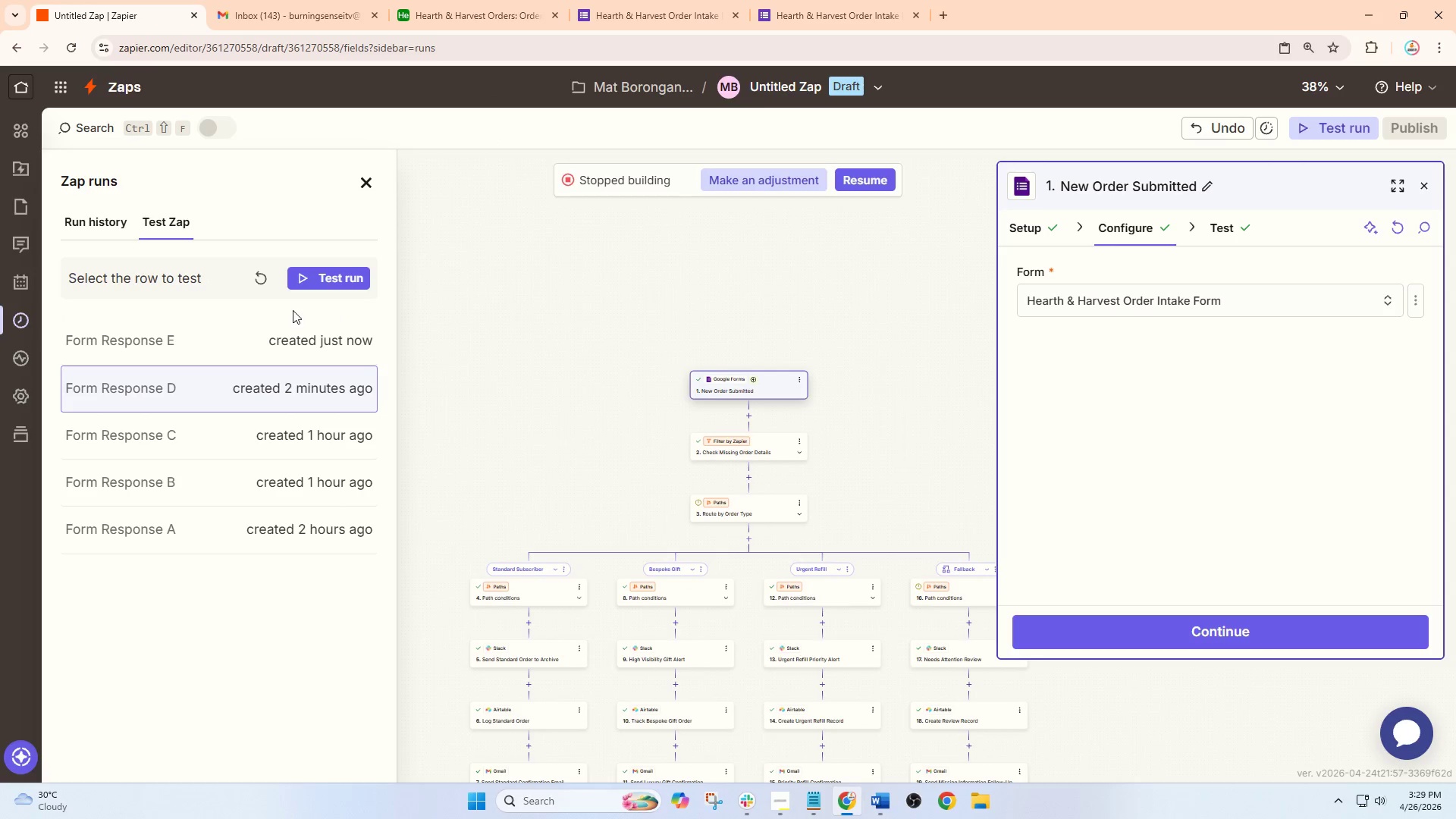 
left_click([248, 333])
 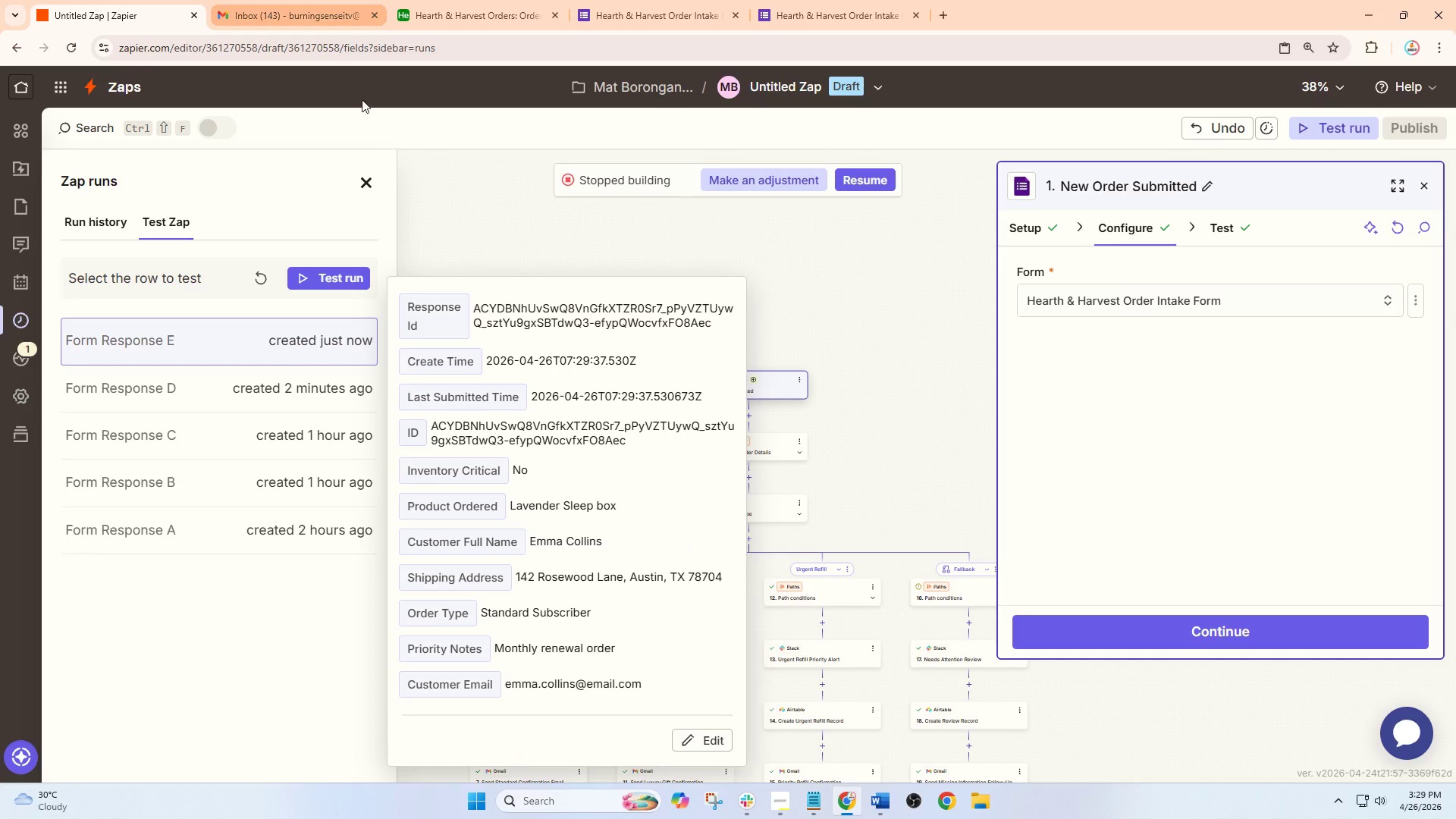 
left_click([341, 270])
 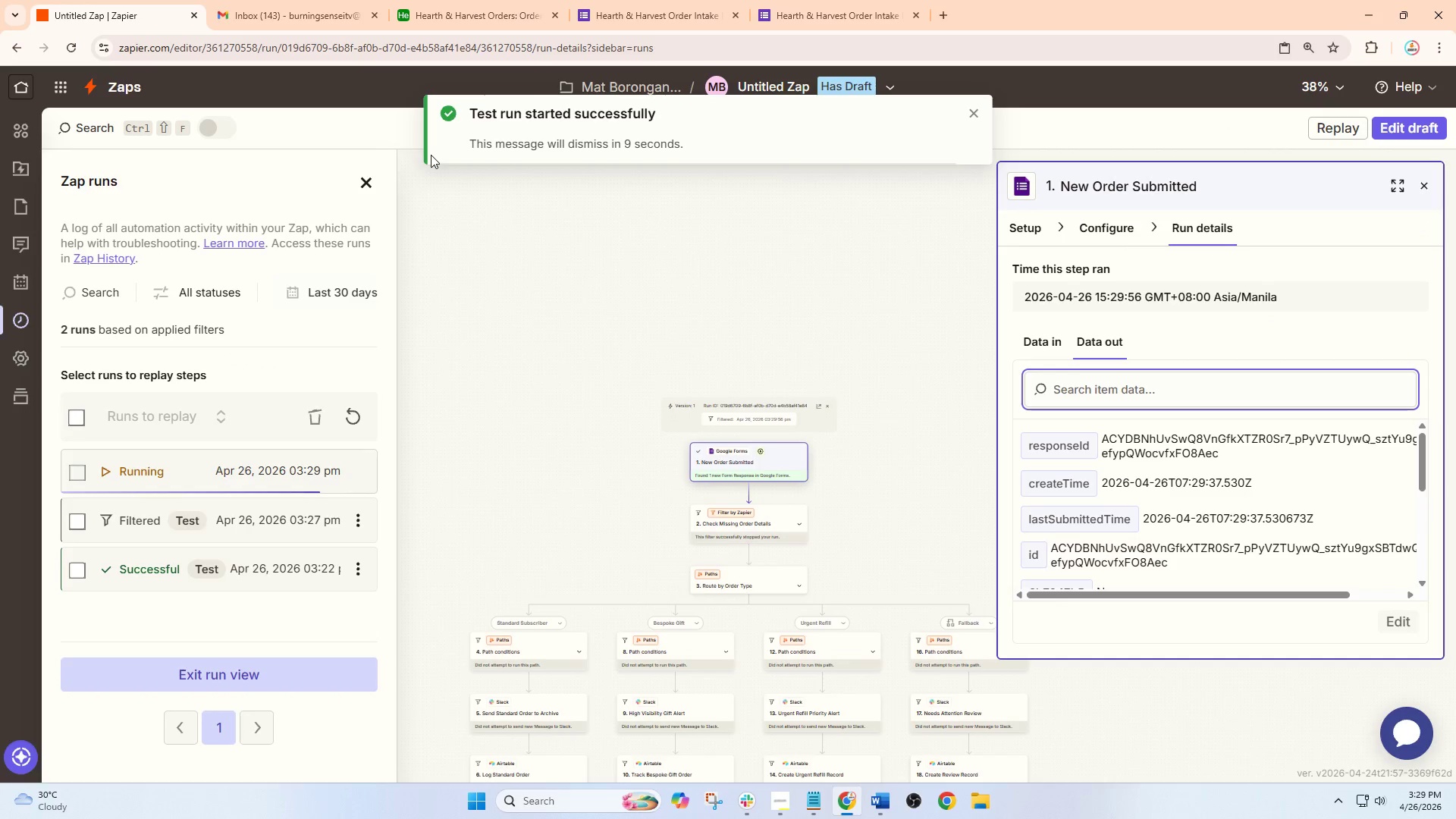 
wait(9.81)
 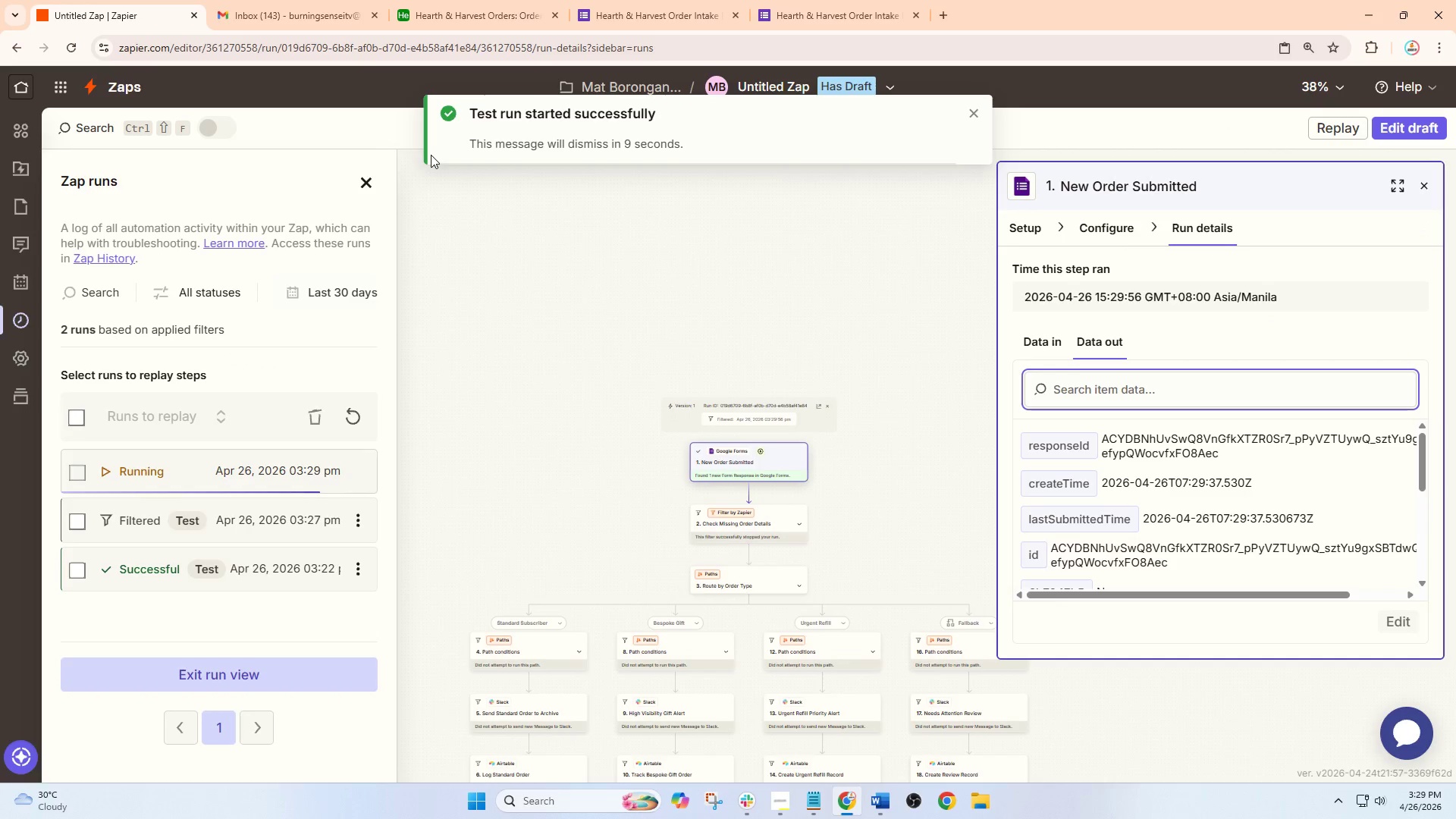 
left_click([824, 0])
 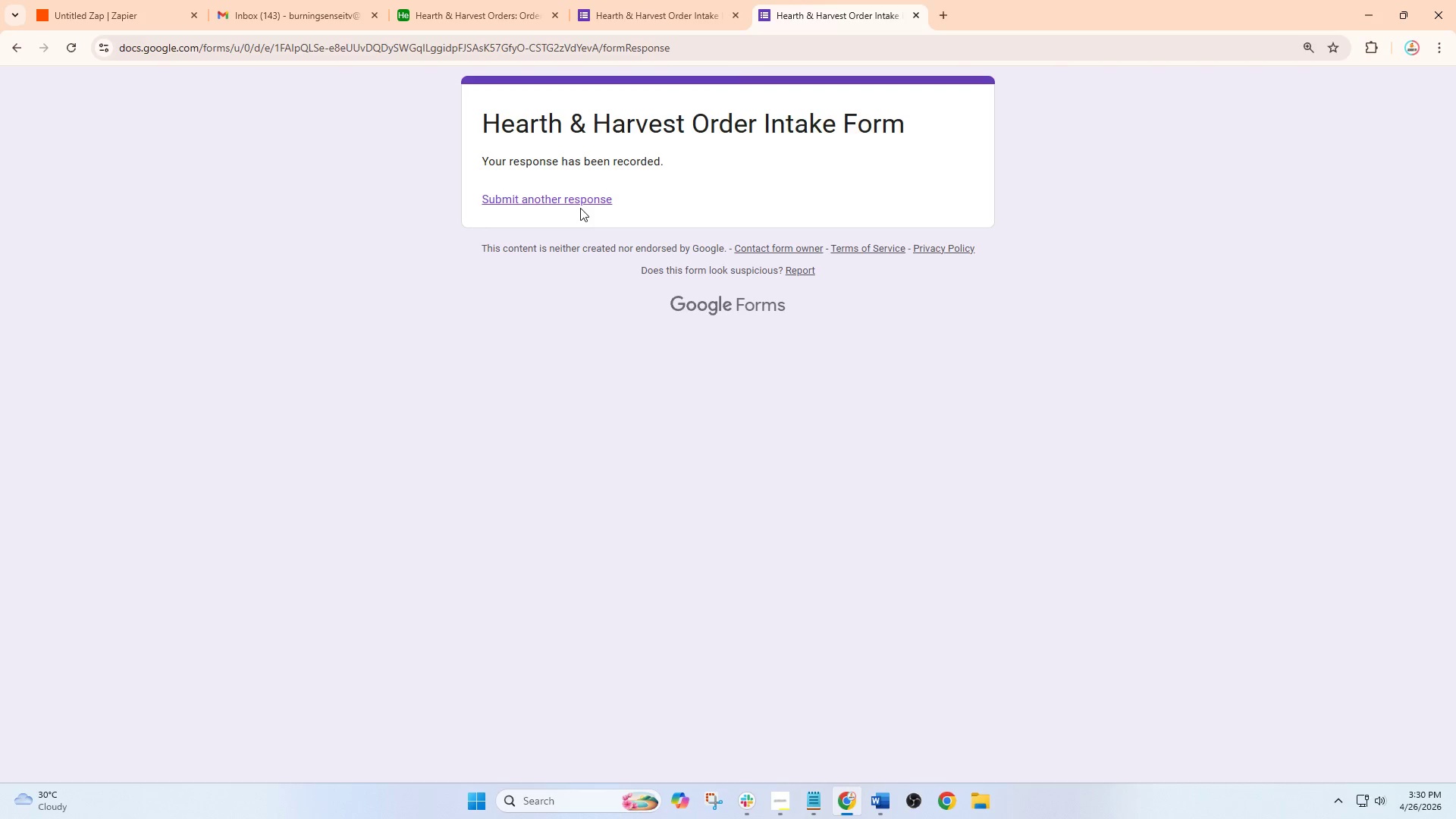 
left_click([579, 205])
 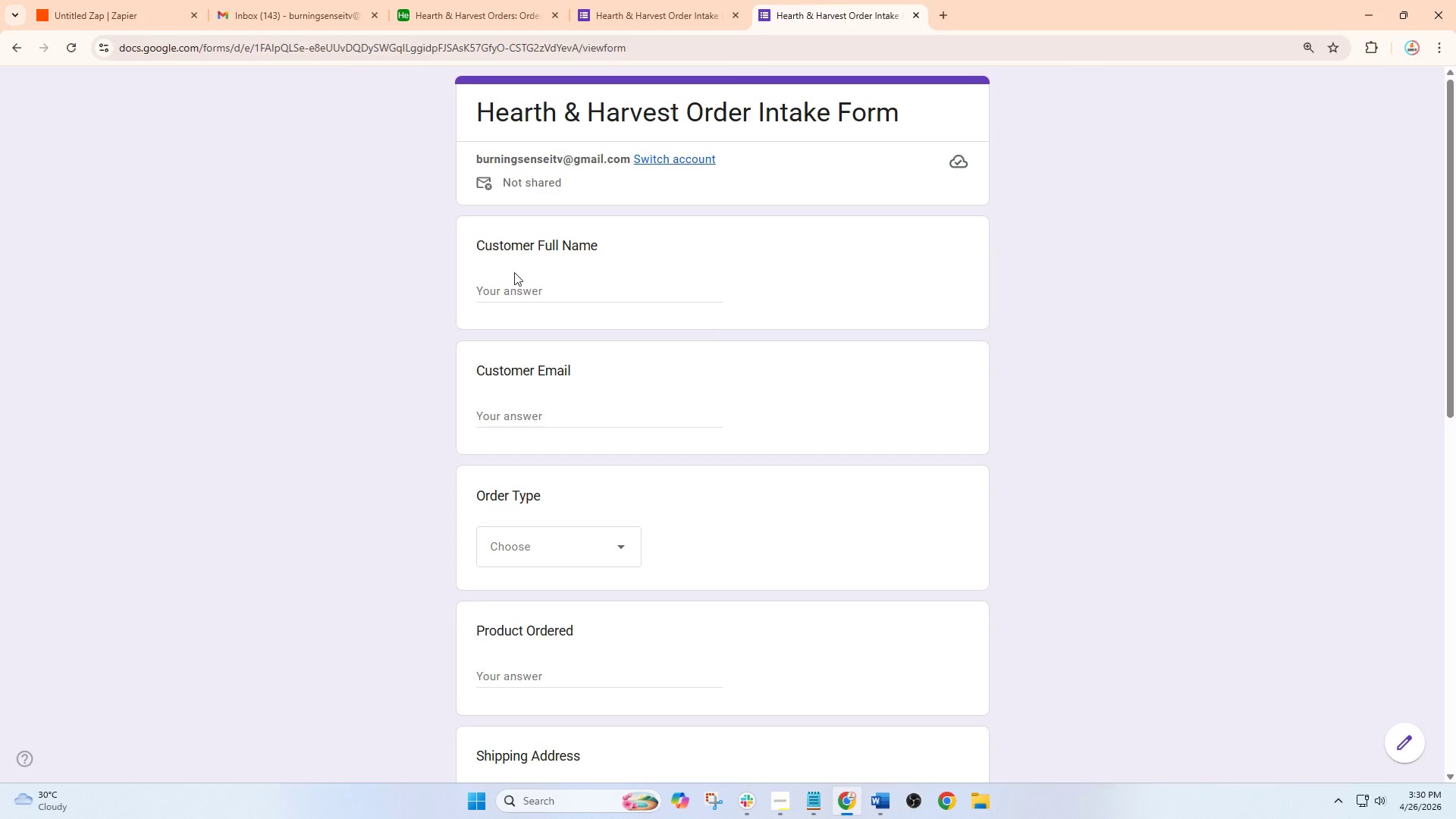 
left_click([521, 292])
 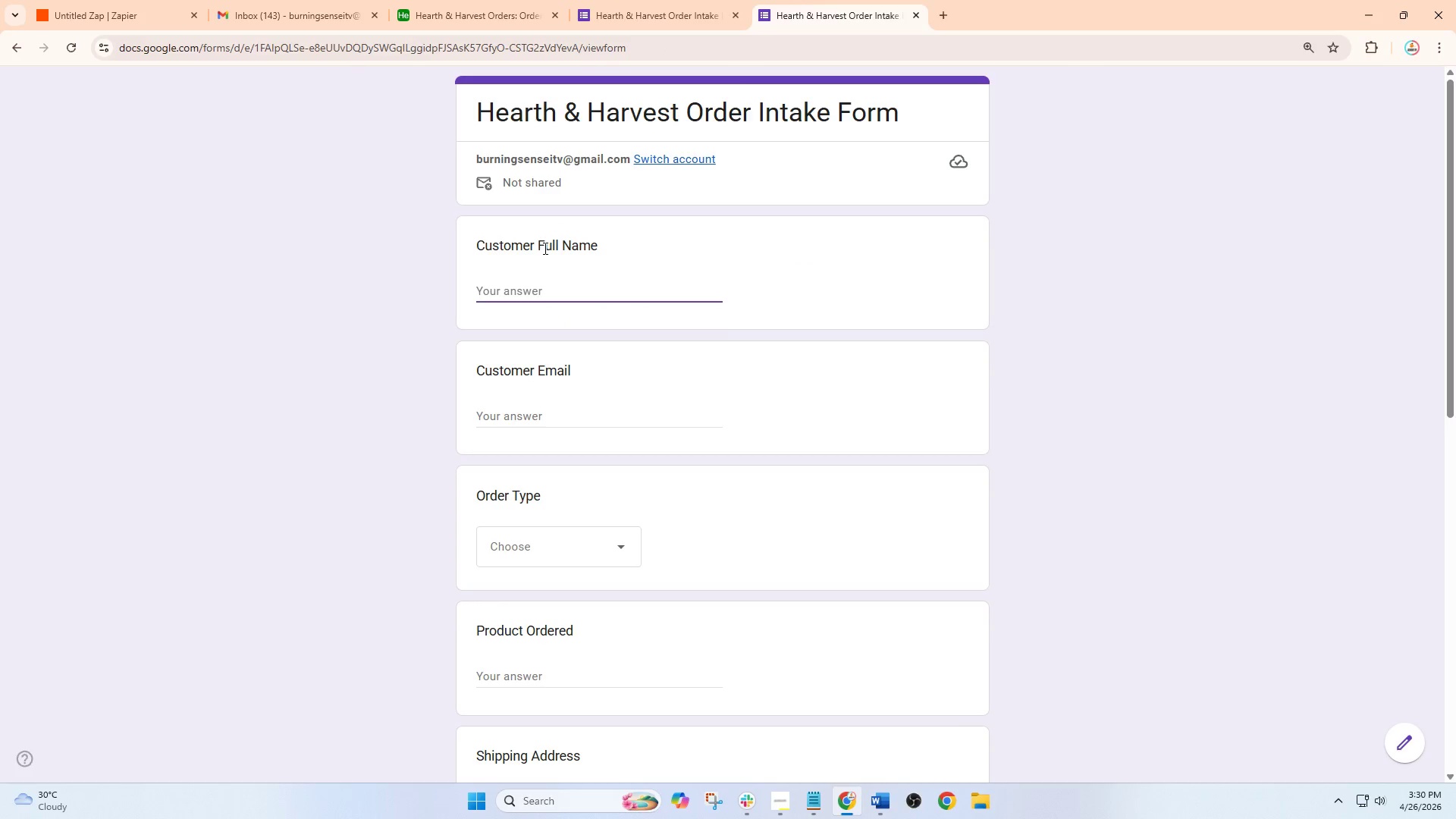 
type(Marcus Lee)
key(Tab)
type(marcus.lee@email.com)
key(Tab)
 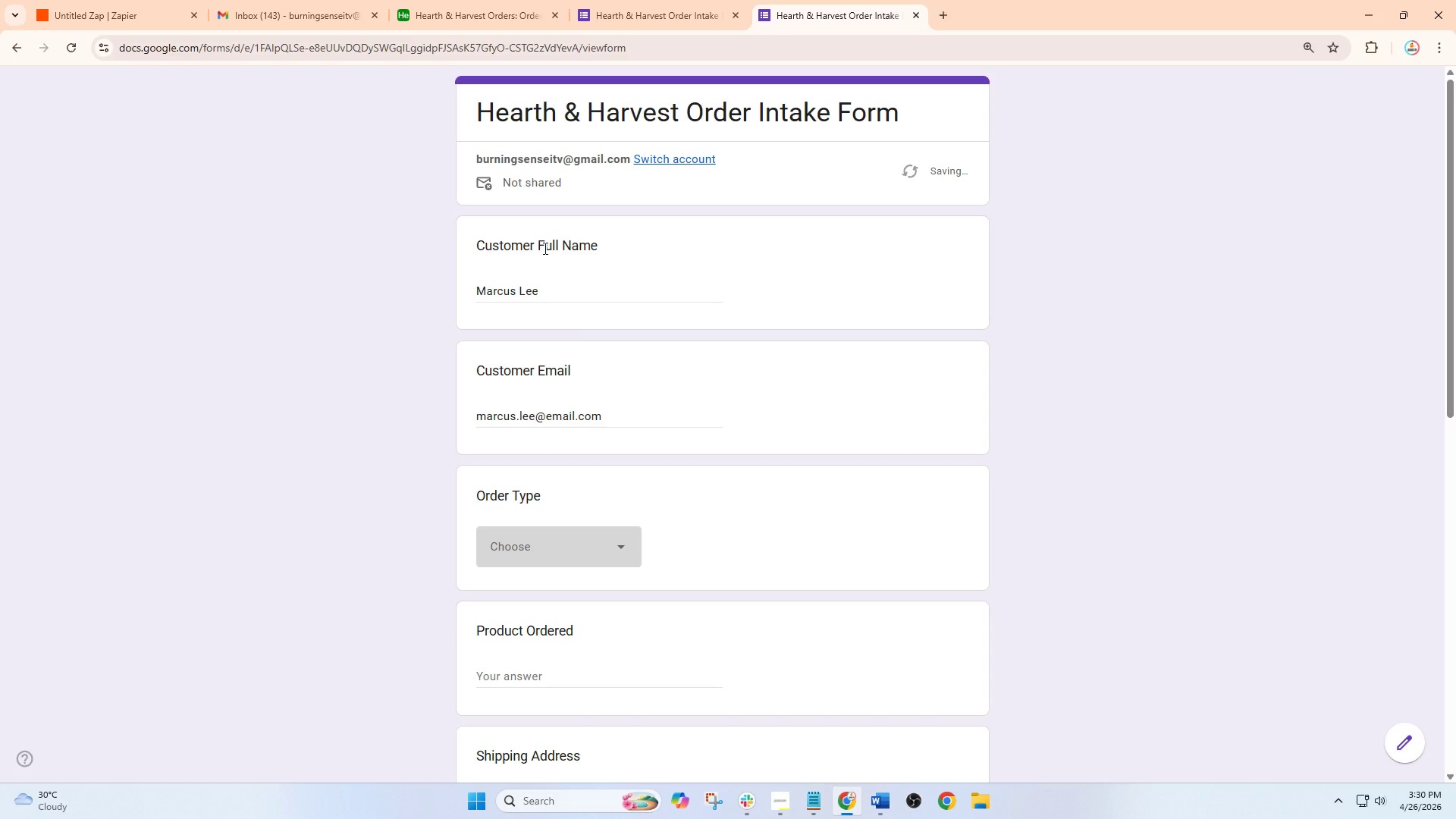 
left_click([535, 542])
 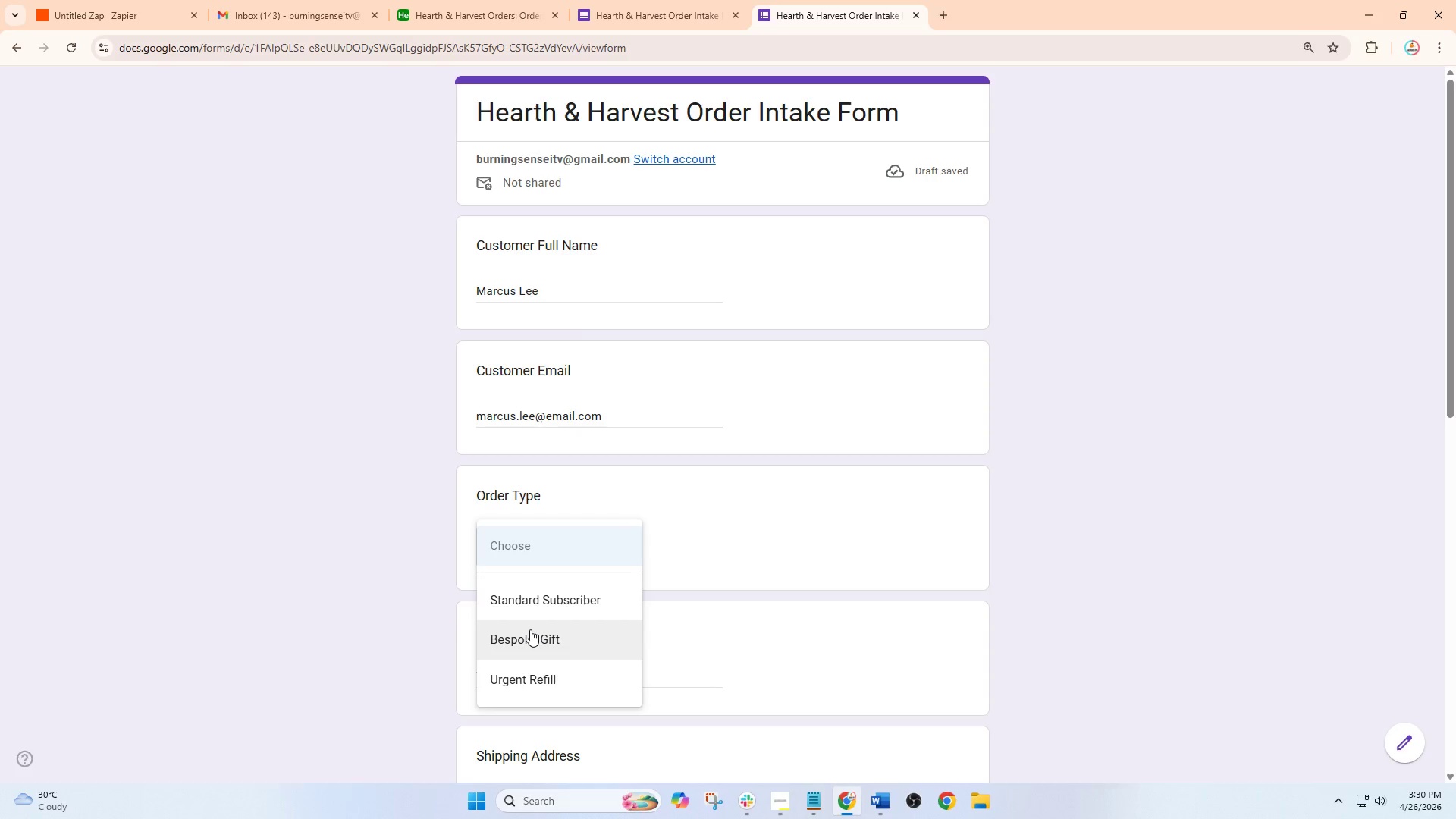 
left_click([530, 629])
 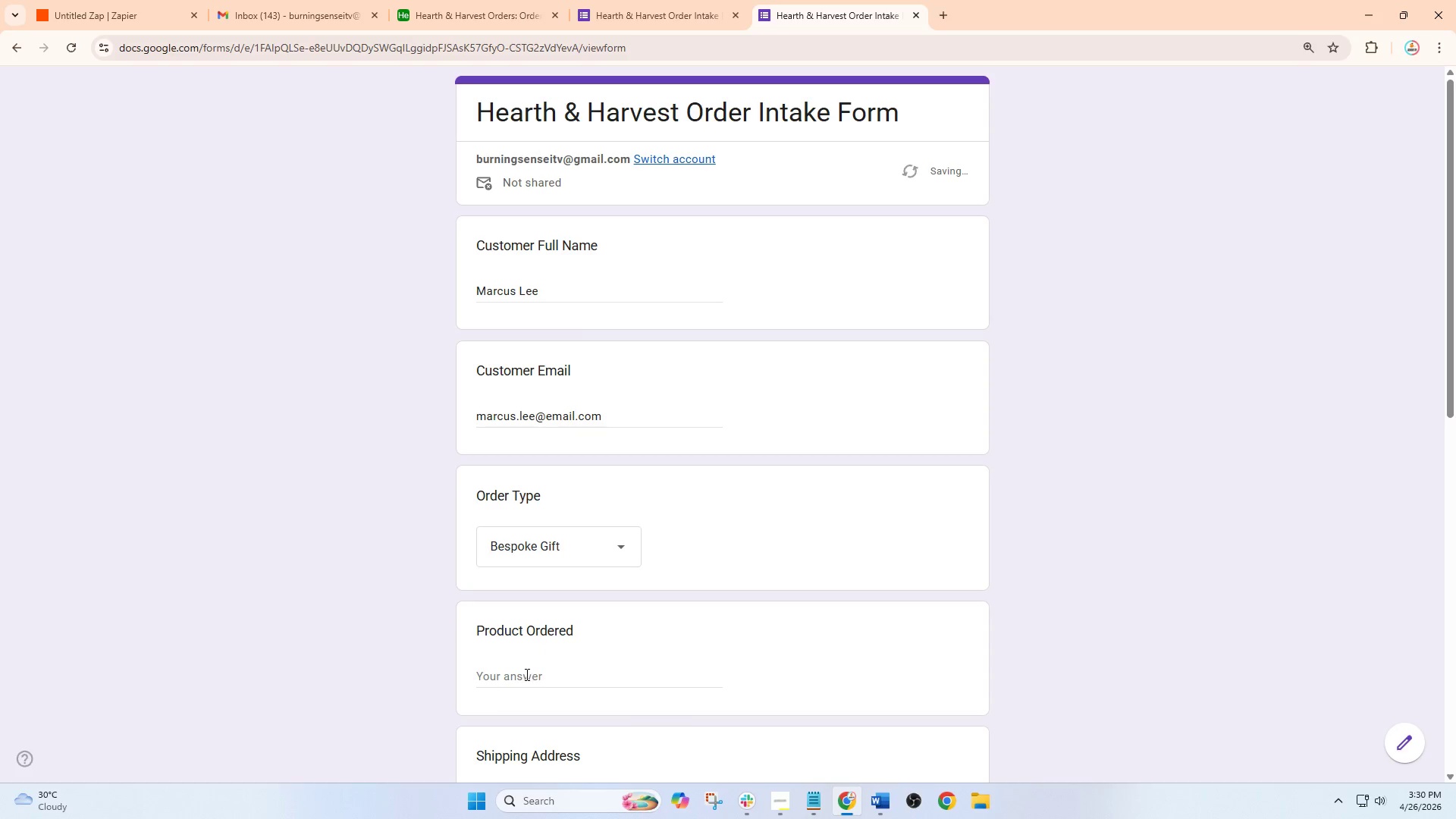 
left_click([526, 674])
 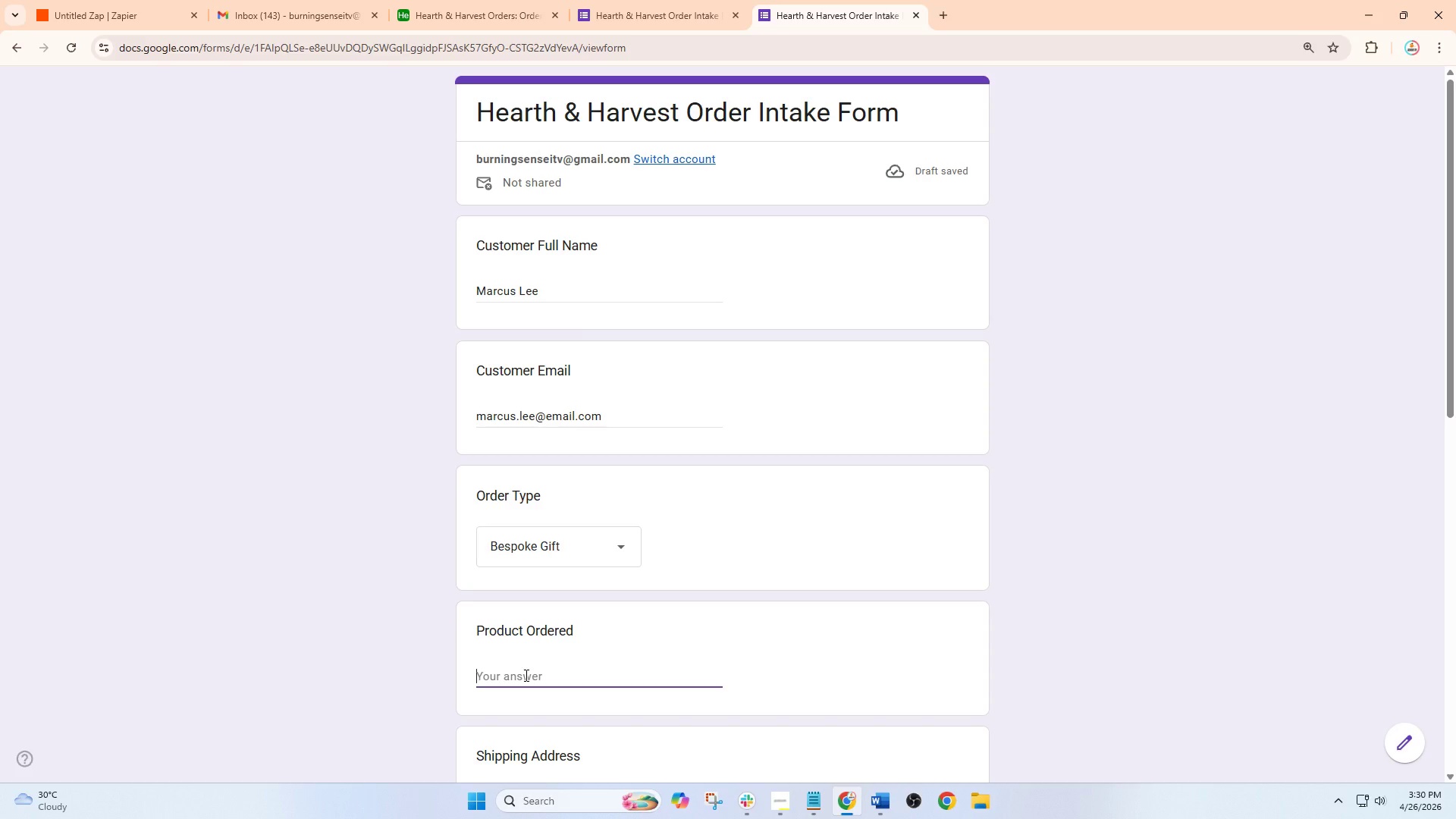 
type(Birthday So)
key(Backspace)
type(ignature )
 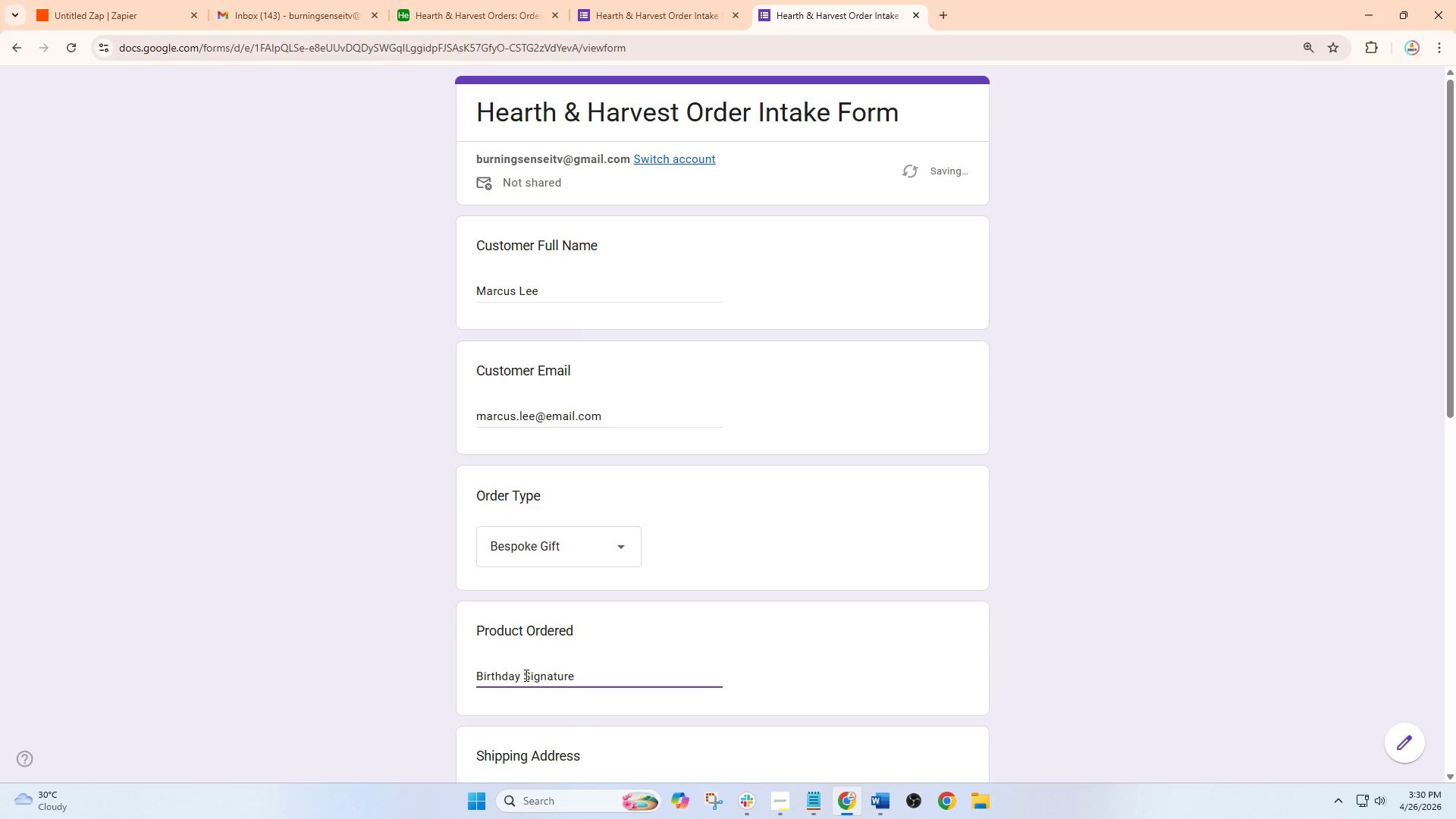 
 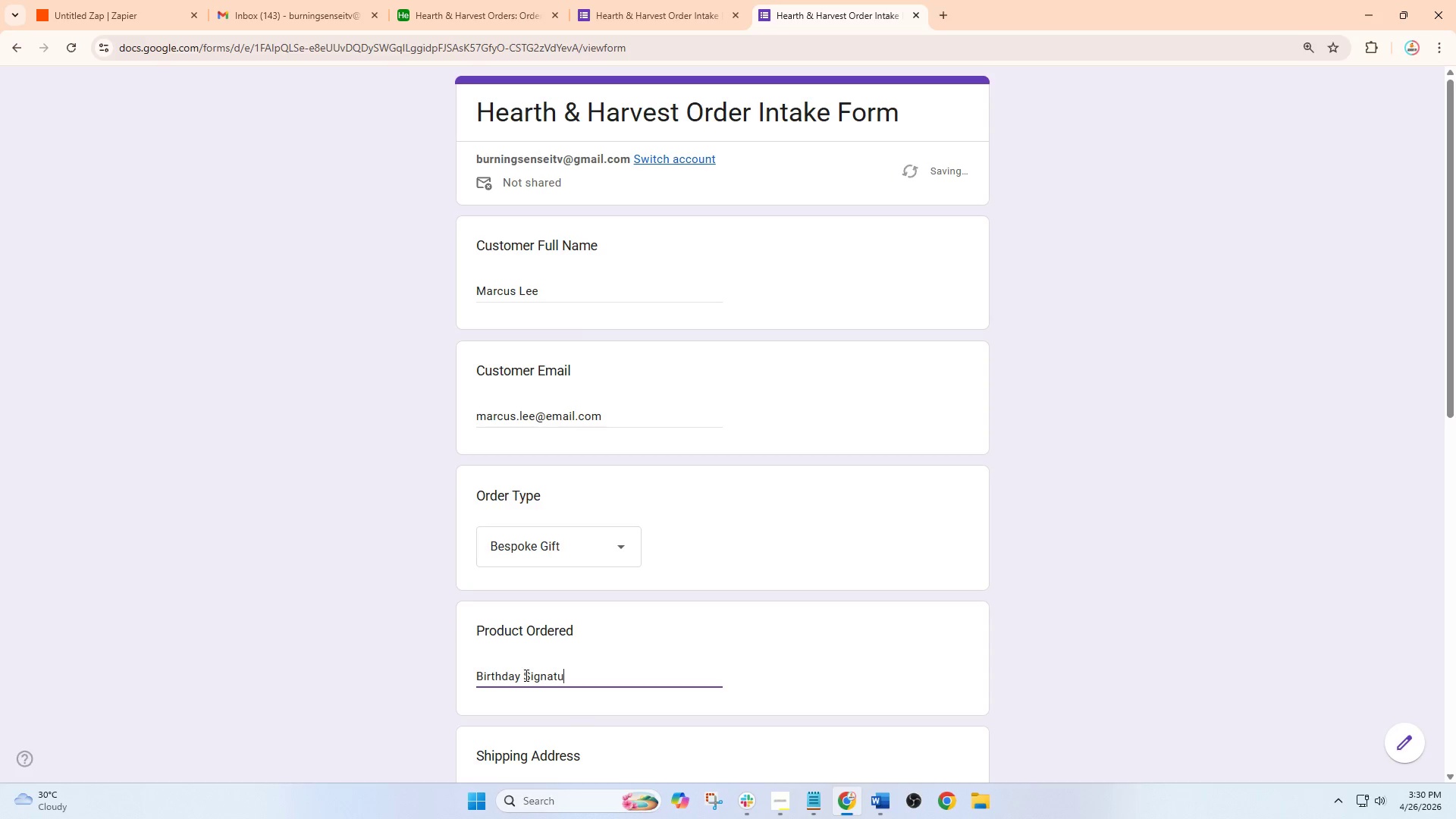 
hold_key(key=ShiftRight, duration=0.55)
 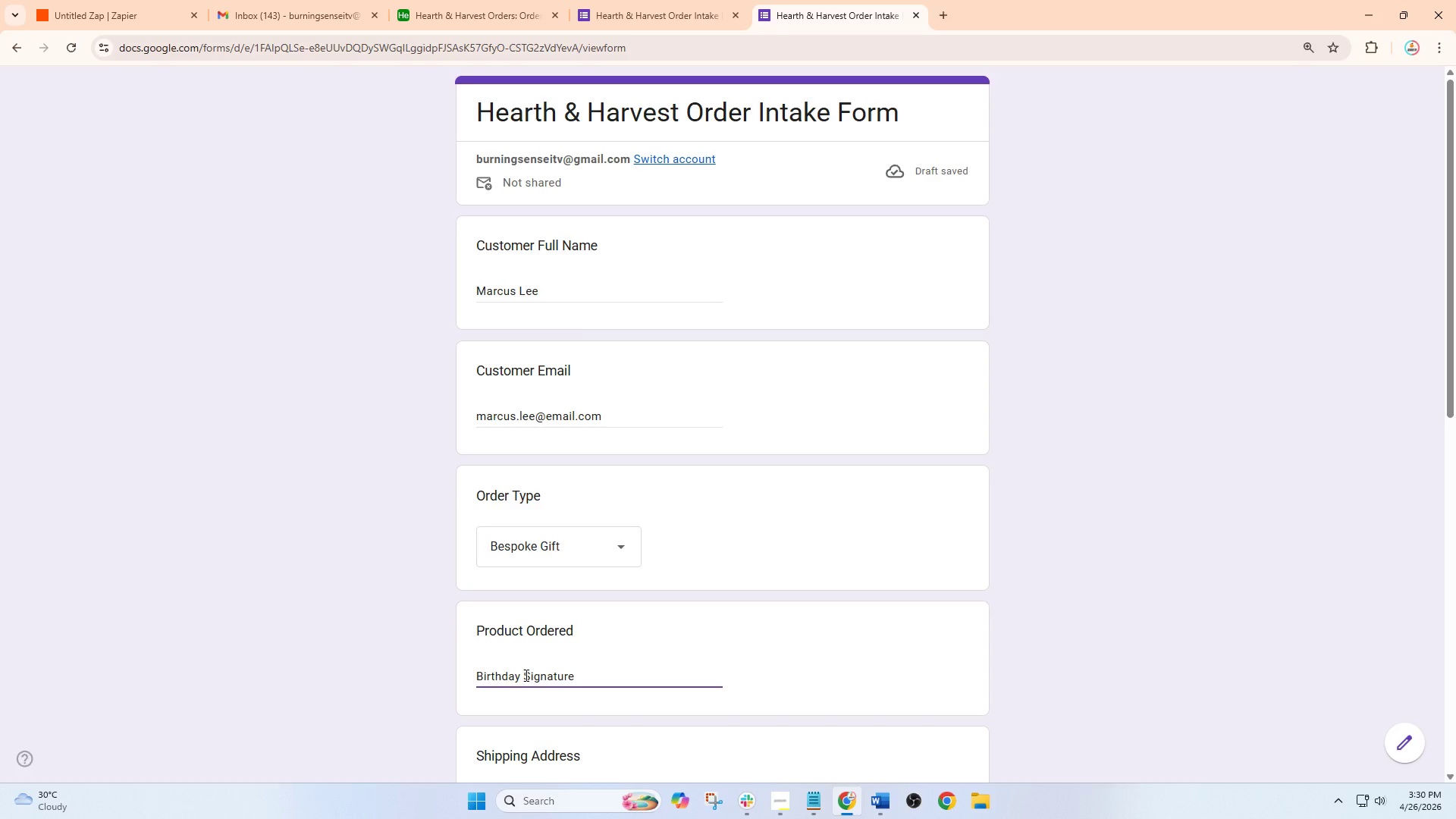 
type(Box)
key(Tab)
 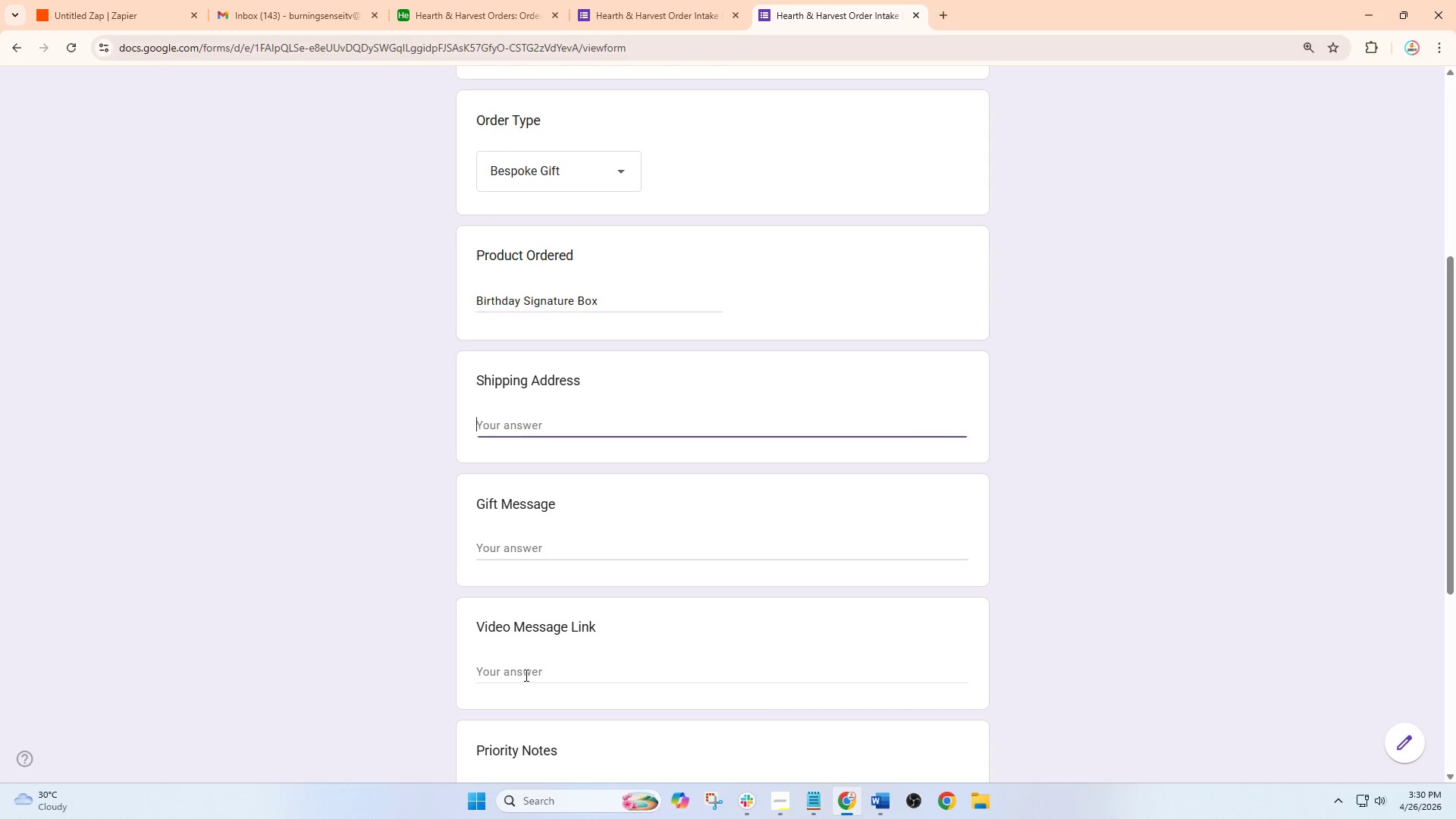 
wait(5.02)
 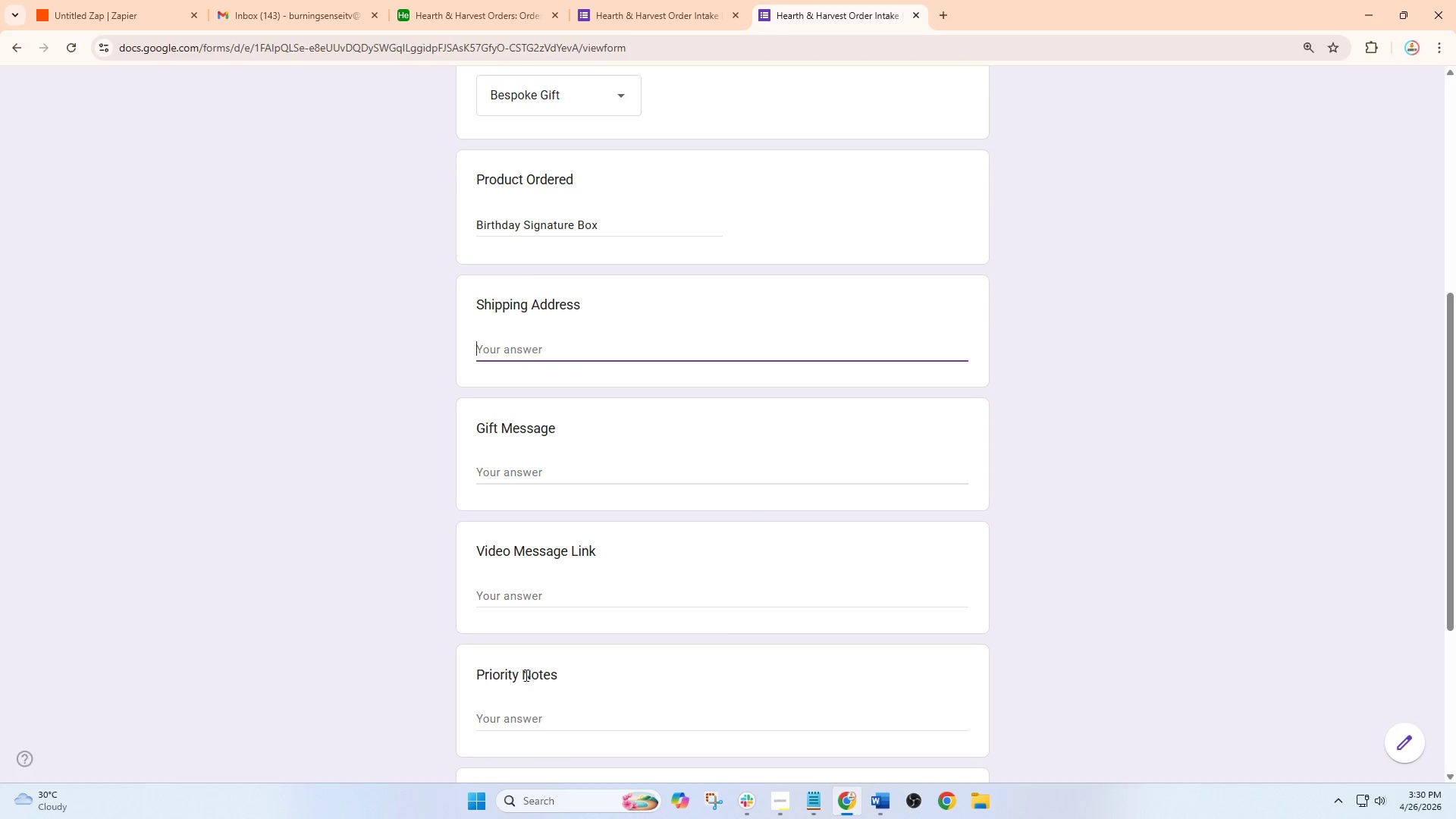 
key(Numpad8)
 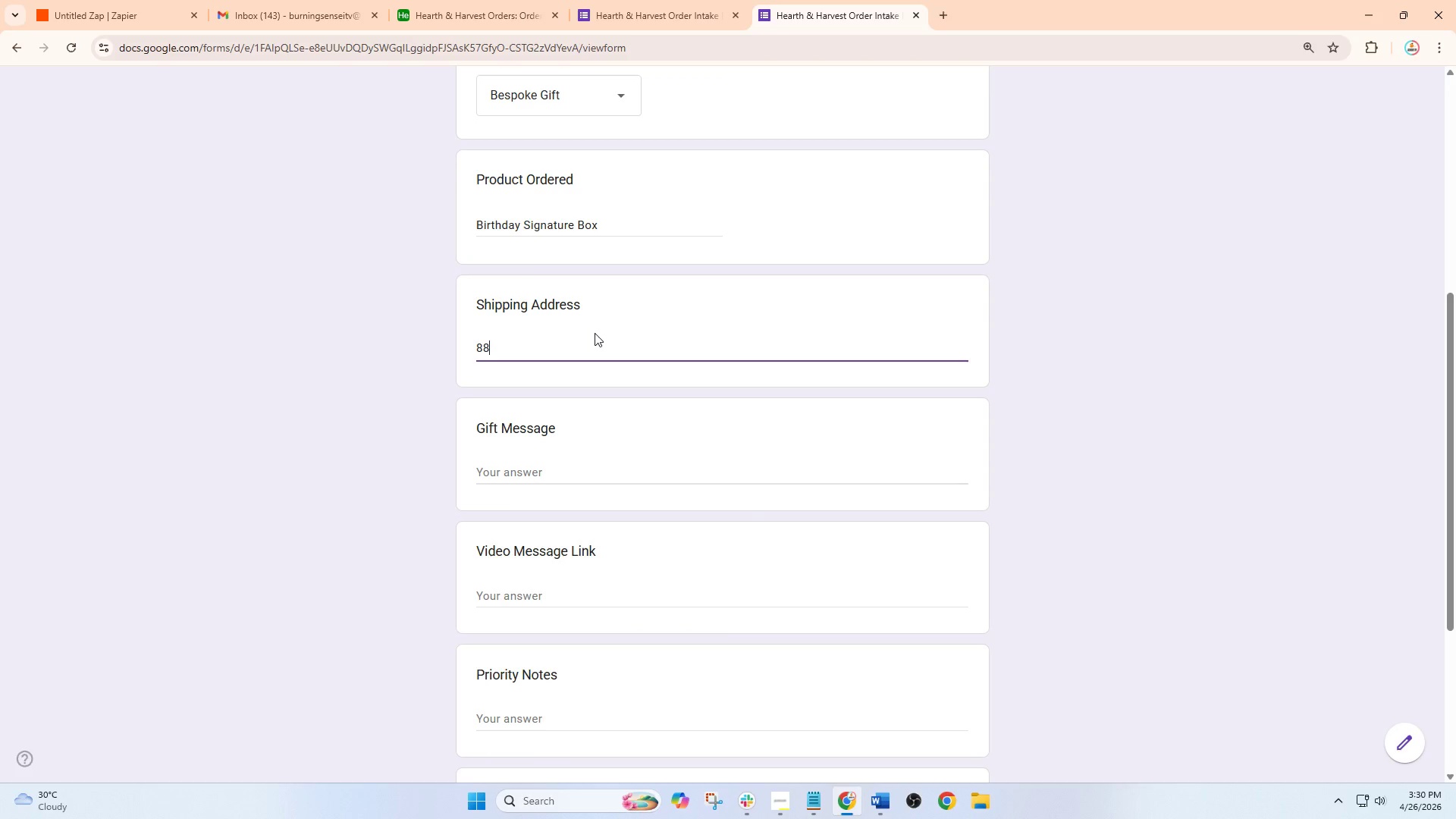 
key(Numpad8)
 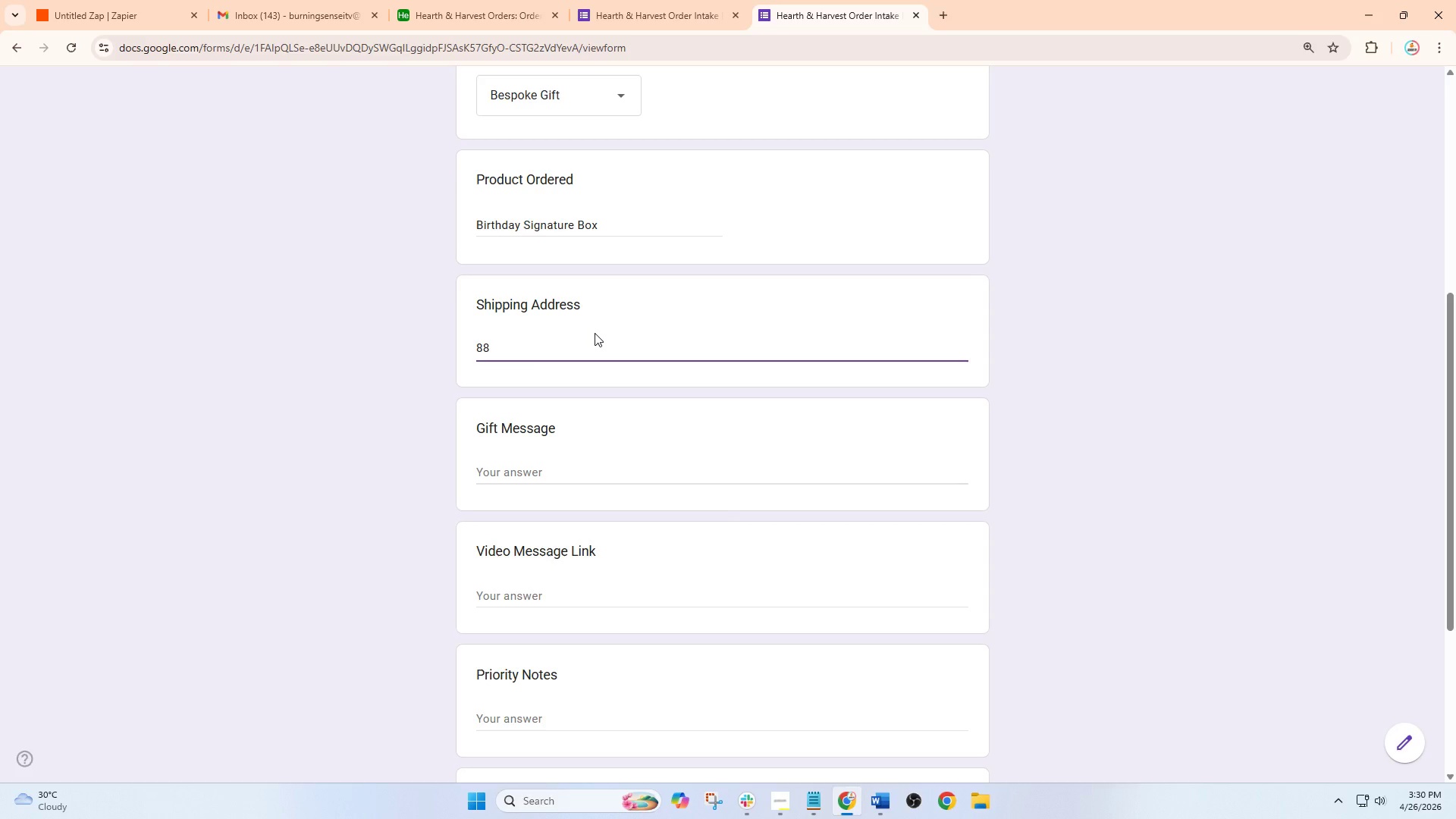 
scroll: coordinate [525, 675], scroll_direction: down, amount: 1.0
 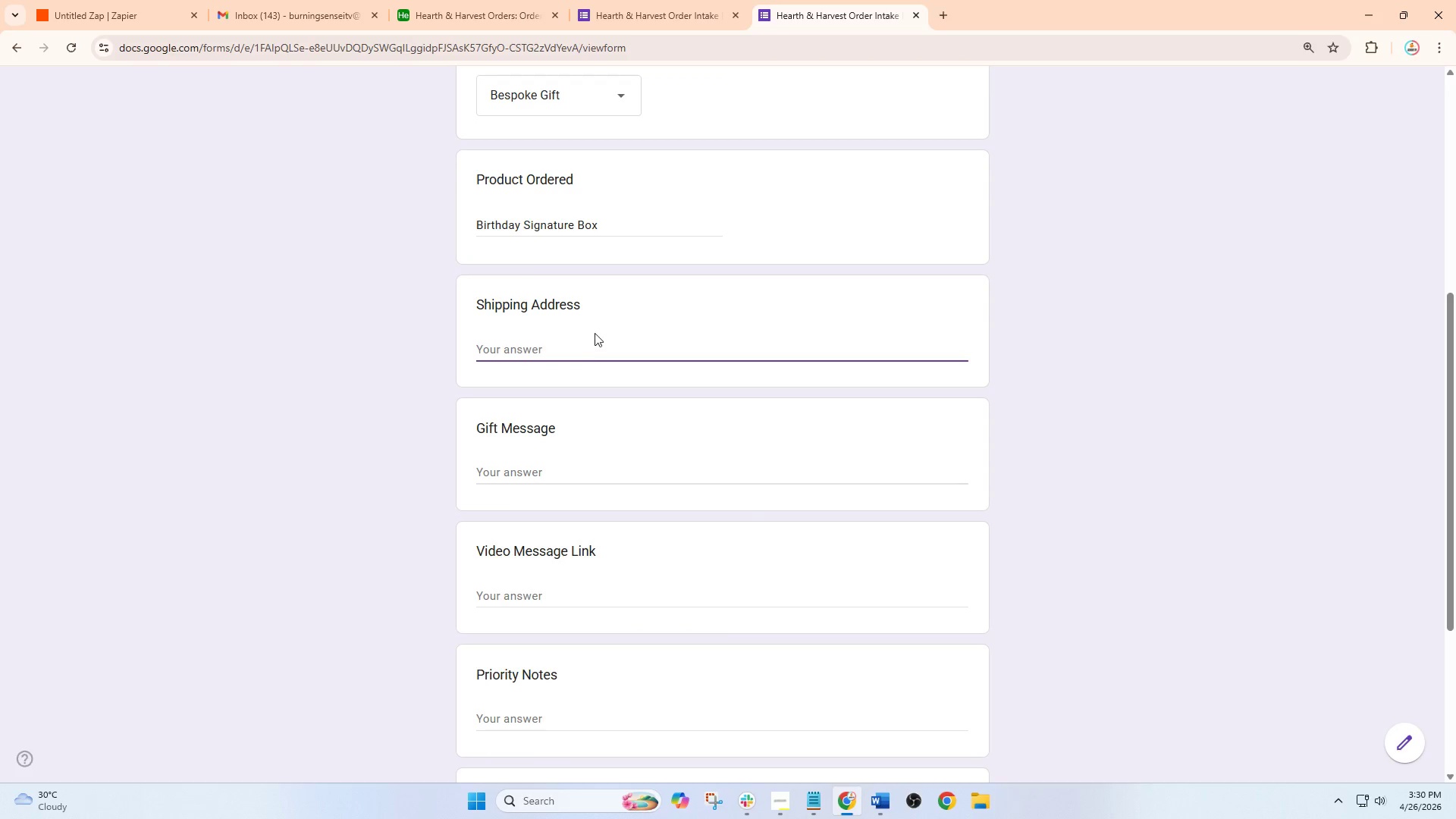 
type( Sunset)
 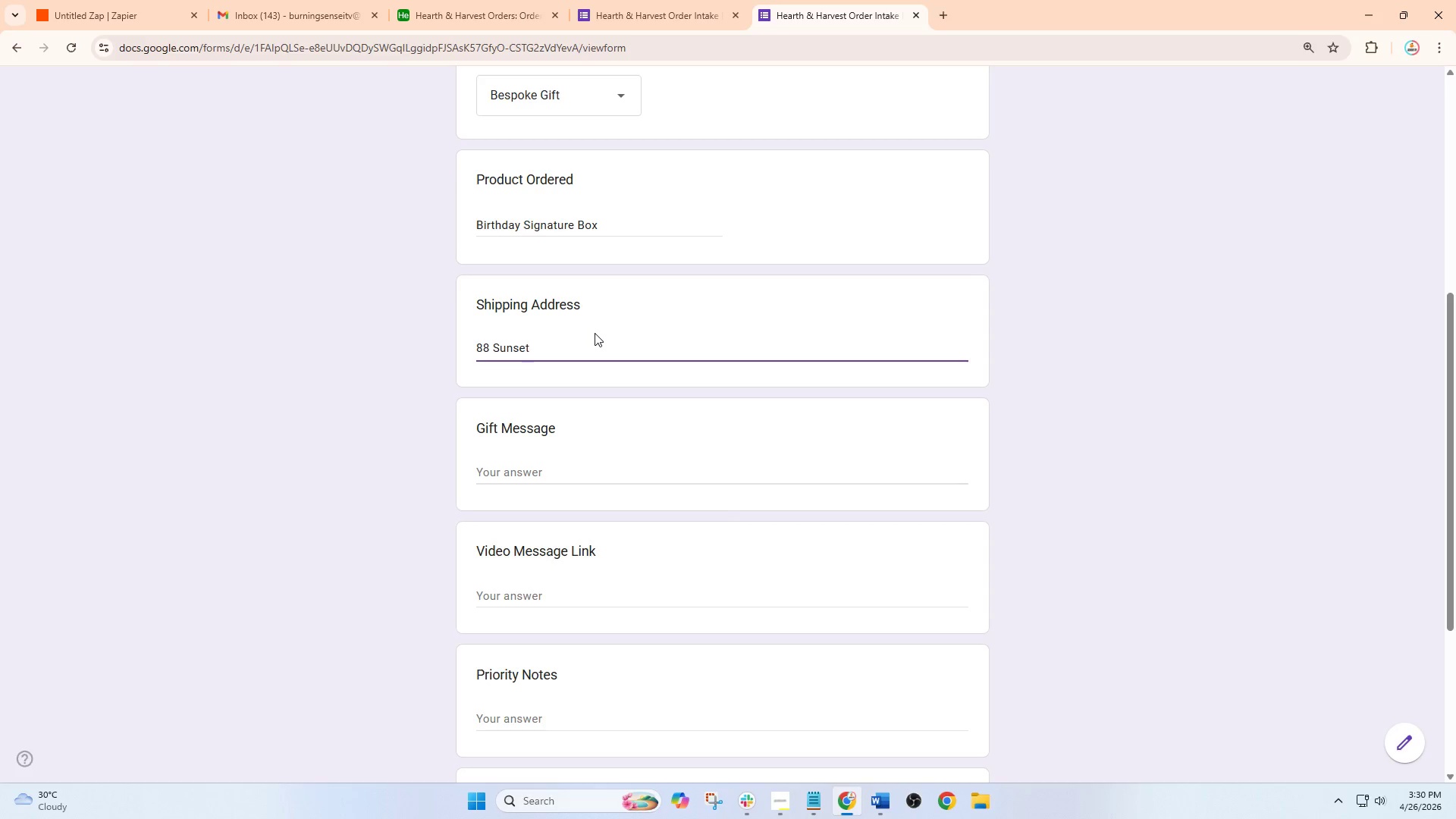 
wait(5.14)
 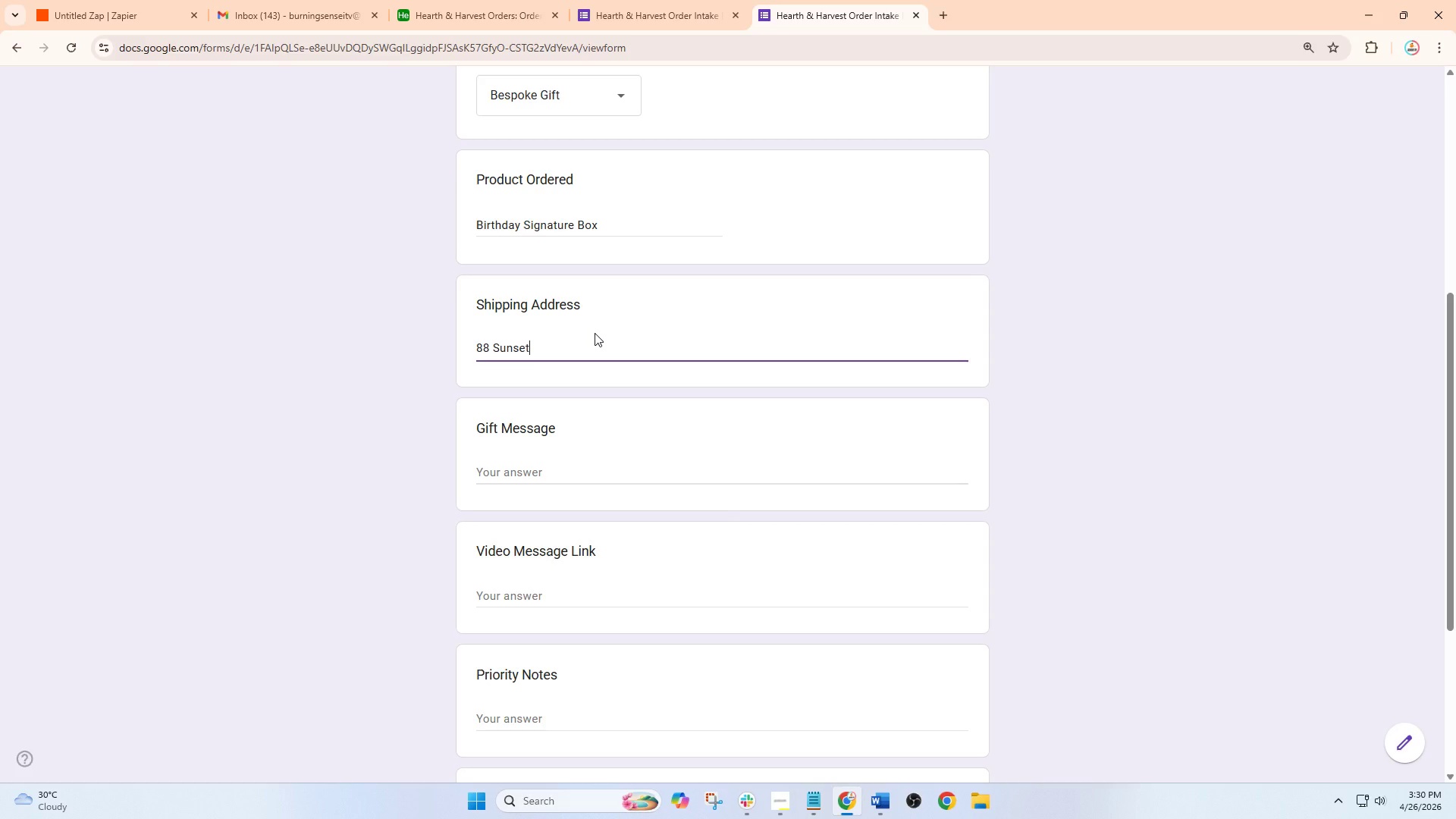 
type( Blvd, Los Angeles, CA 90028)
 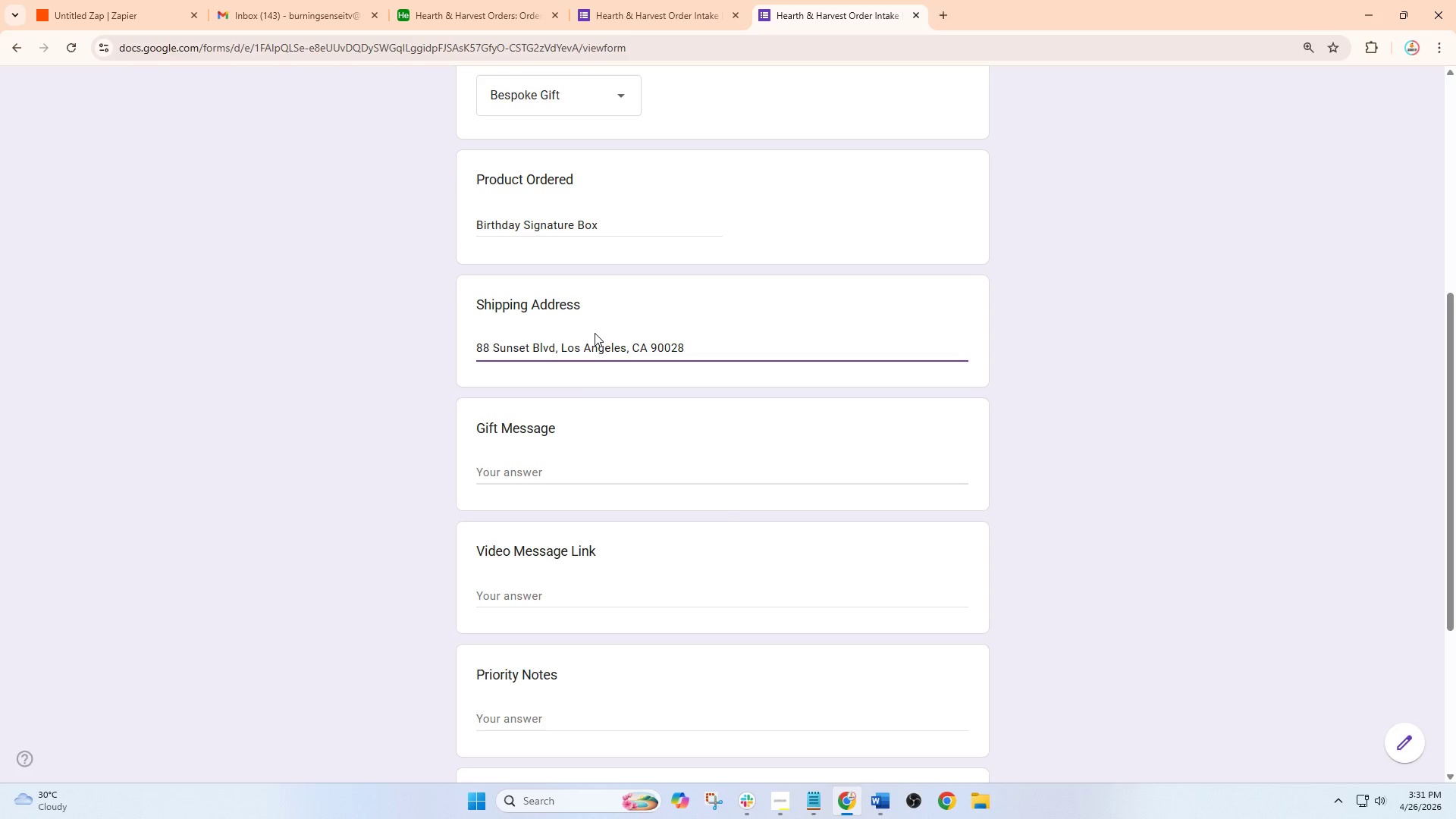 
key(Tab)
 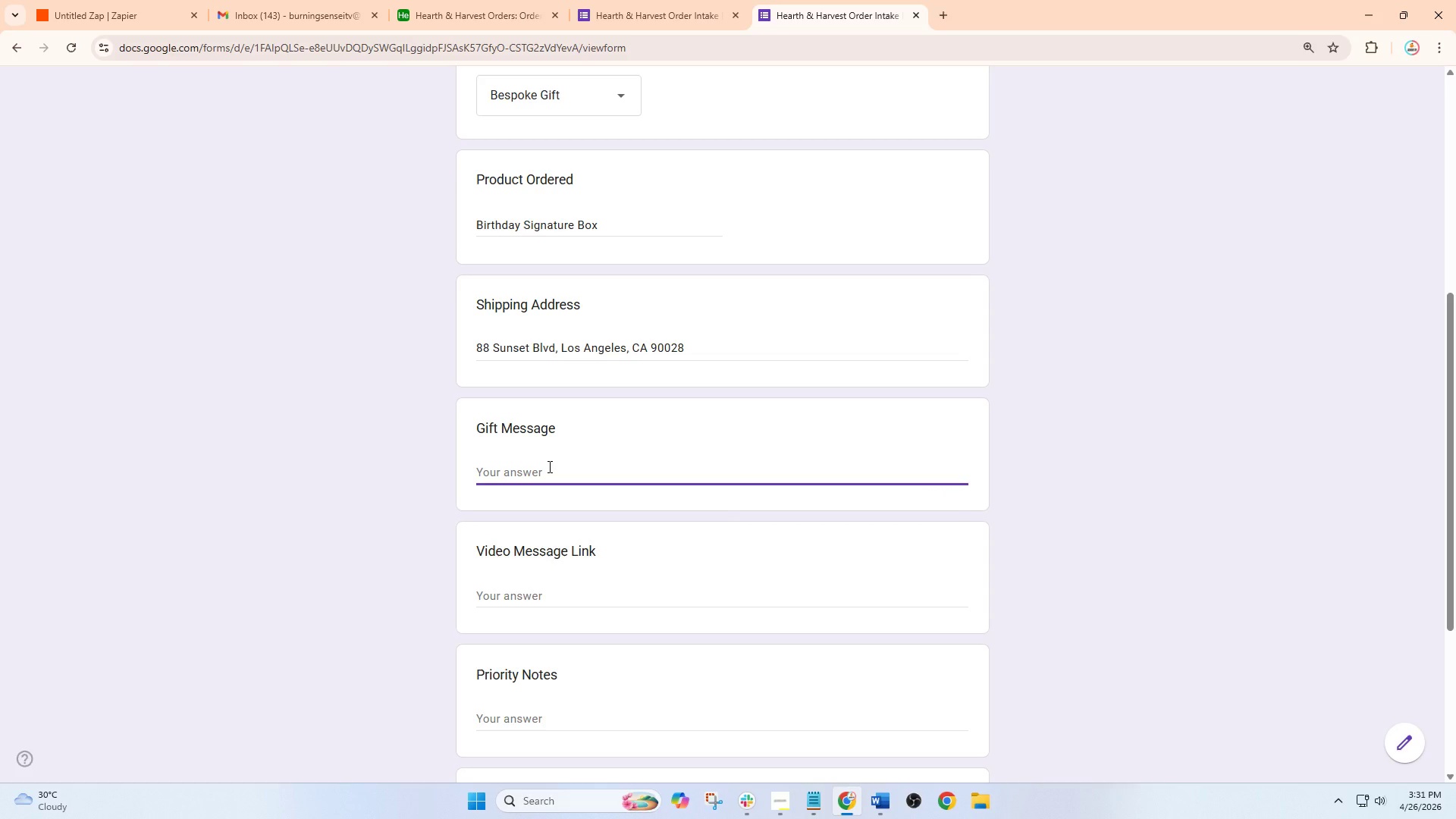 
left_click([548, 466])
 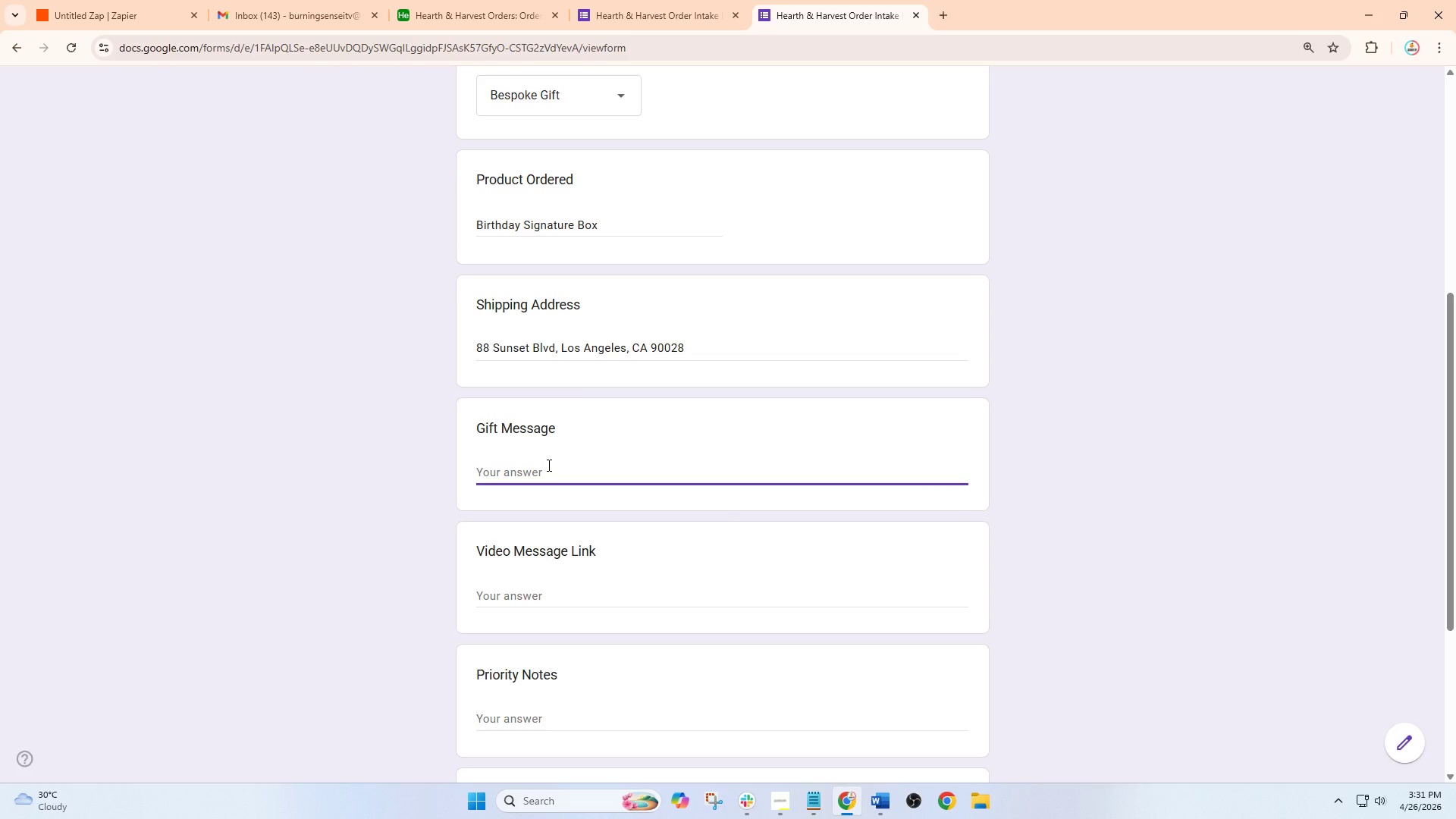 
type(Ha)
 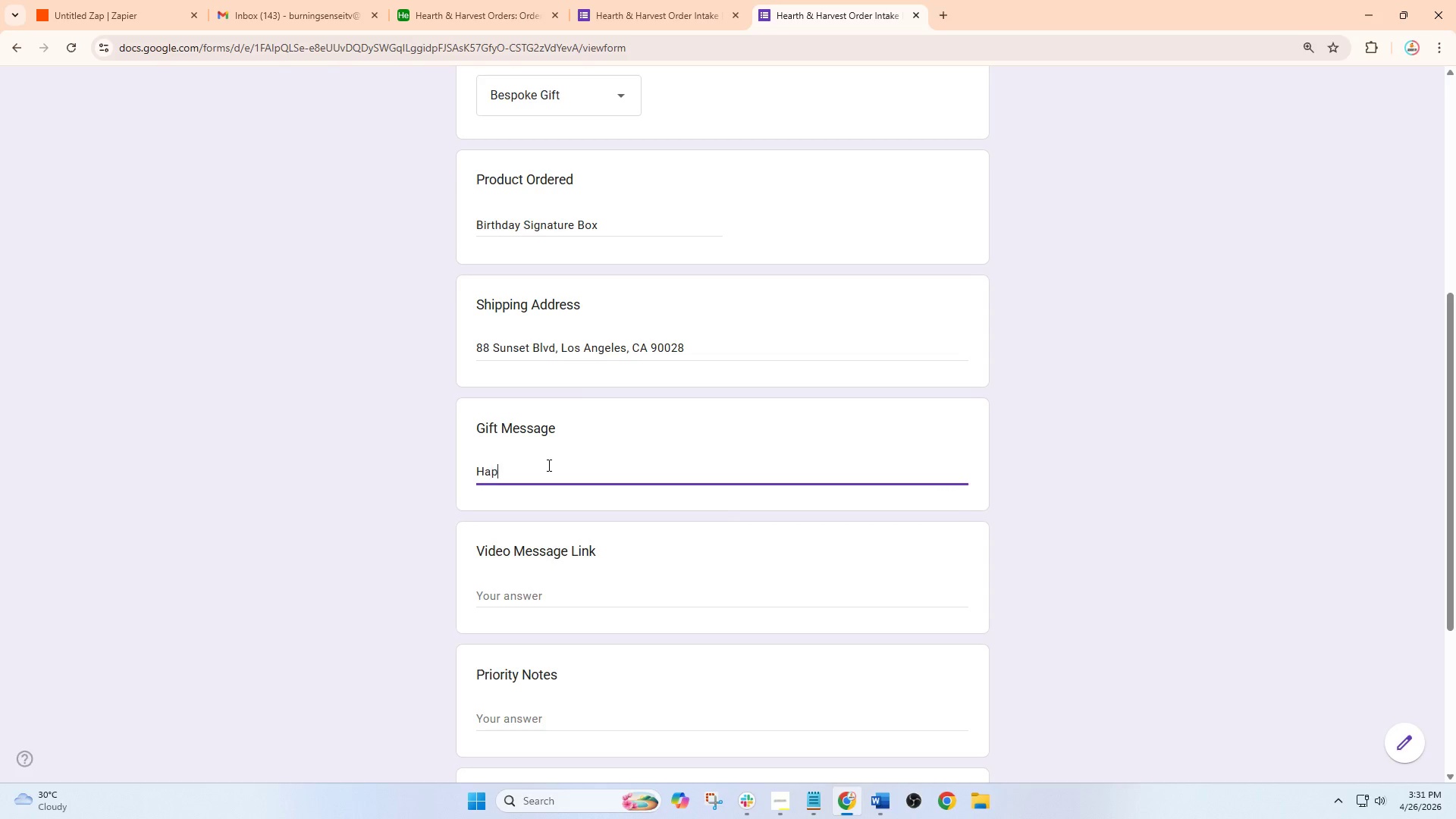 
type(ppy Birthday, Sarah! Wising )
key(Backspace)
key(Backspace)
key(Backspace)
key(Backspace)
type(hing you happiness and suce)
key(Backspace)
type(cess always.)
 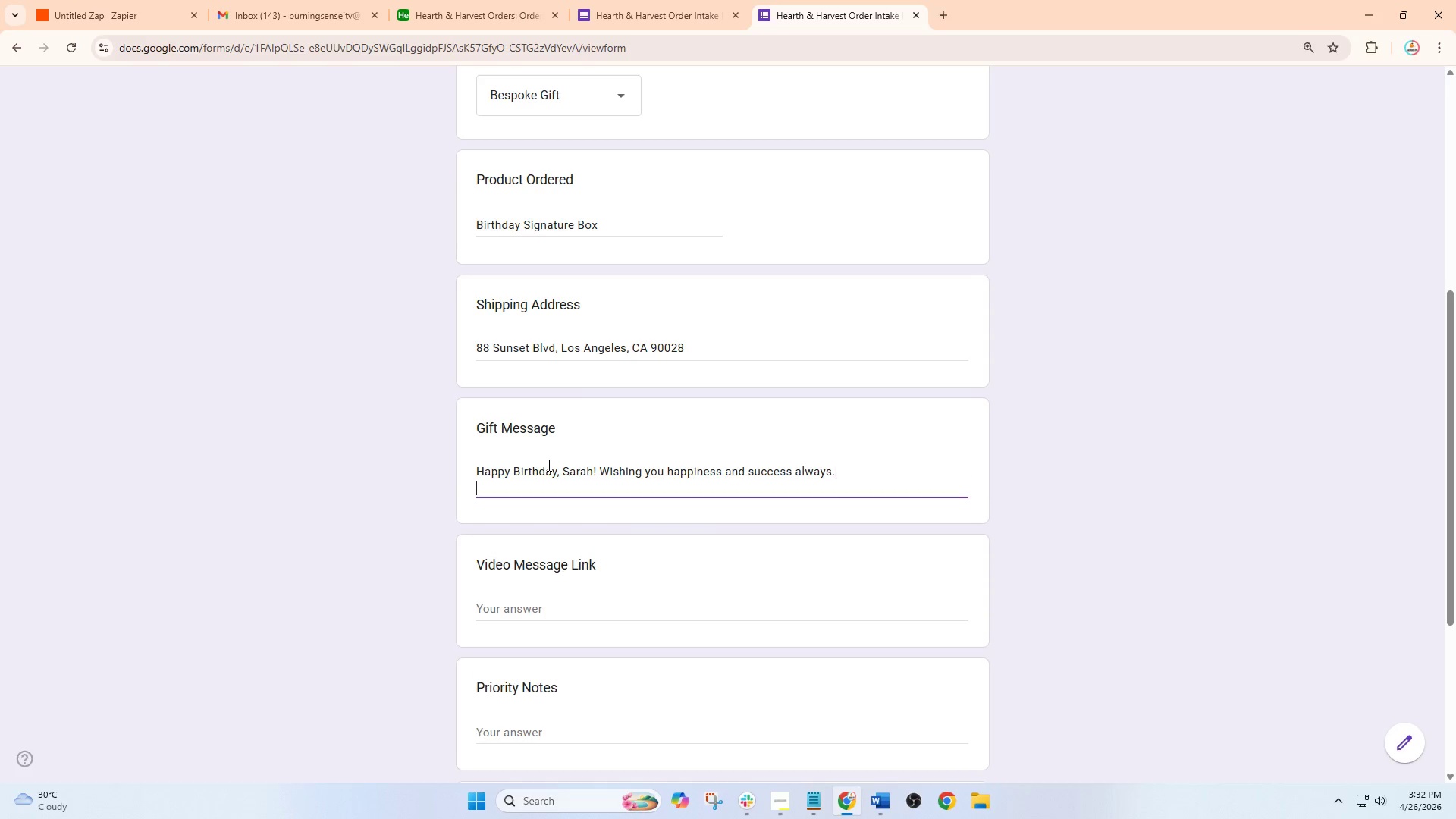 
key(Enter)
 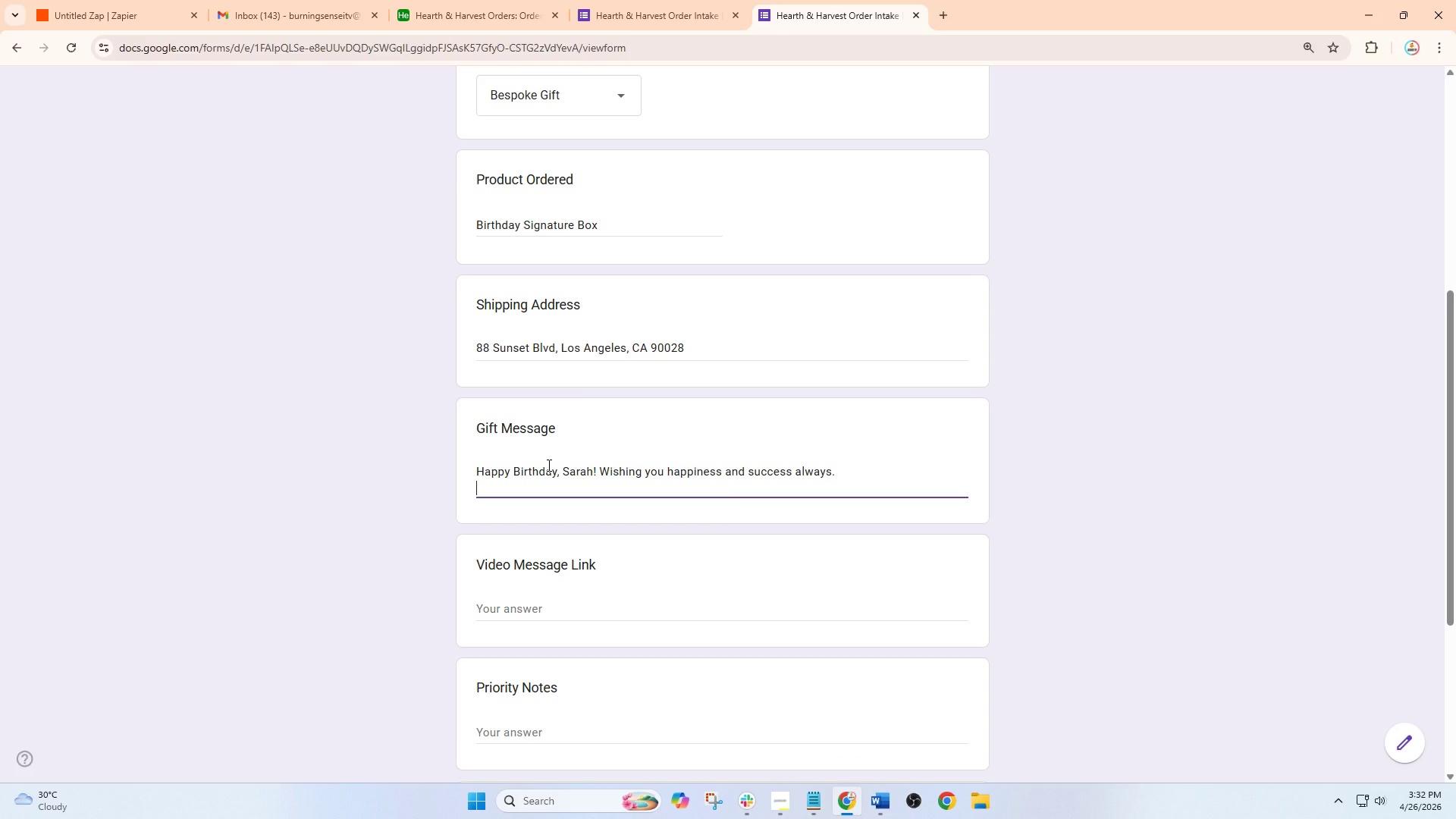 
key(Tab)
 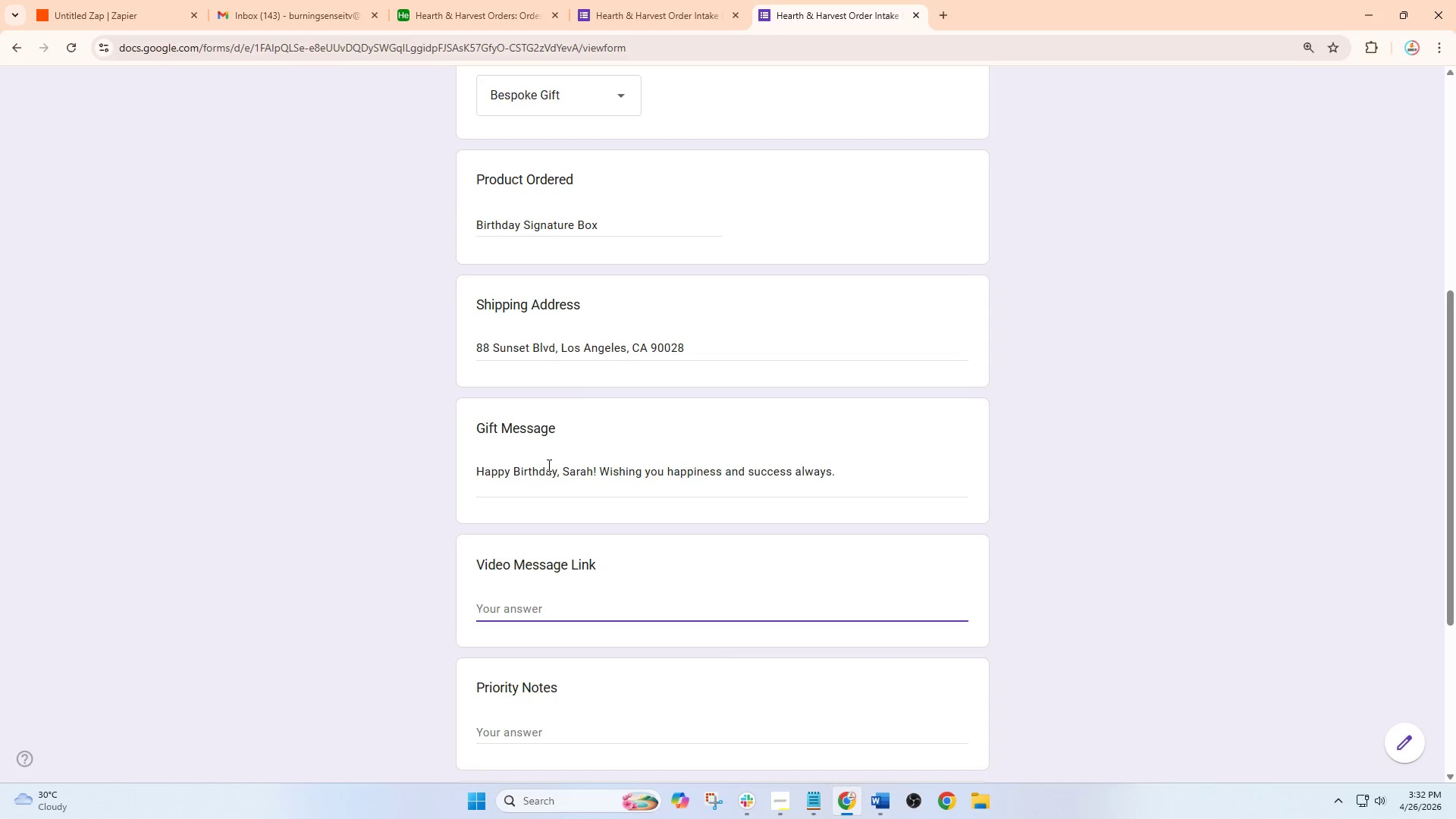 
type(https://www.loom.v)
key(Backspace)
type(com/share/b2c3d4e5f6g7)
 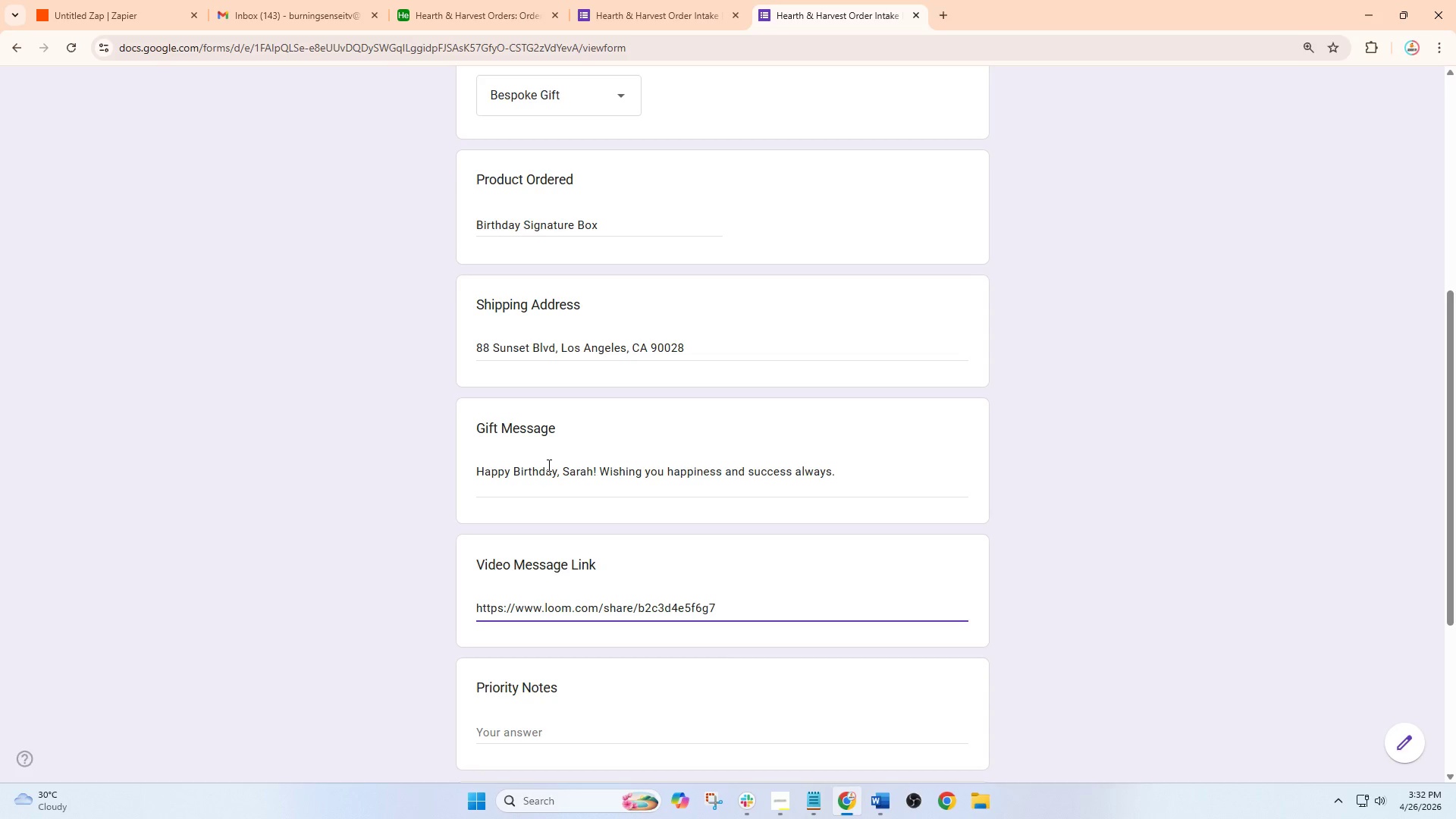 
wait(7.42)
 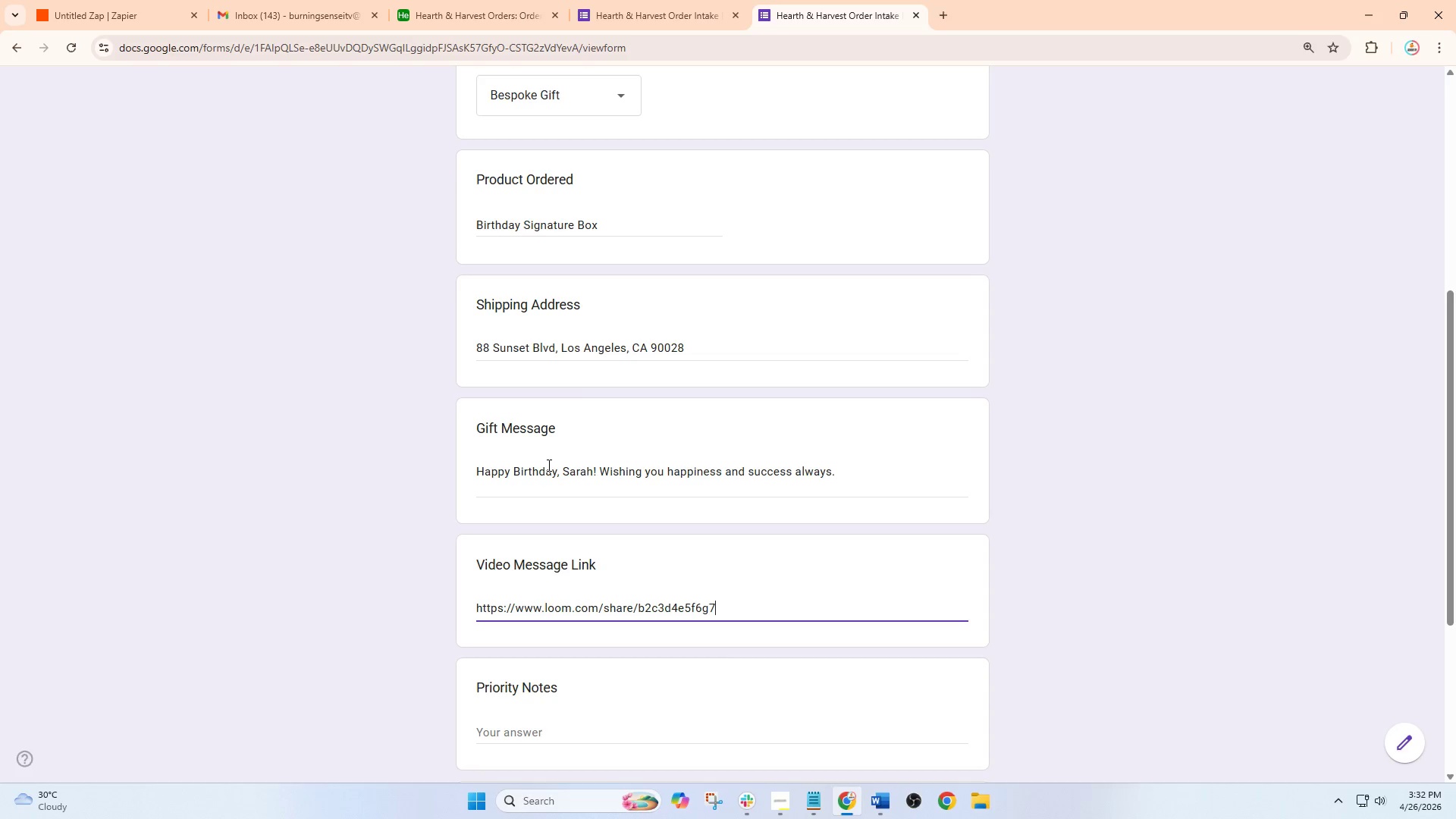 
left_click([540, 724])
 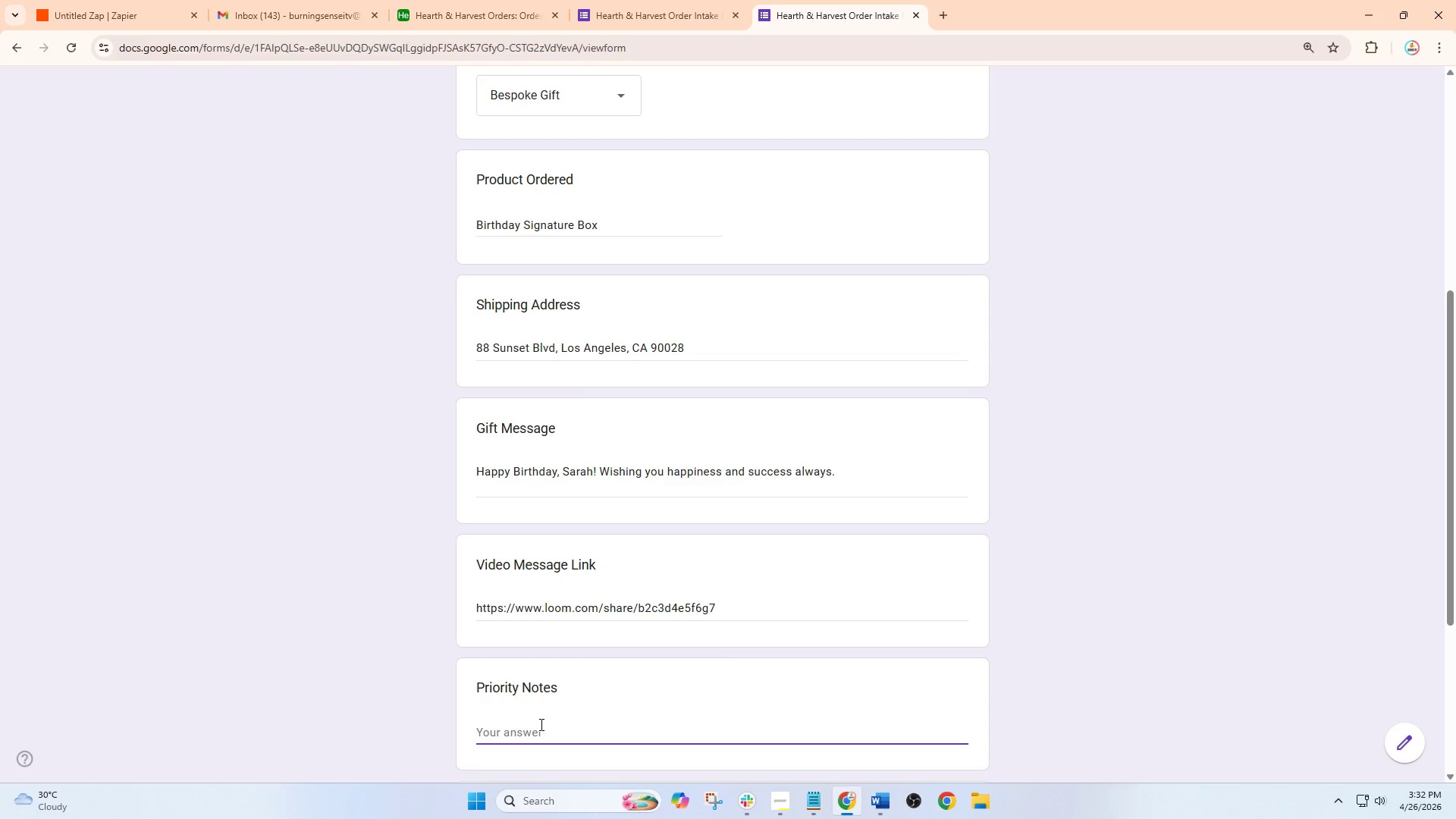 
type(In)
 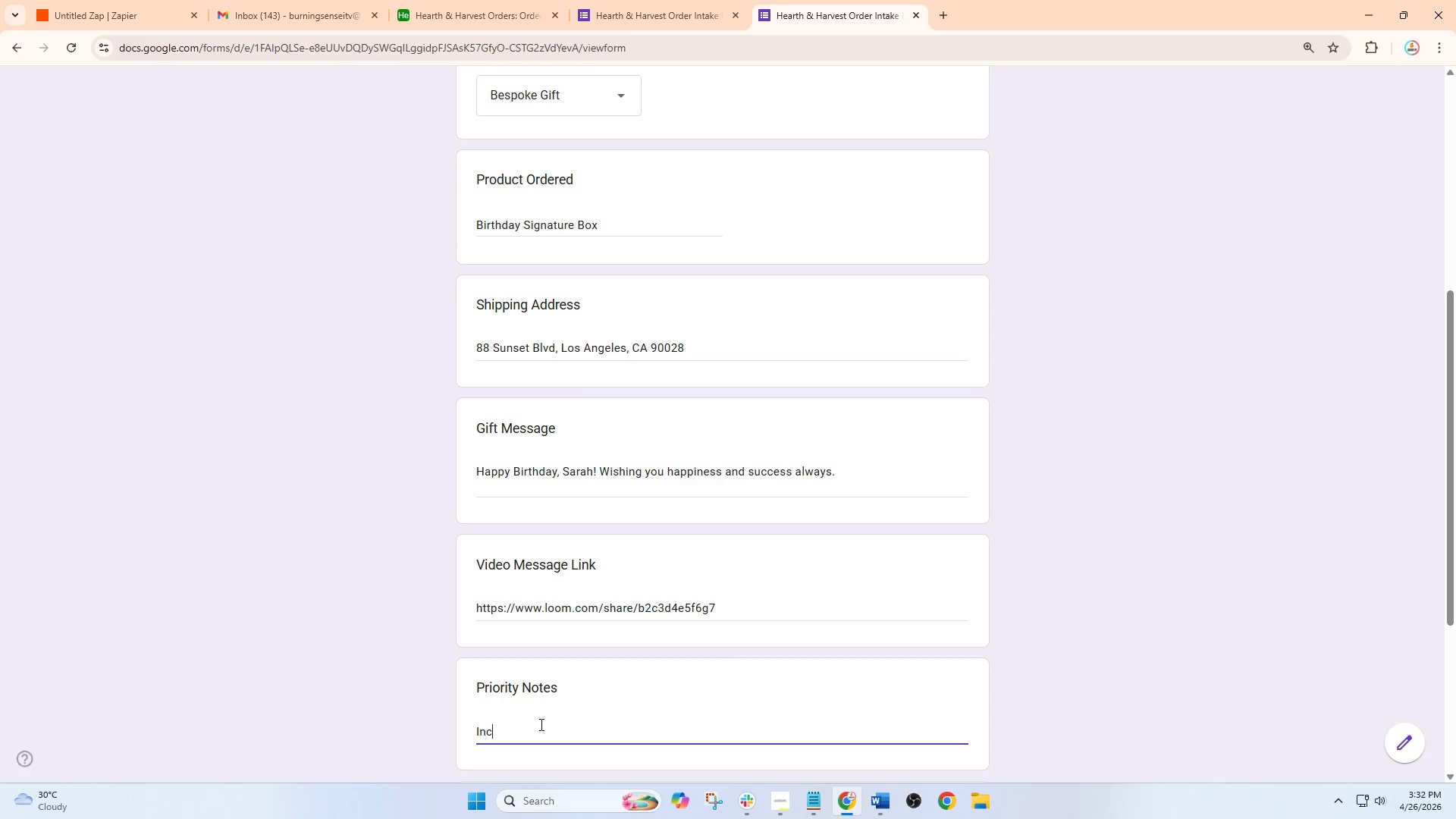 
type(clude handwriten birthday care)
key(Backspace)
type(d)
 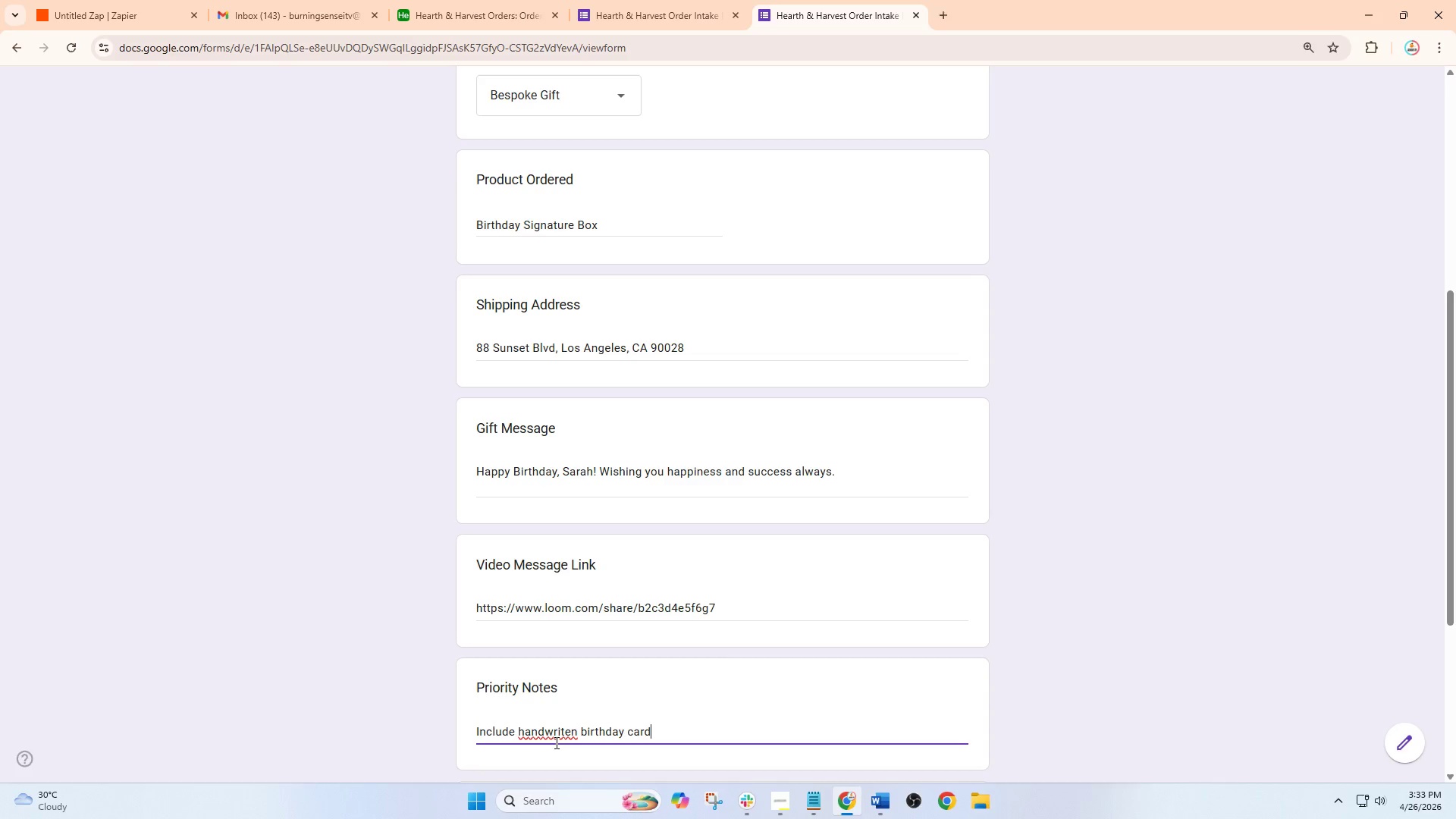 
right_click([555, 729])
 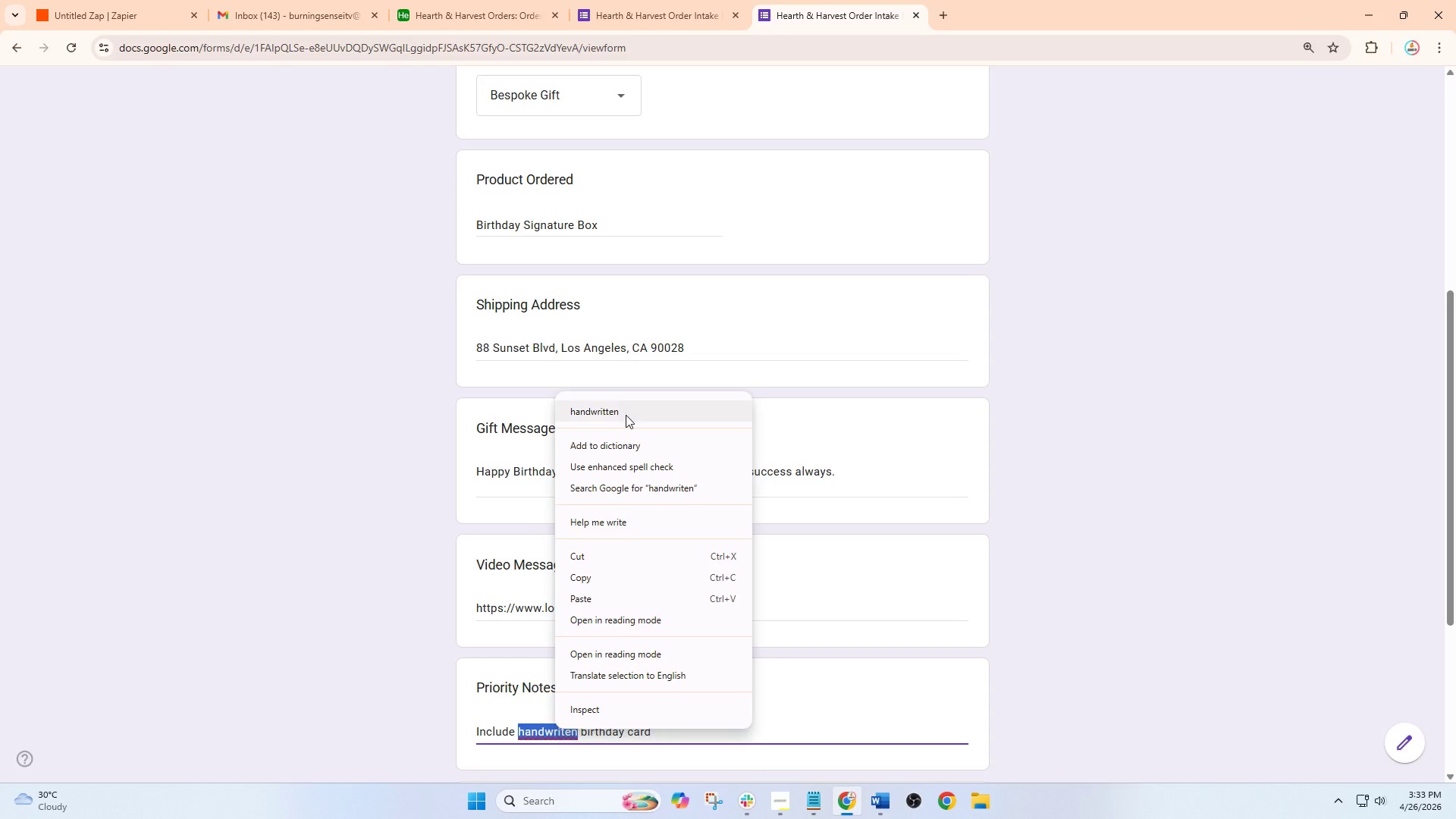 
left_click([631, 406])
 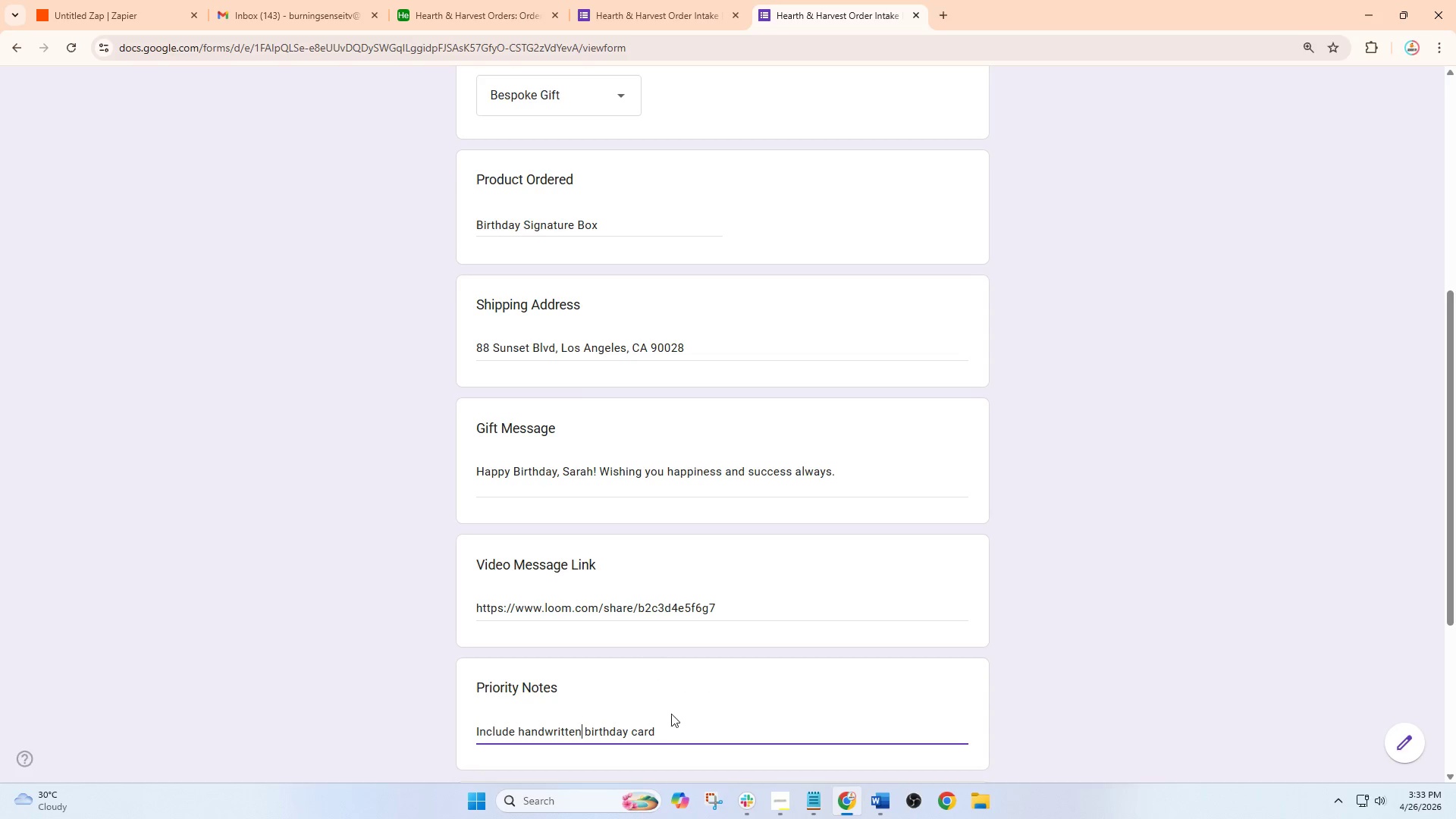 
left_click([676, 723])
 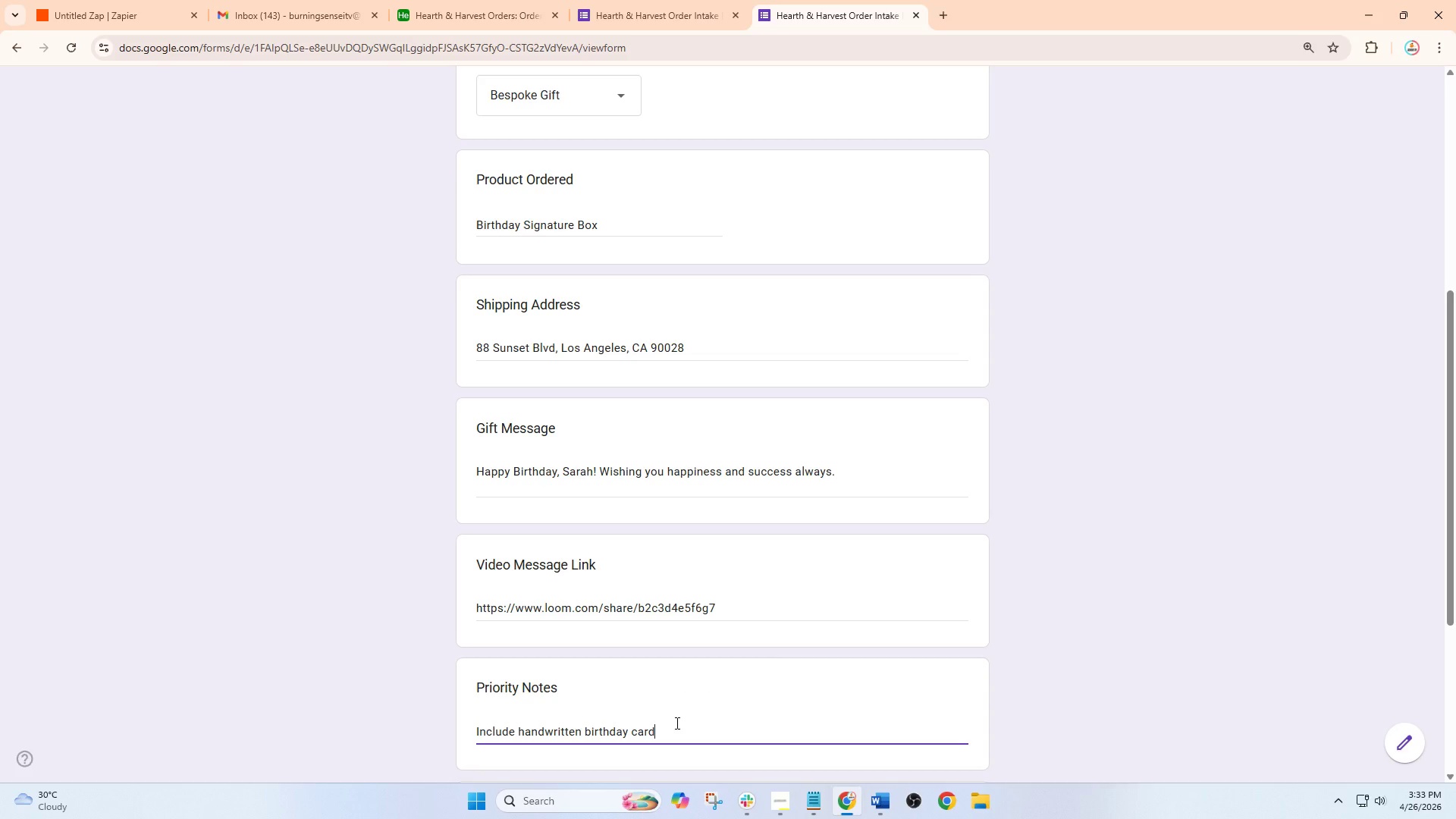 
key(Space)
 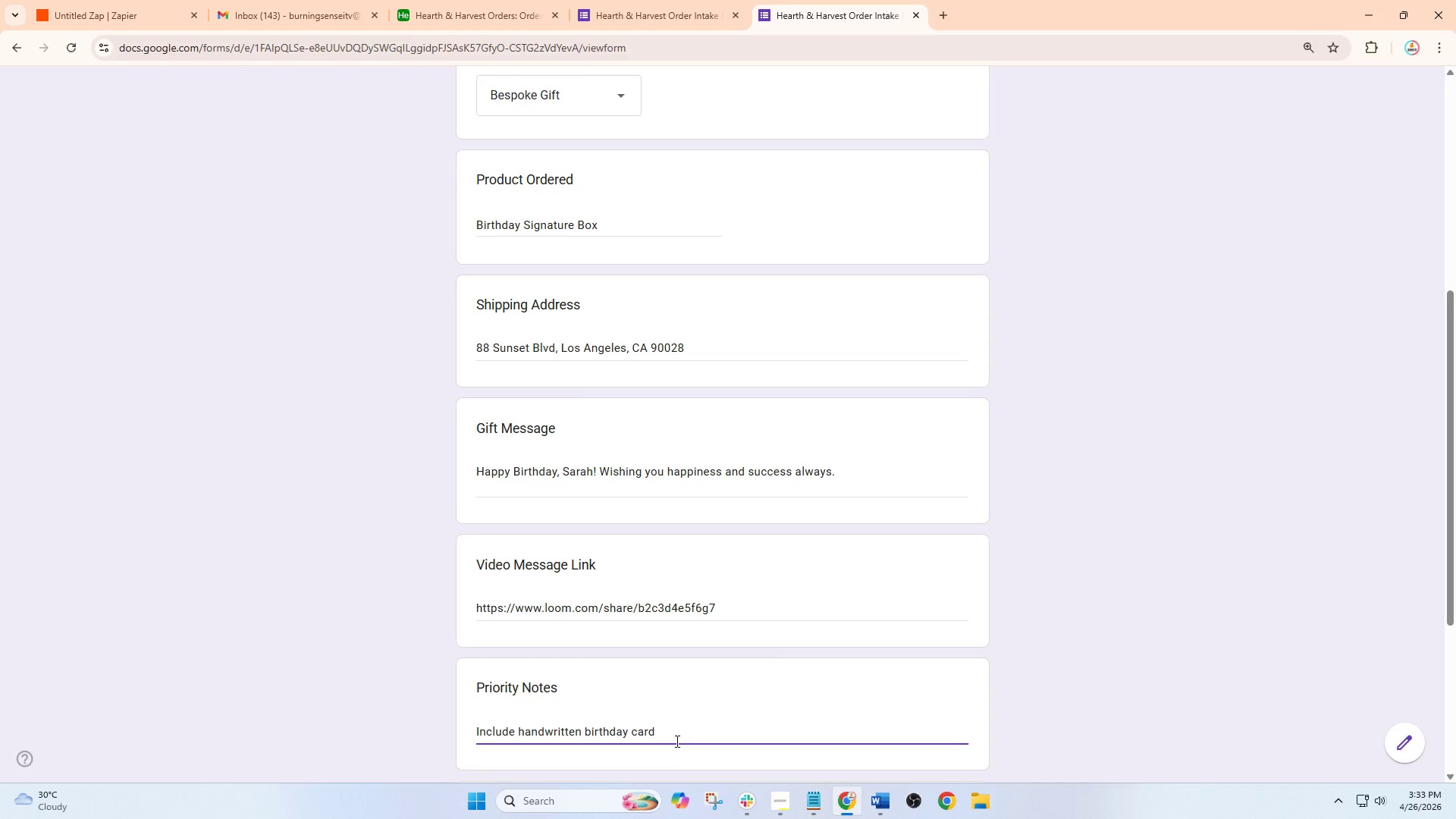 
left_click([575, 708])
 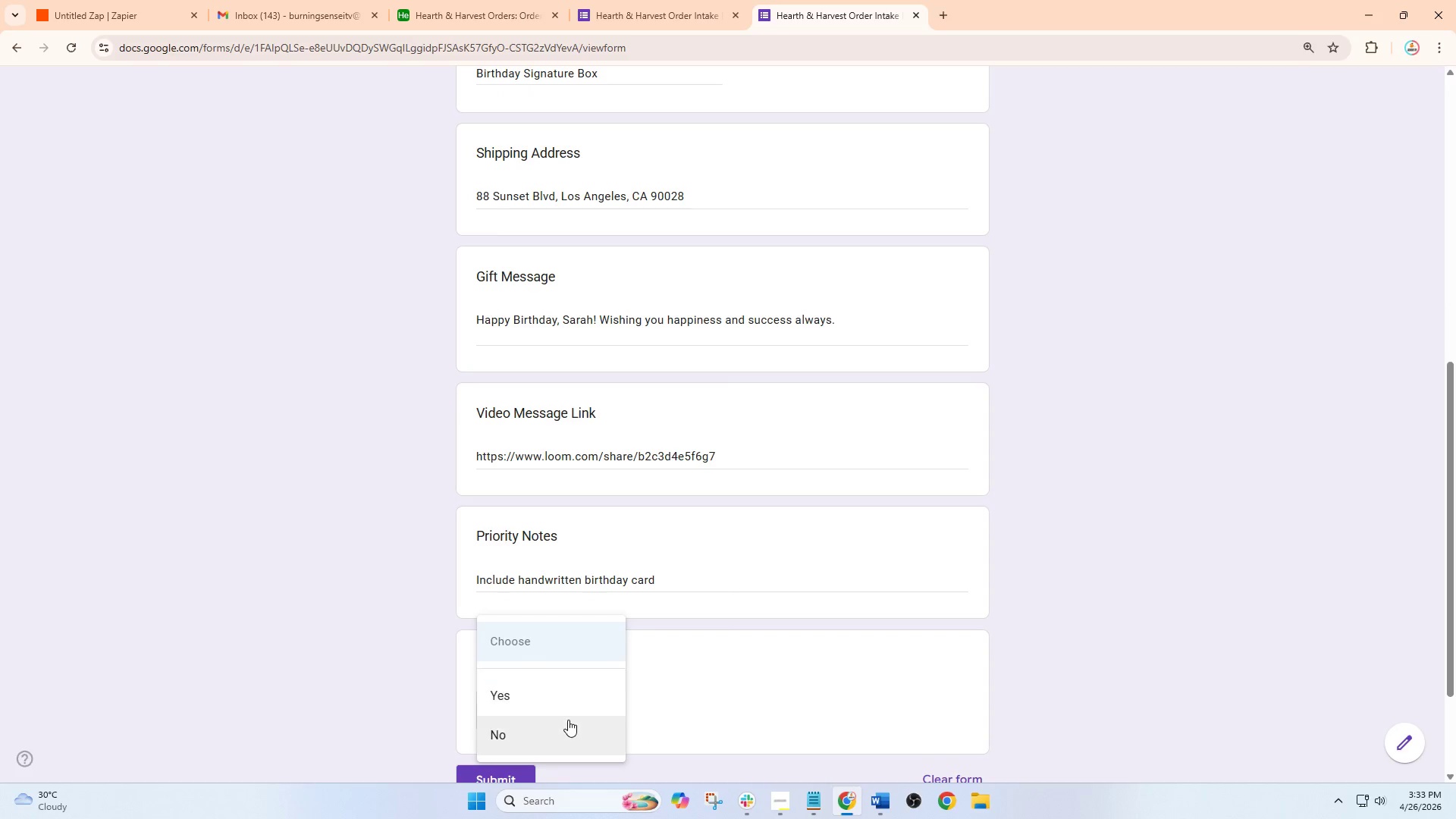 
left_click([568, 720])
 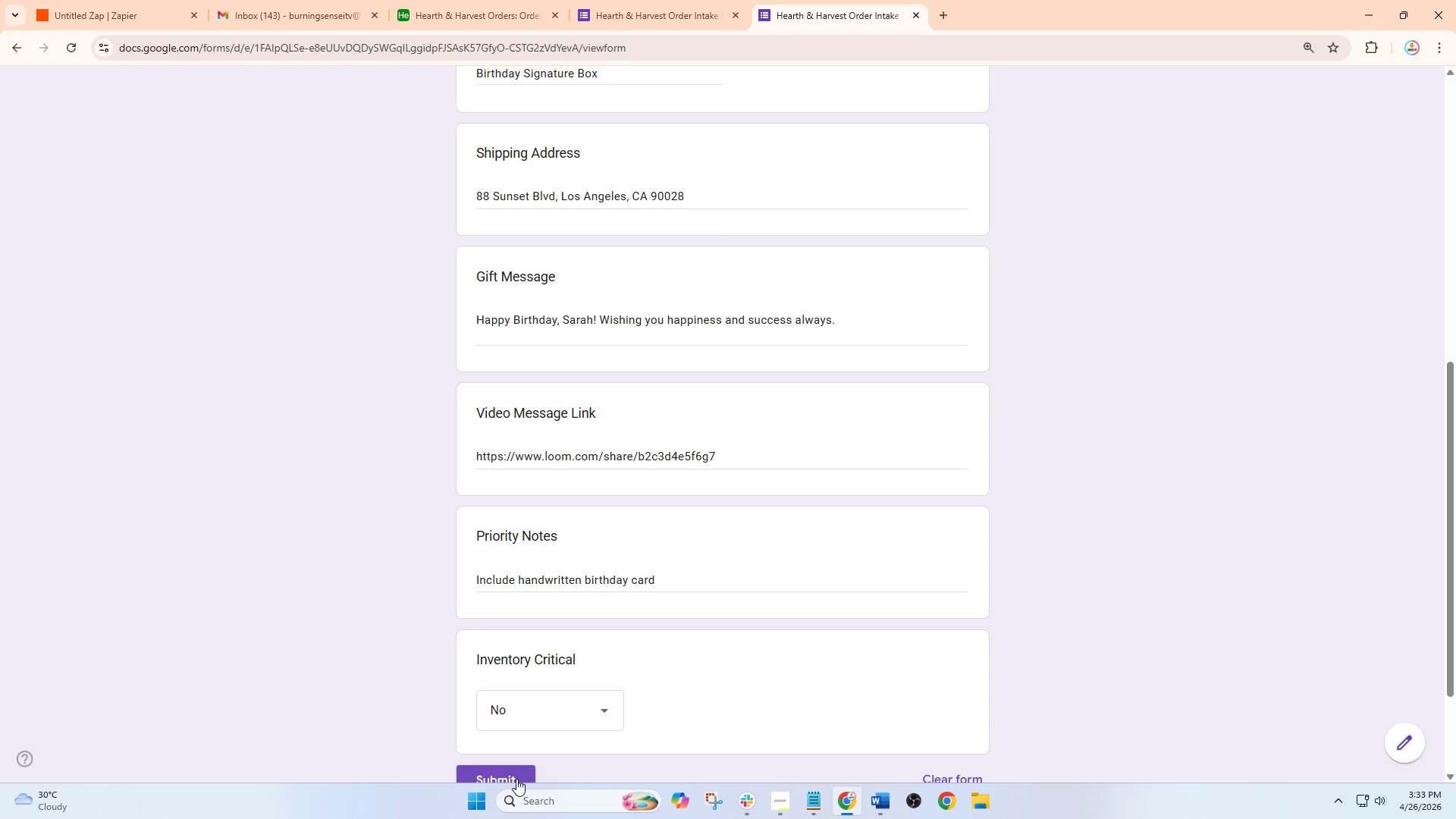 
left_click([516, 779])
 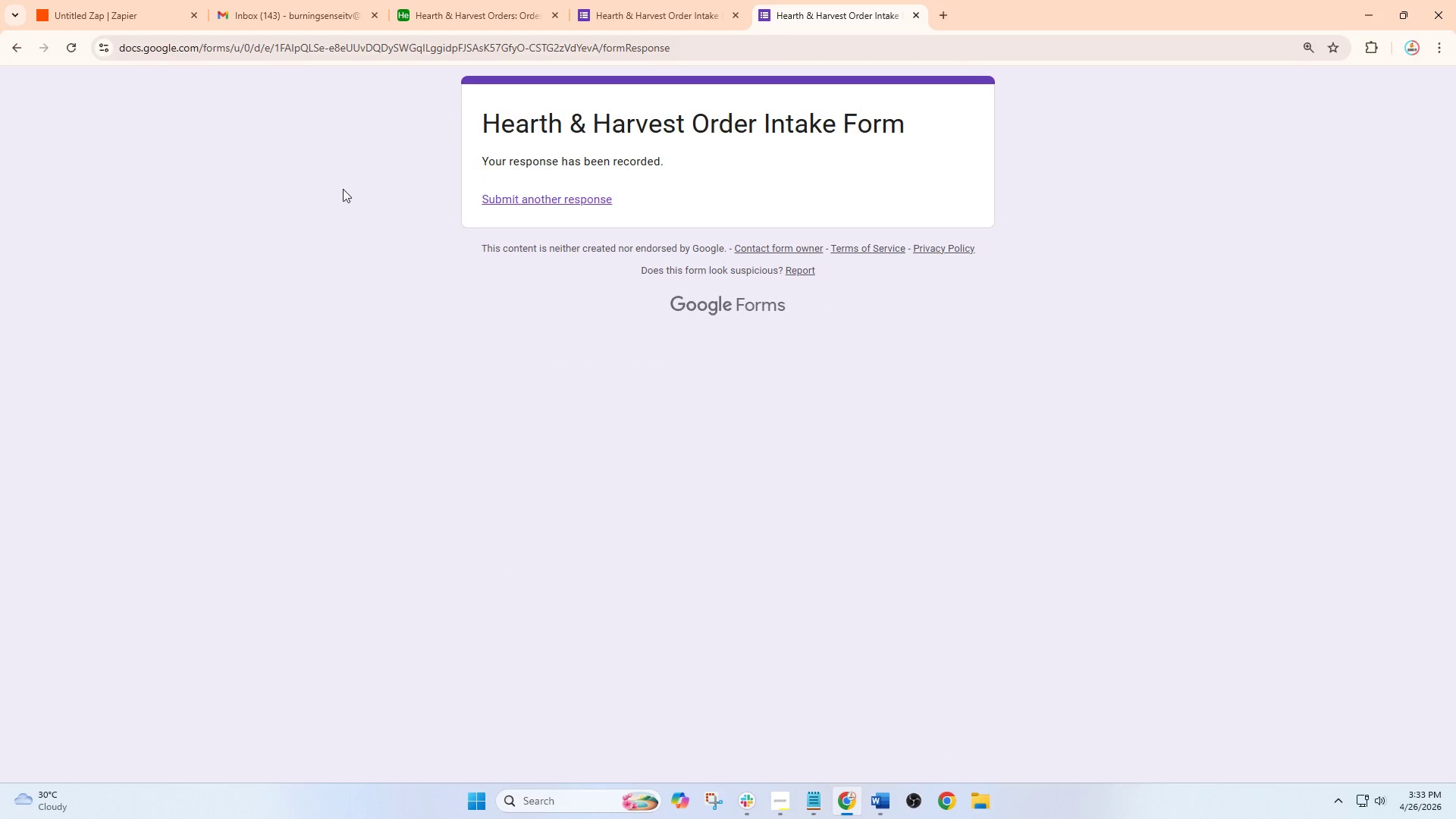 
scroll: coordinate [679, 753], scroll_direction: down, amount: 2.0
 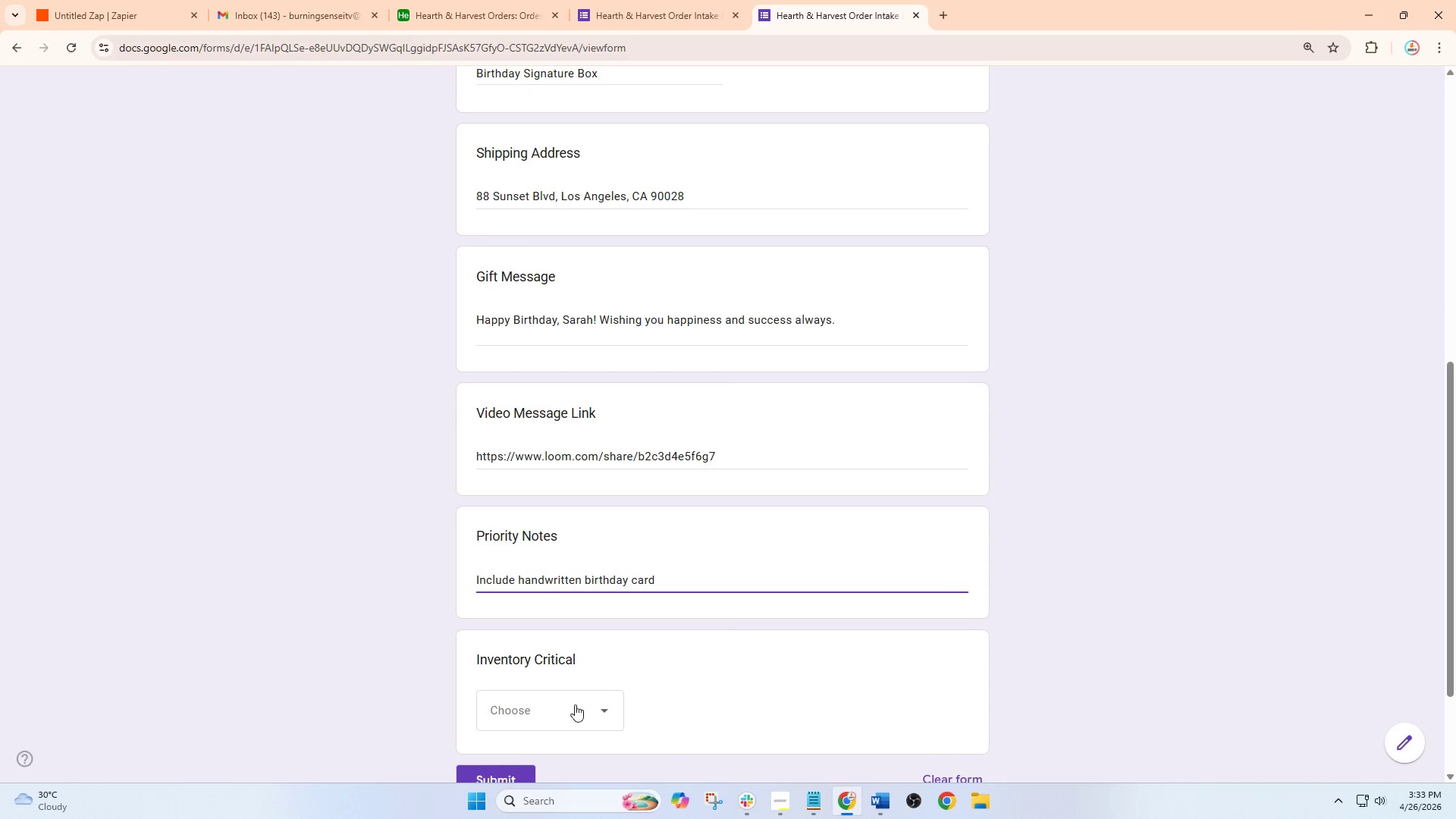 
left_click([159, 0])
 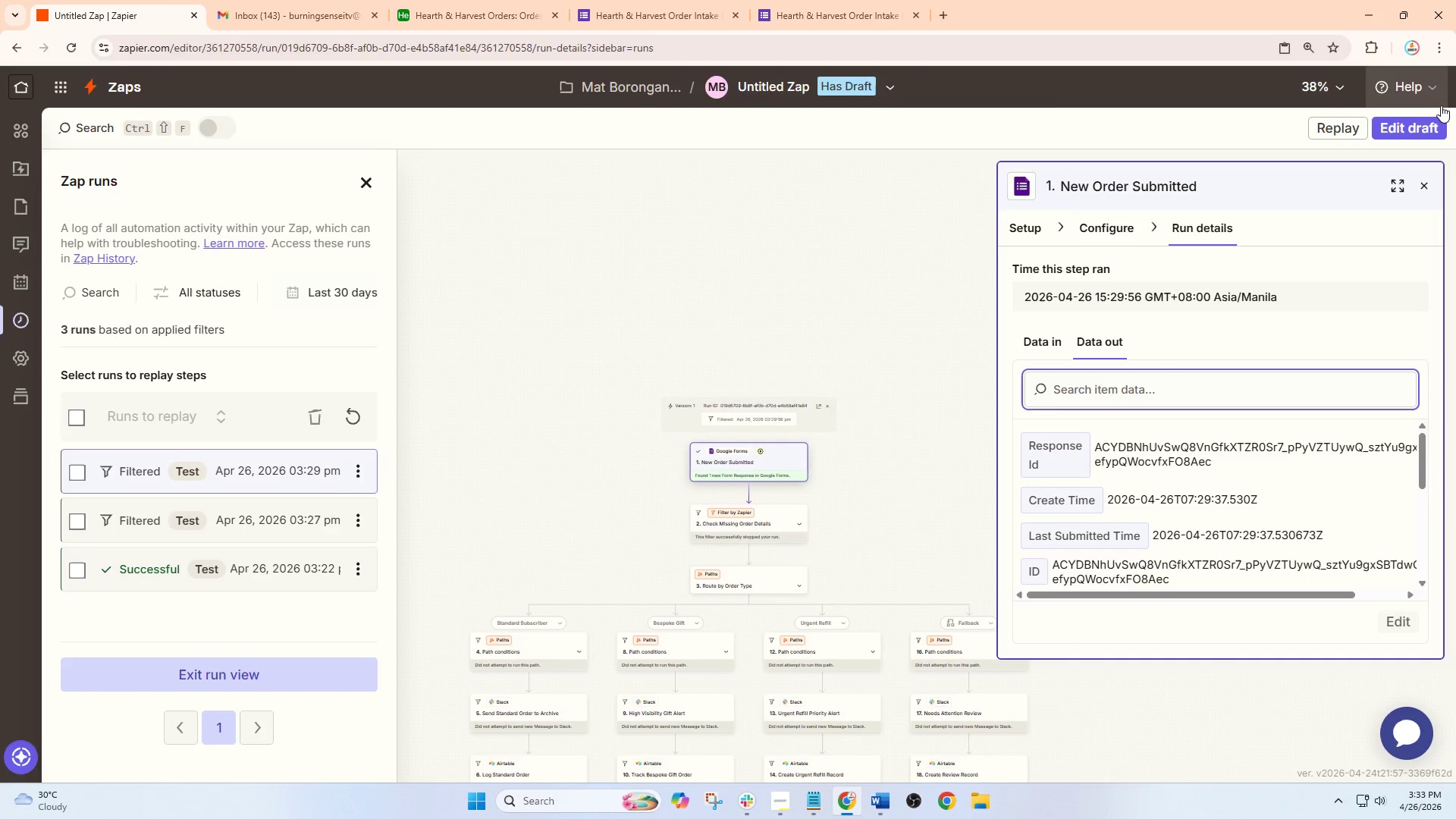 
left_click([1412, 126])
 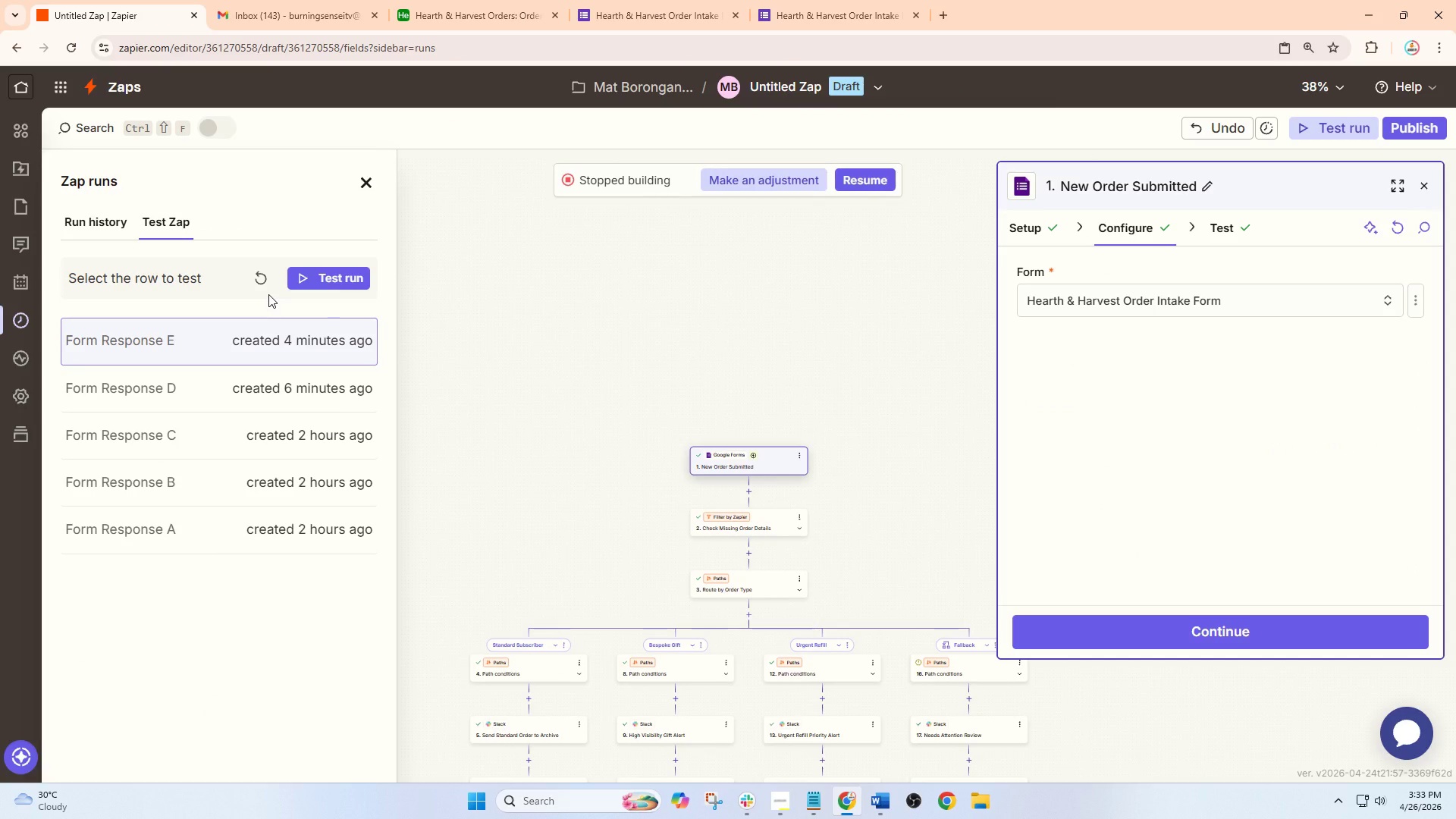 
left_click([263, 278])
 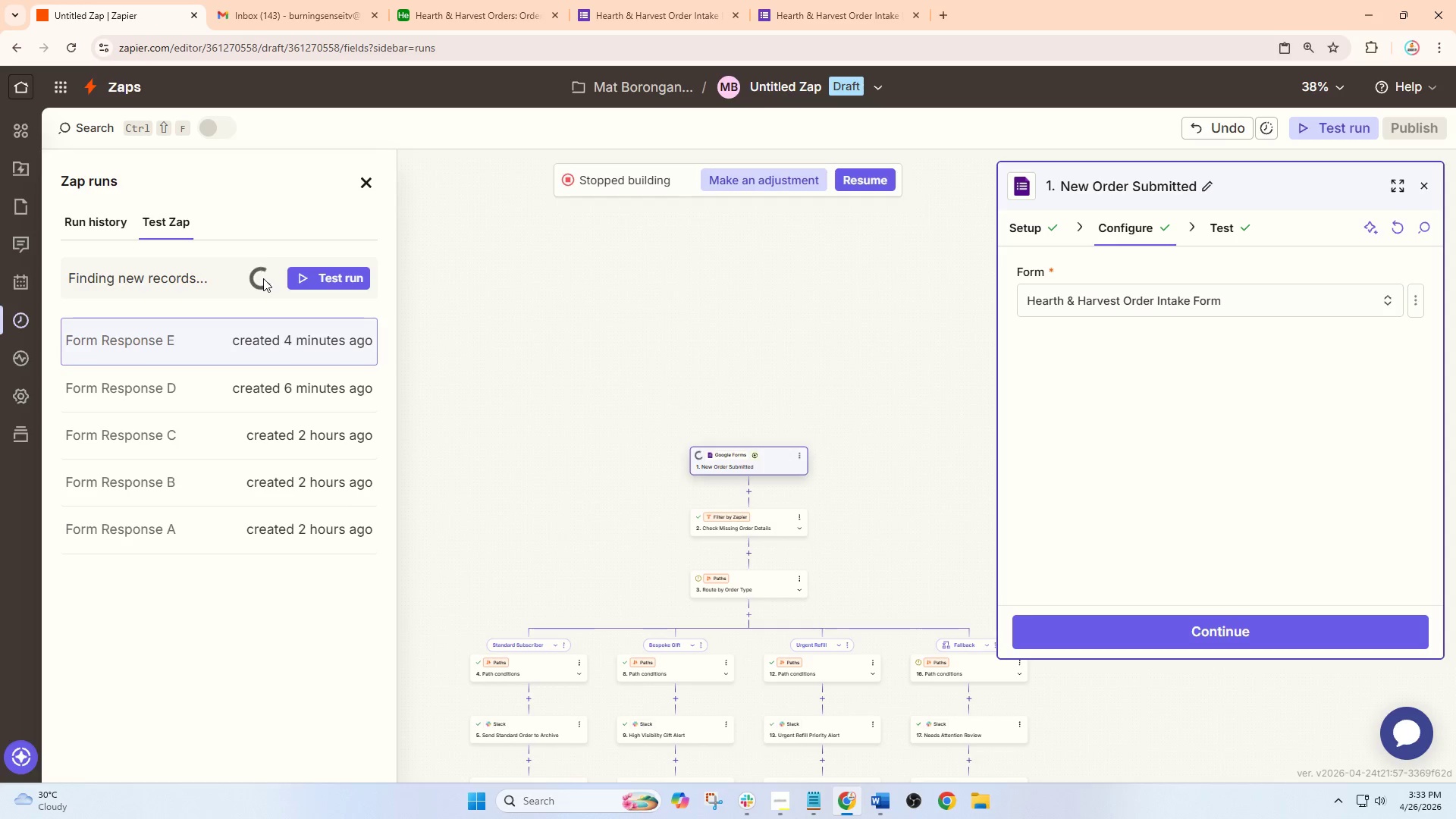 
wait(10.36)
 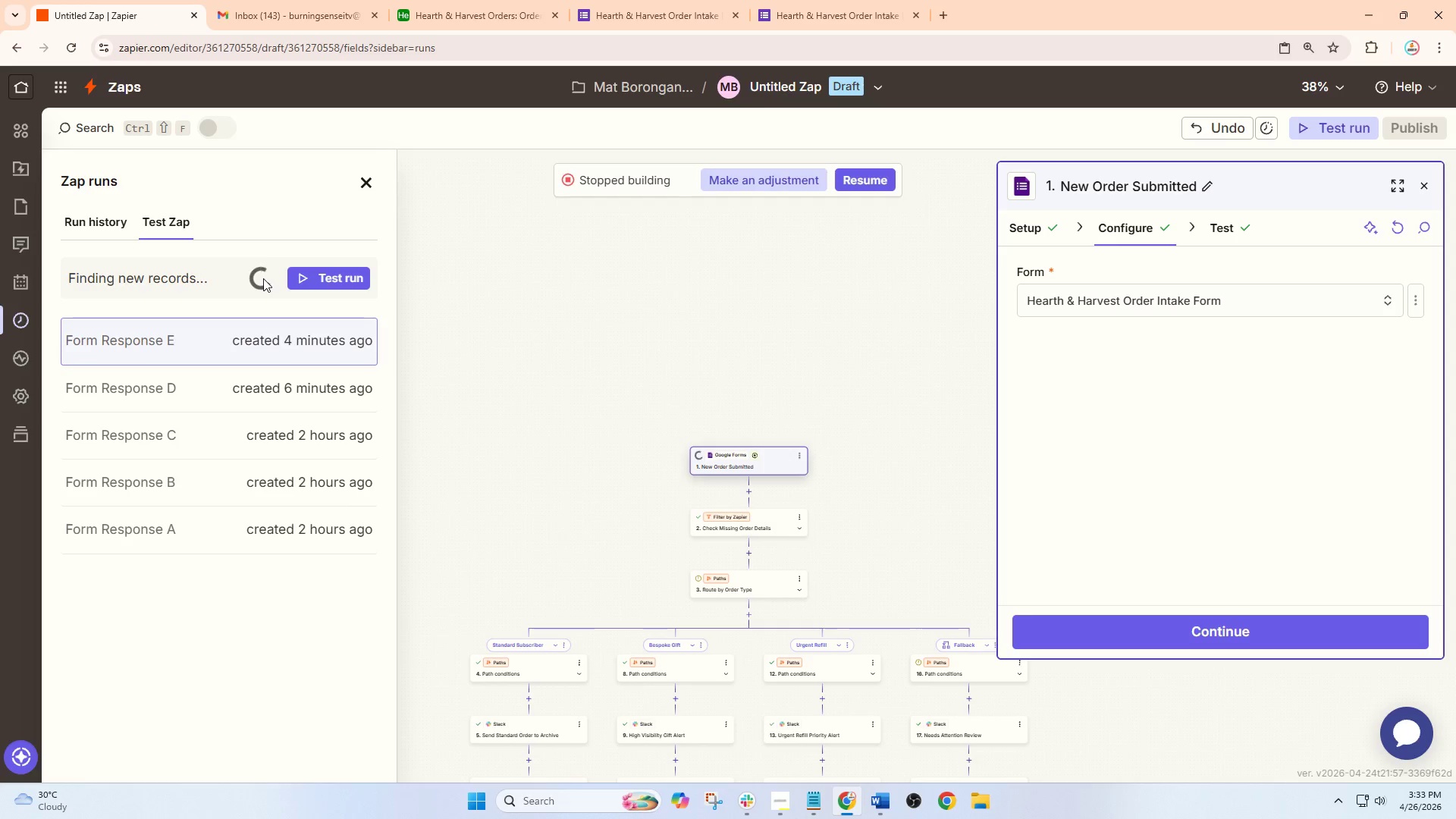 
left_click([266, 335])
 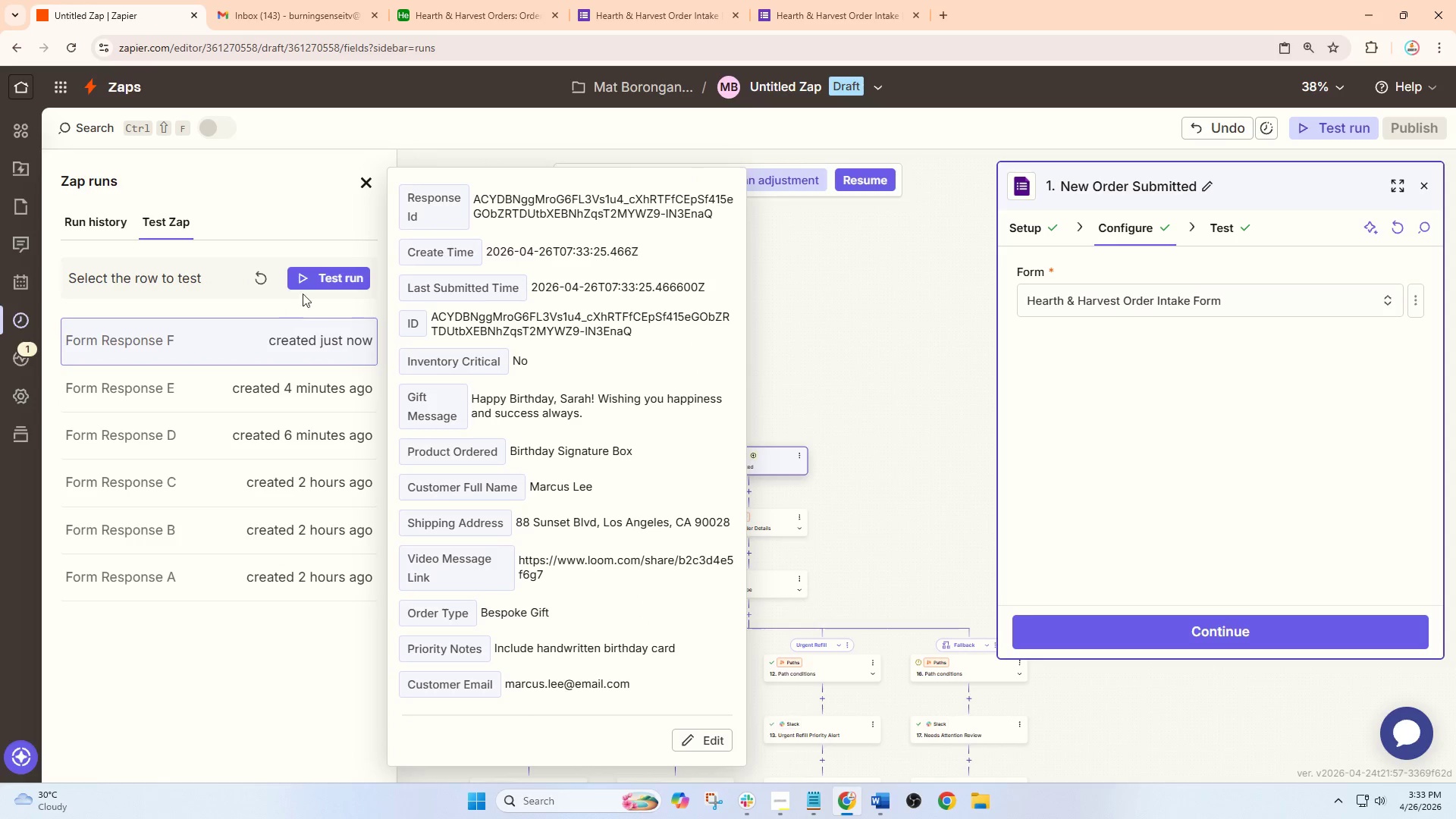 
left_click([315, 271])
 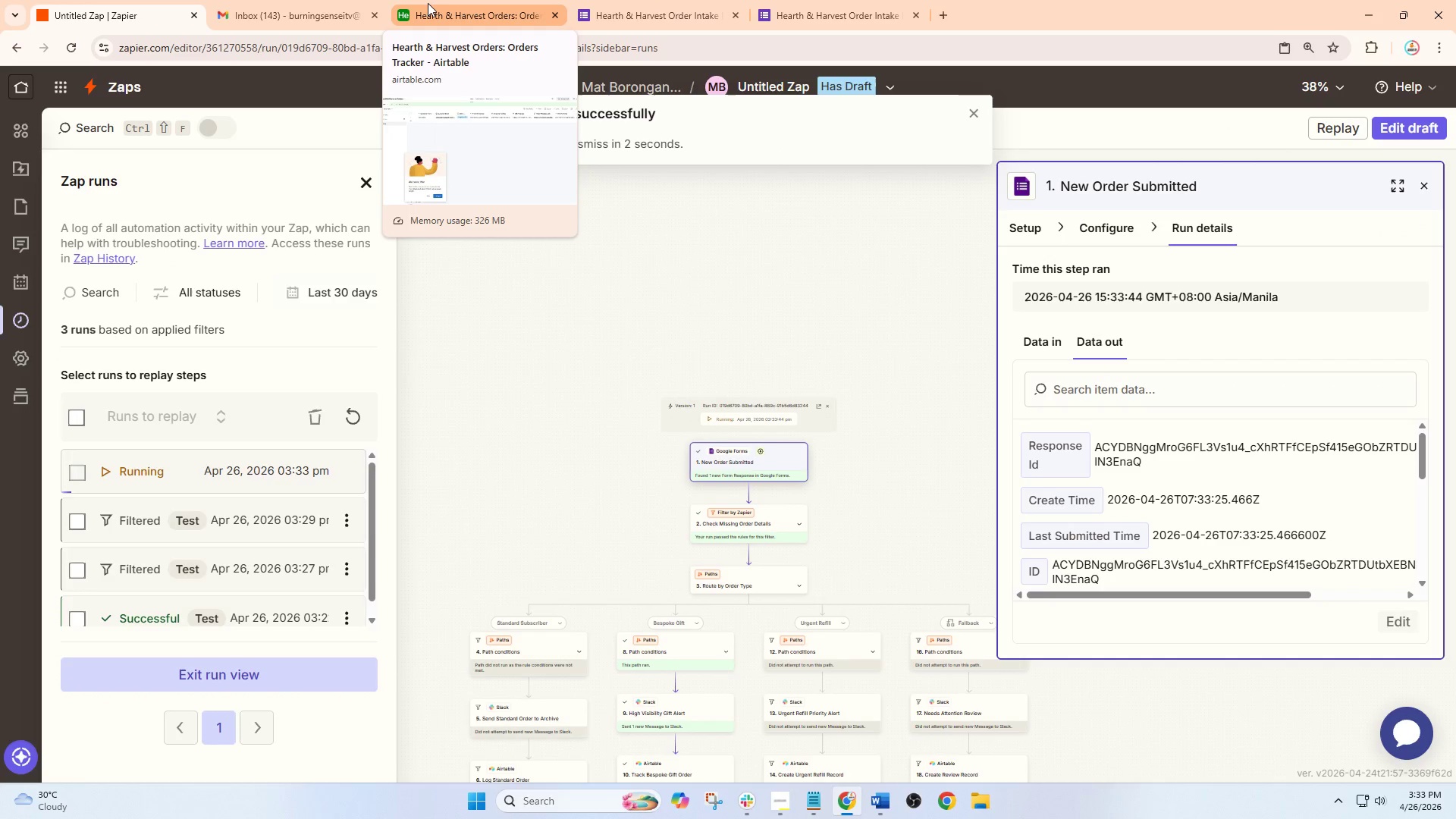 
wait(16.89)
 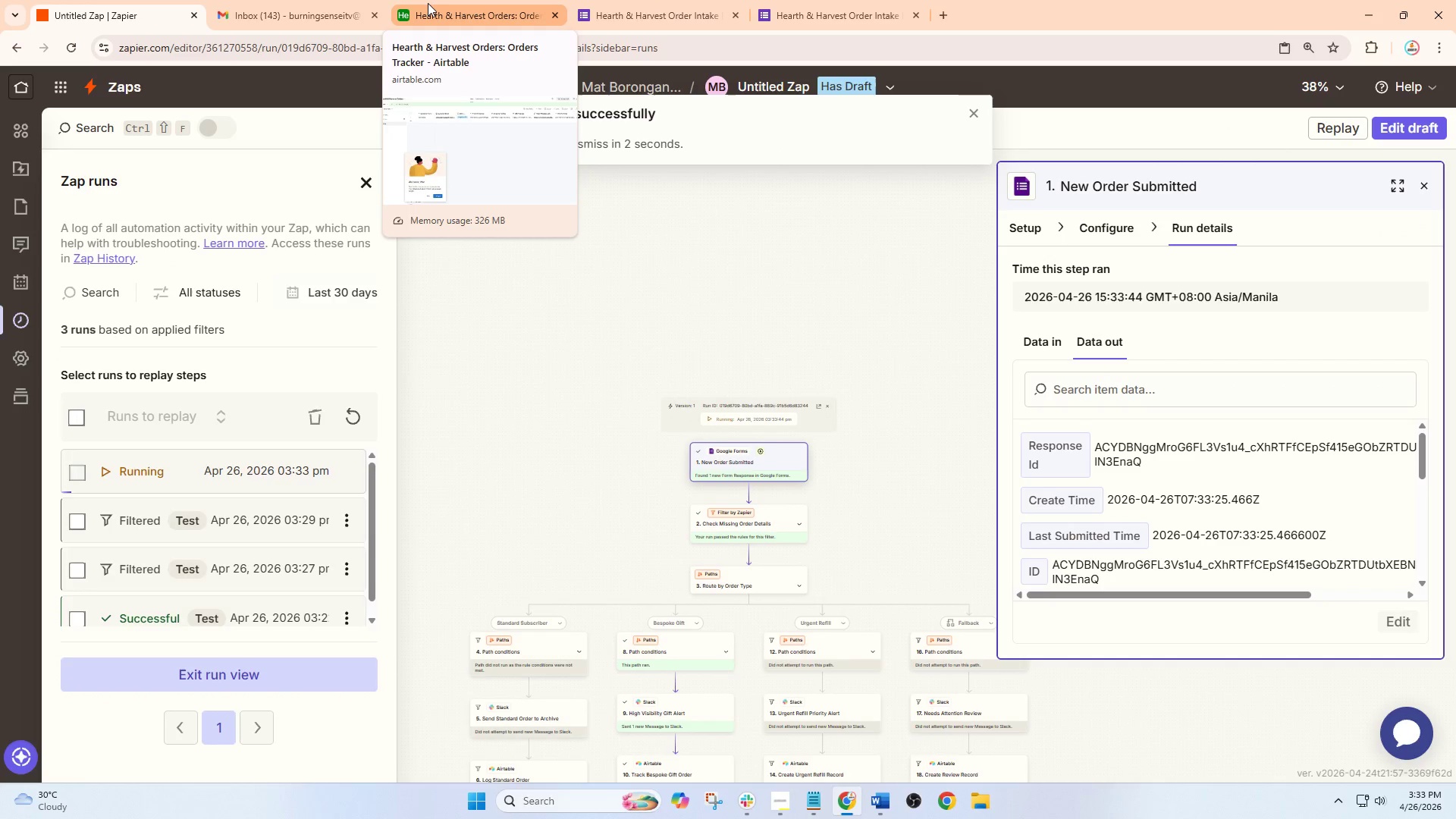 
left_click([428, 3])
 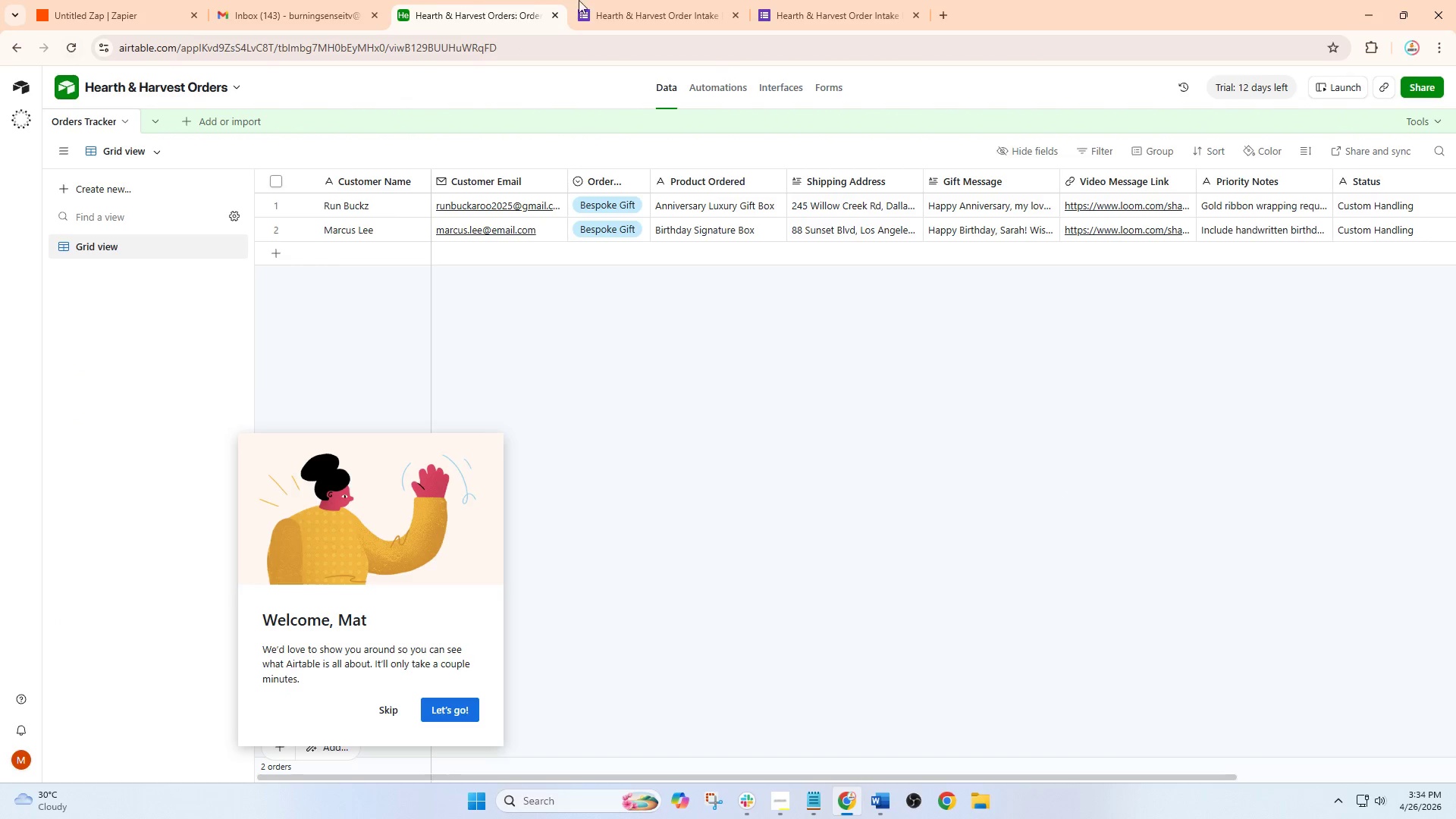 
double_click([864, 0])
 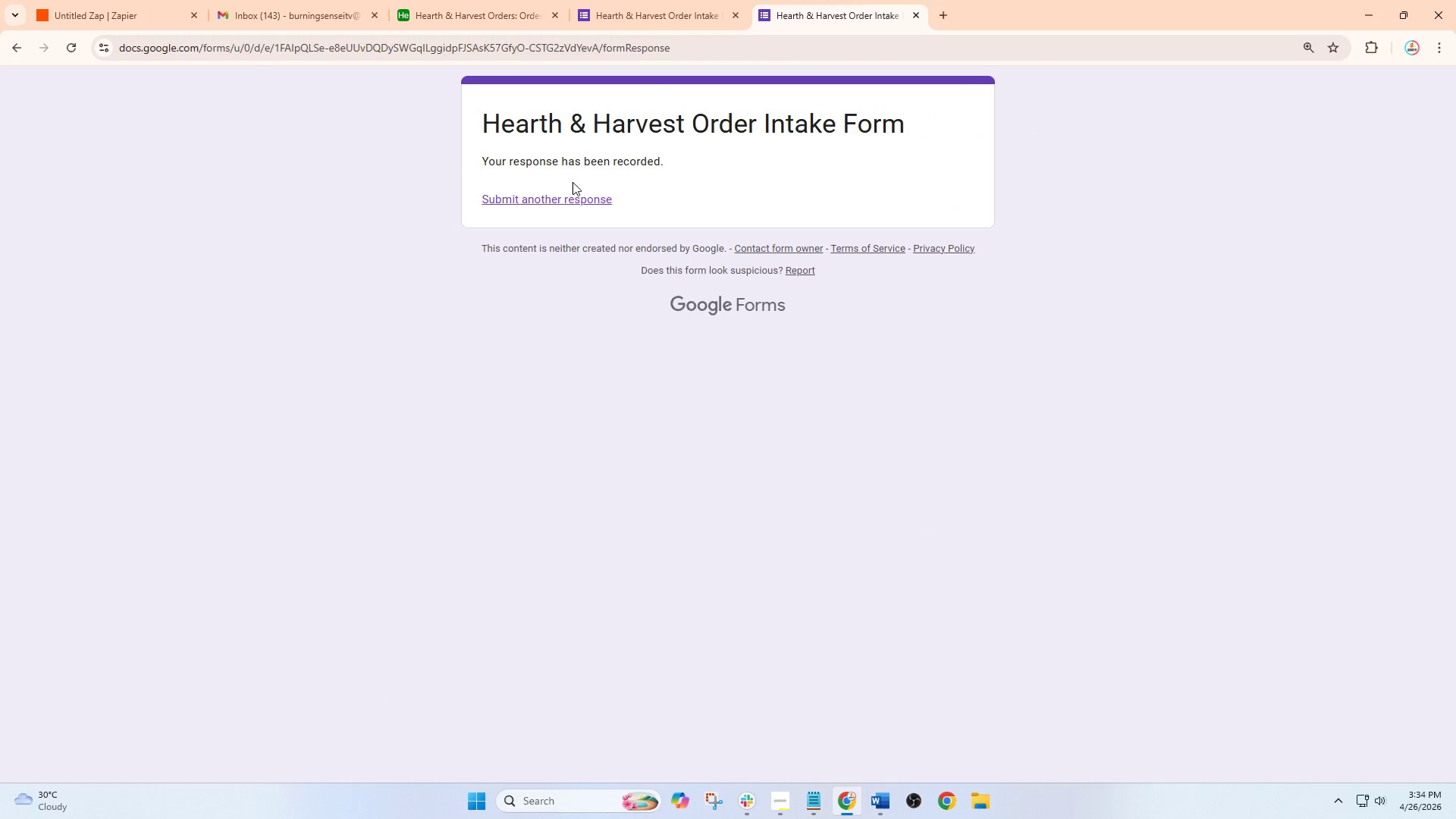 
left_click([557, 194])
 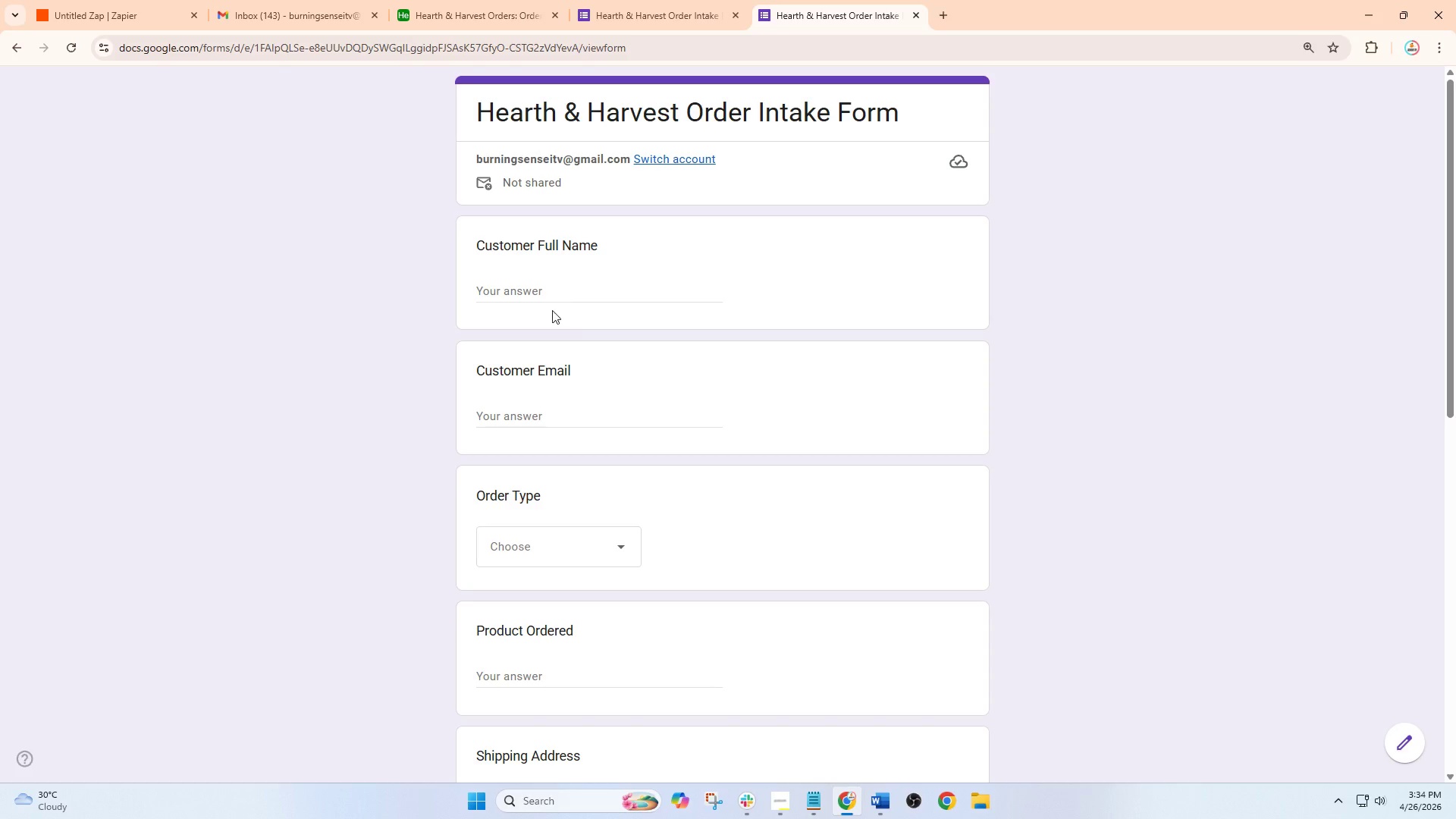 
left_click([549, 298])
 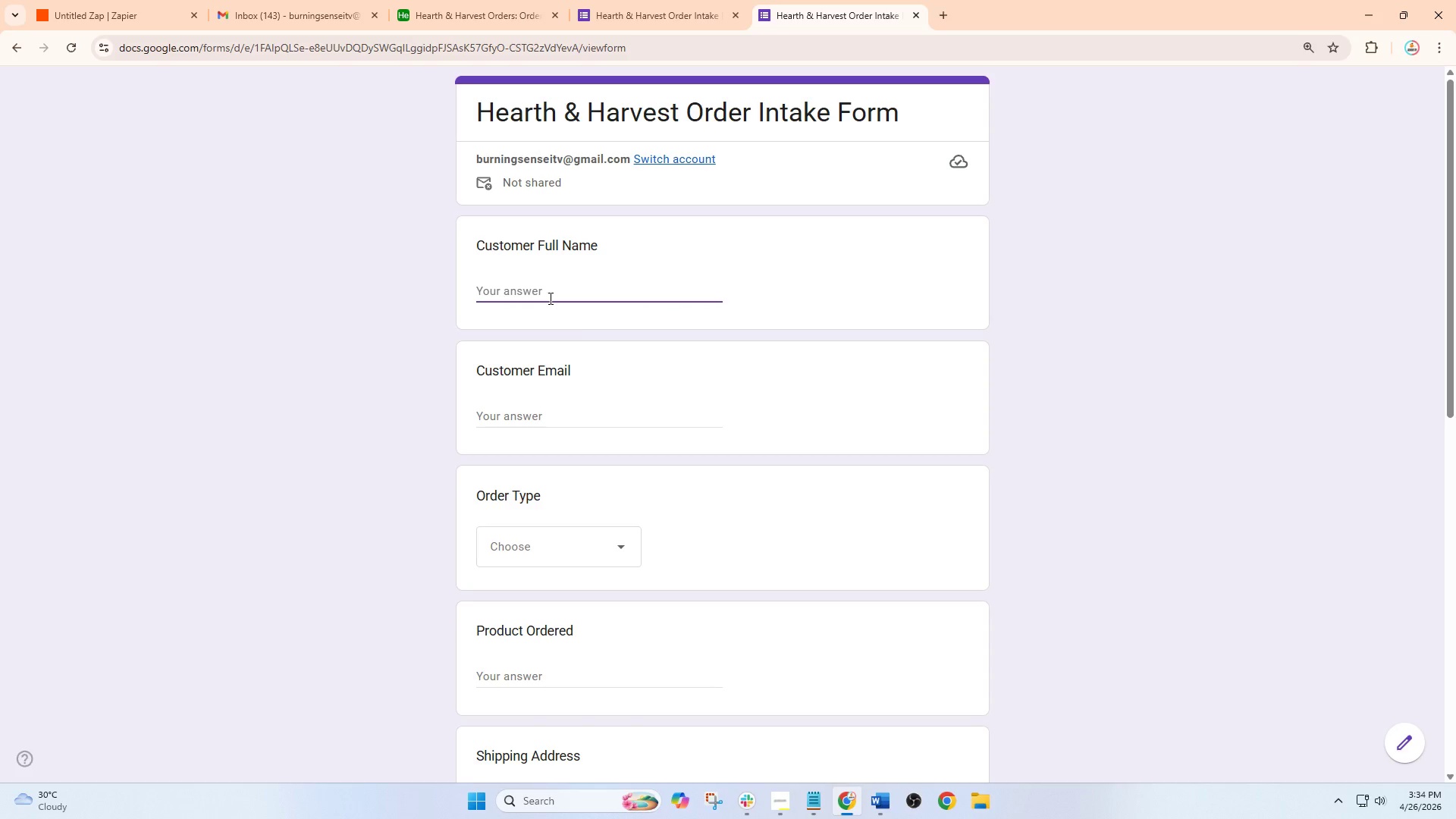 
type(Av)
 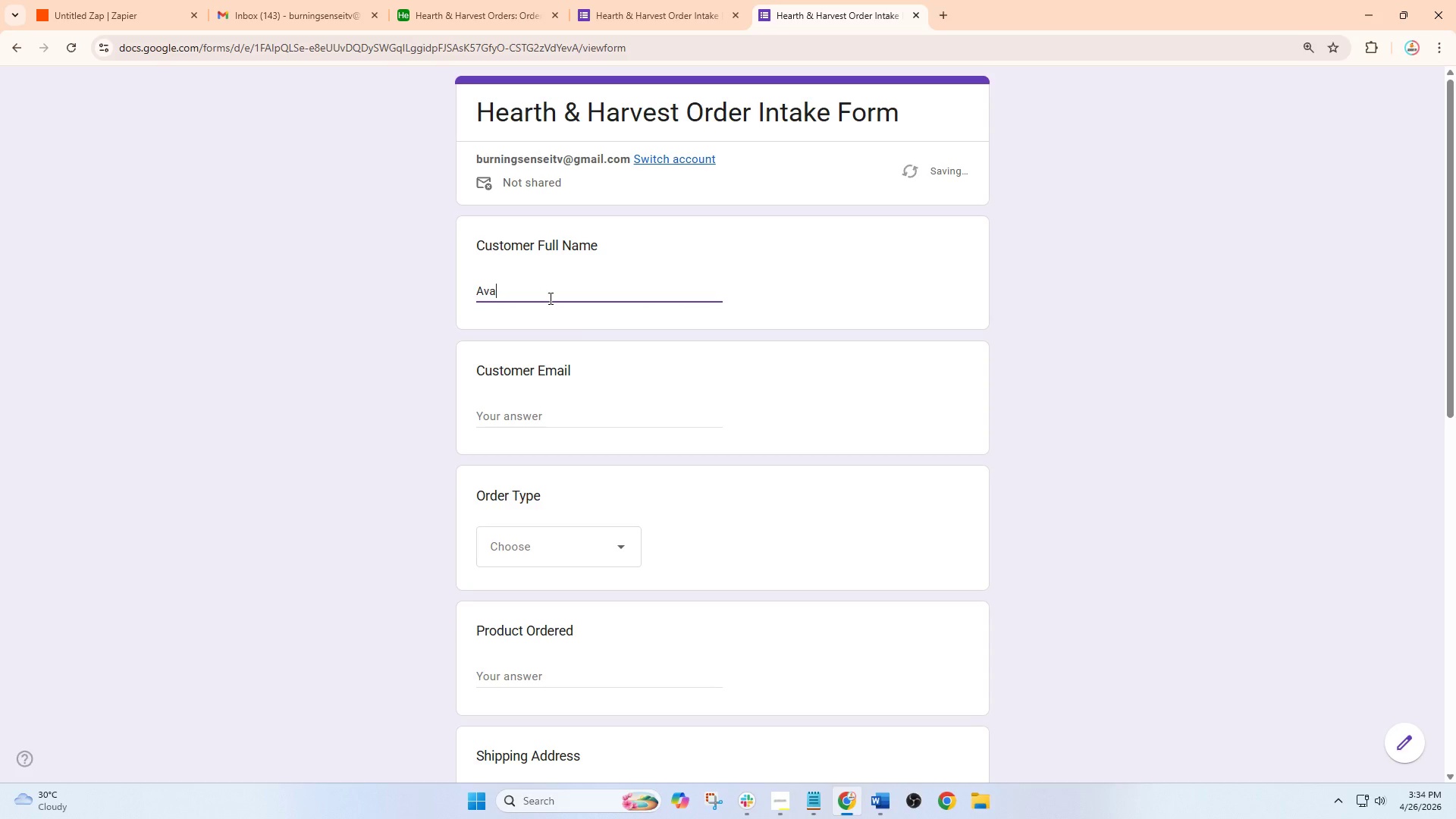 
type(a Perez)
key(Tab)
type(ava.perez@email.com)
 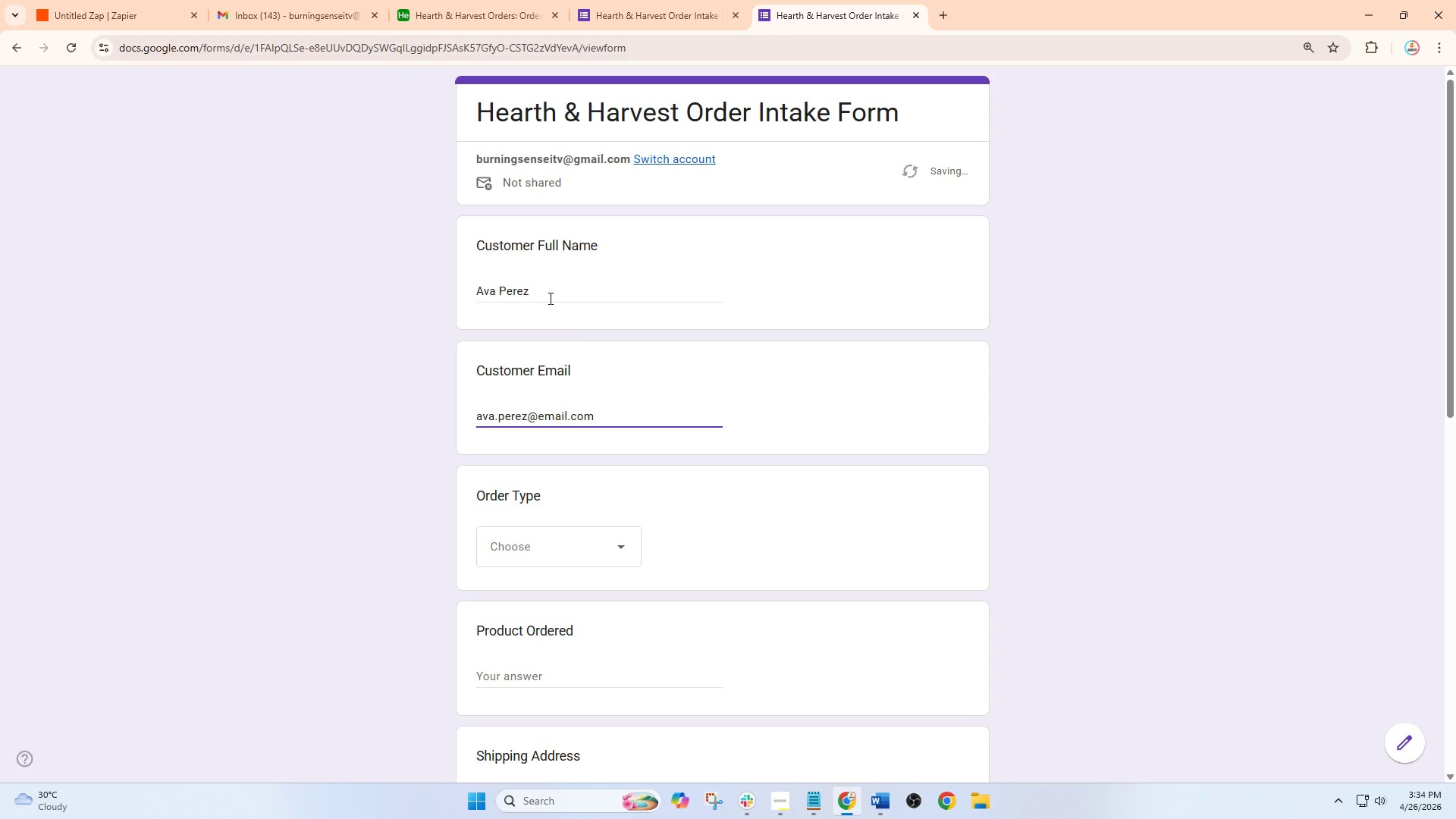 
left_click([524, 541])
 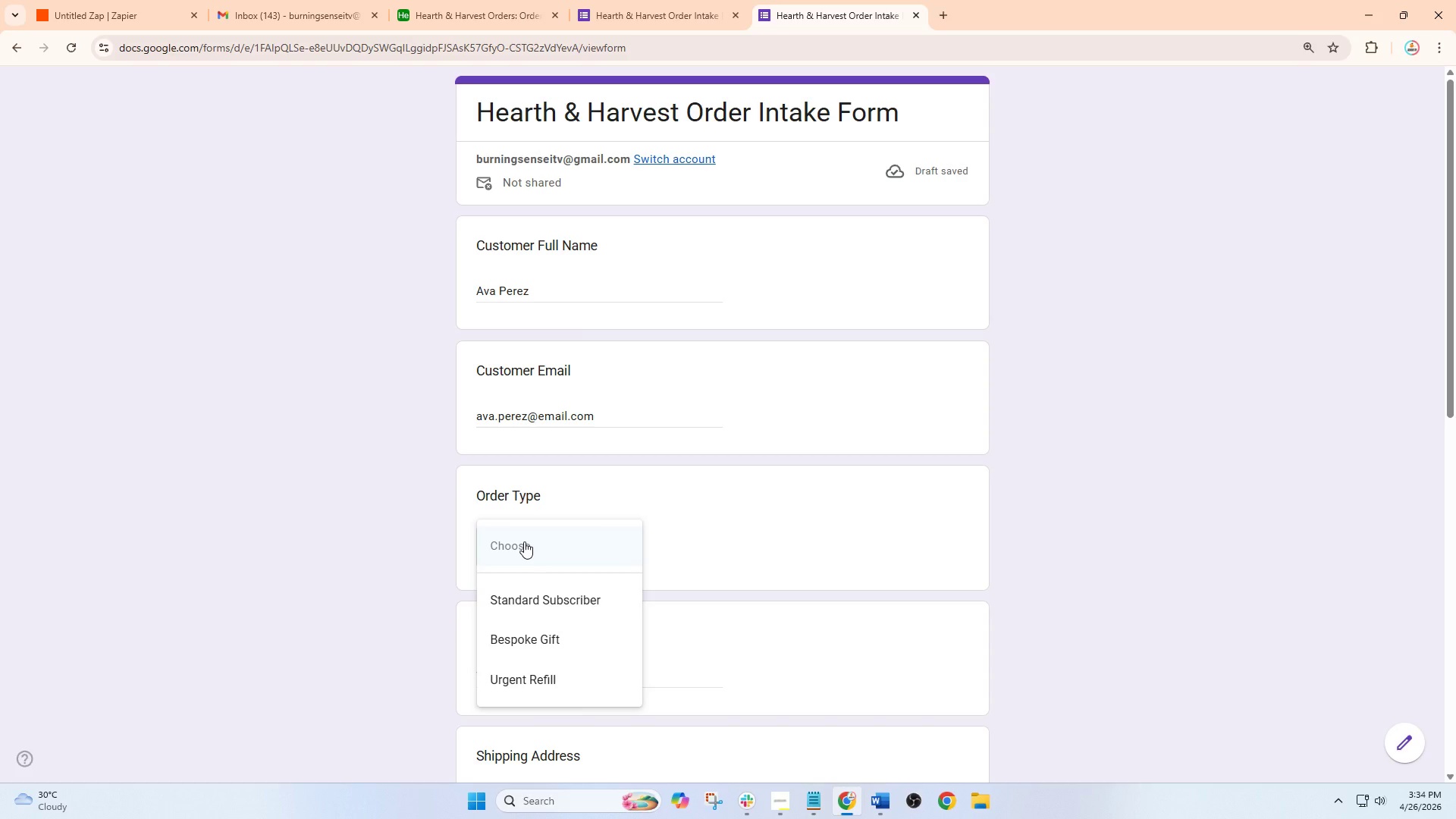 
left_click([539, 637])
 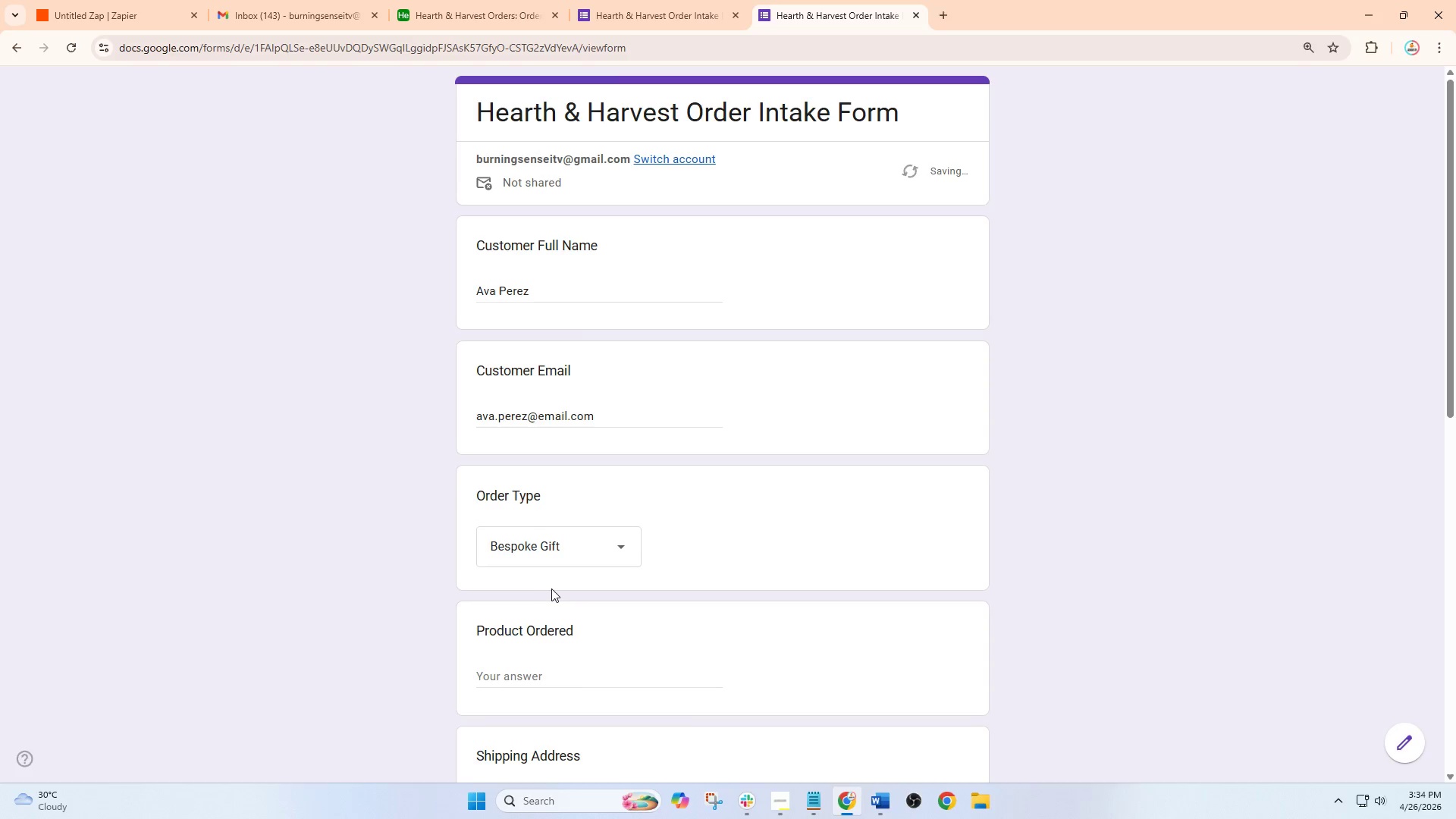 
left_click([558, 525])
 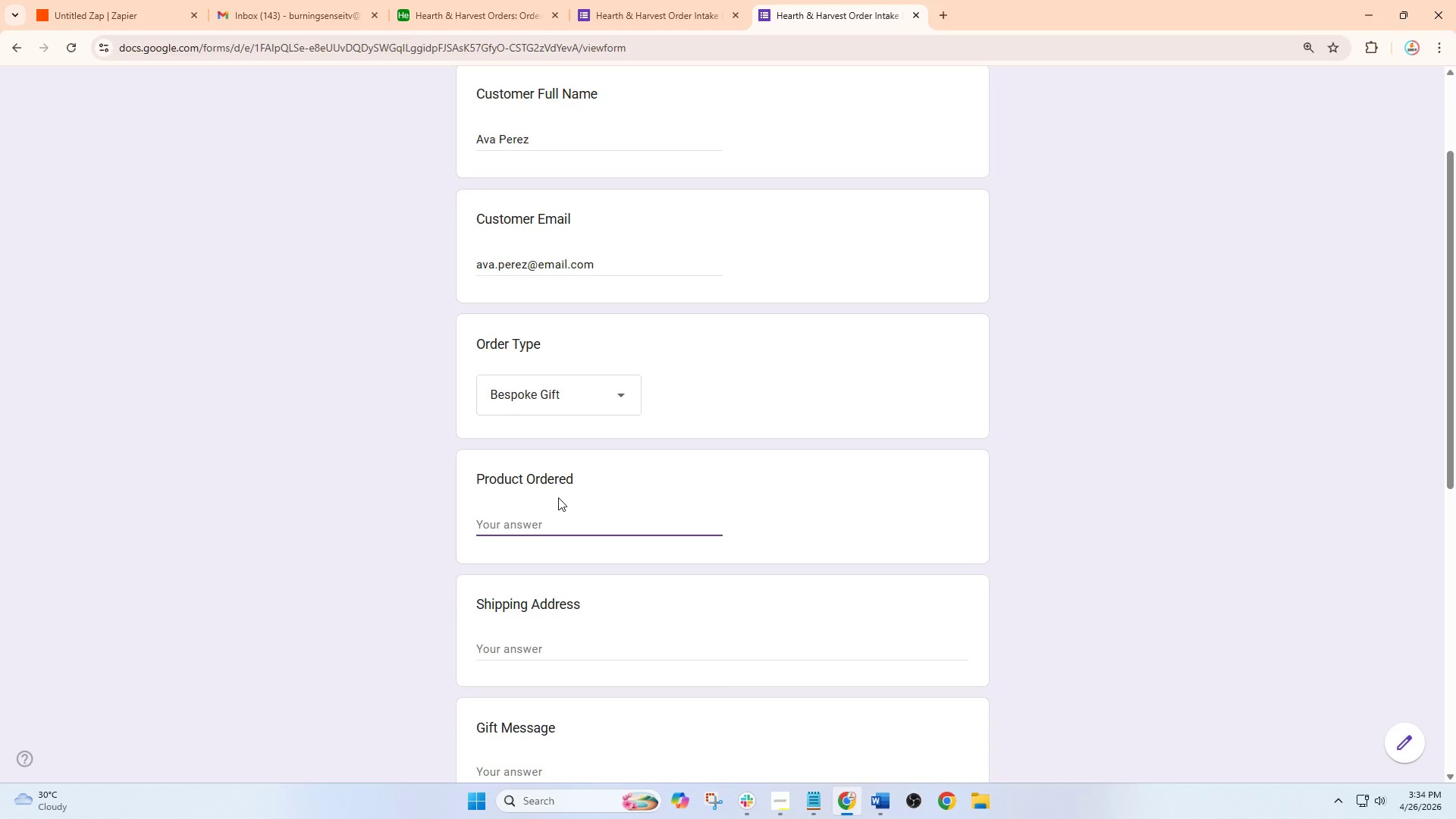 
scroll: coordinate [553, 587], scroll_direction: down, amount: 2.0
 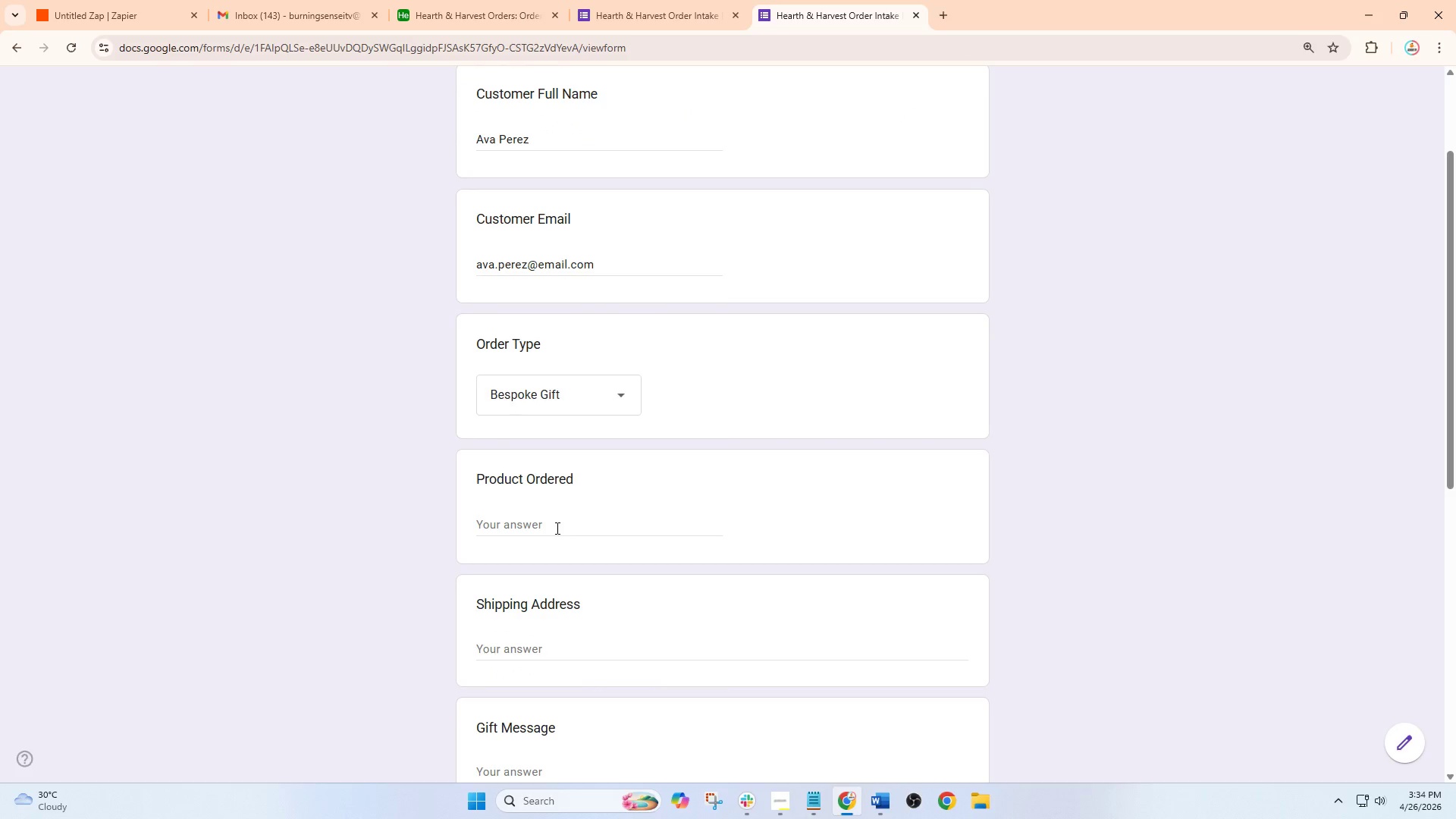 
type(Prio)
 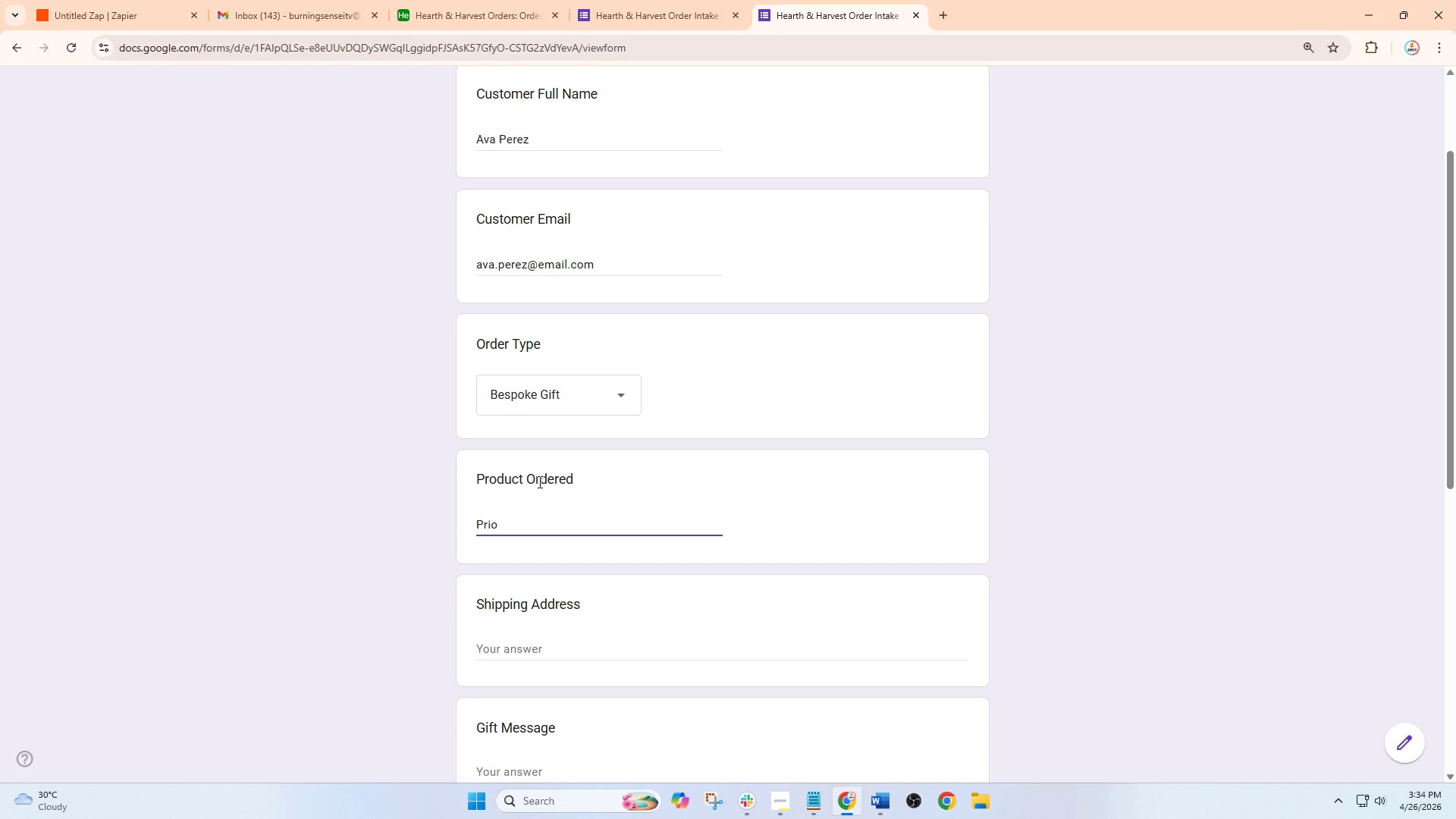 
type(rity )
 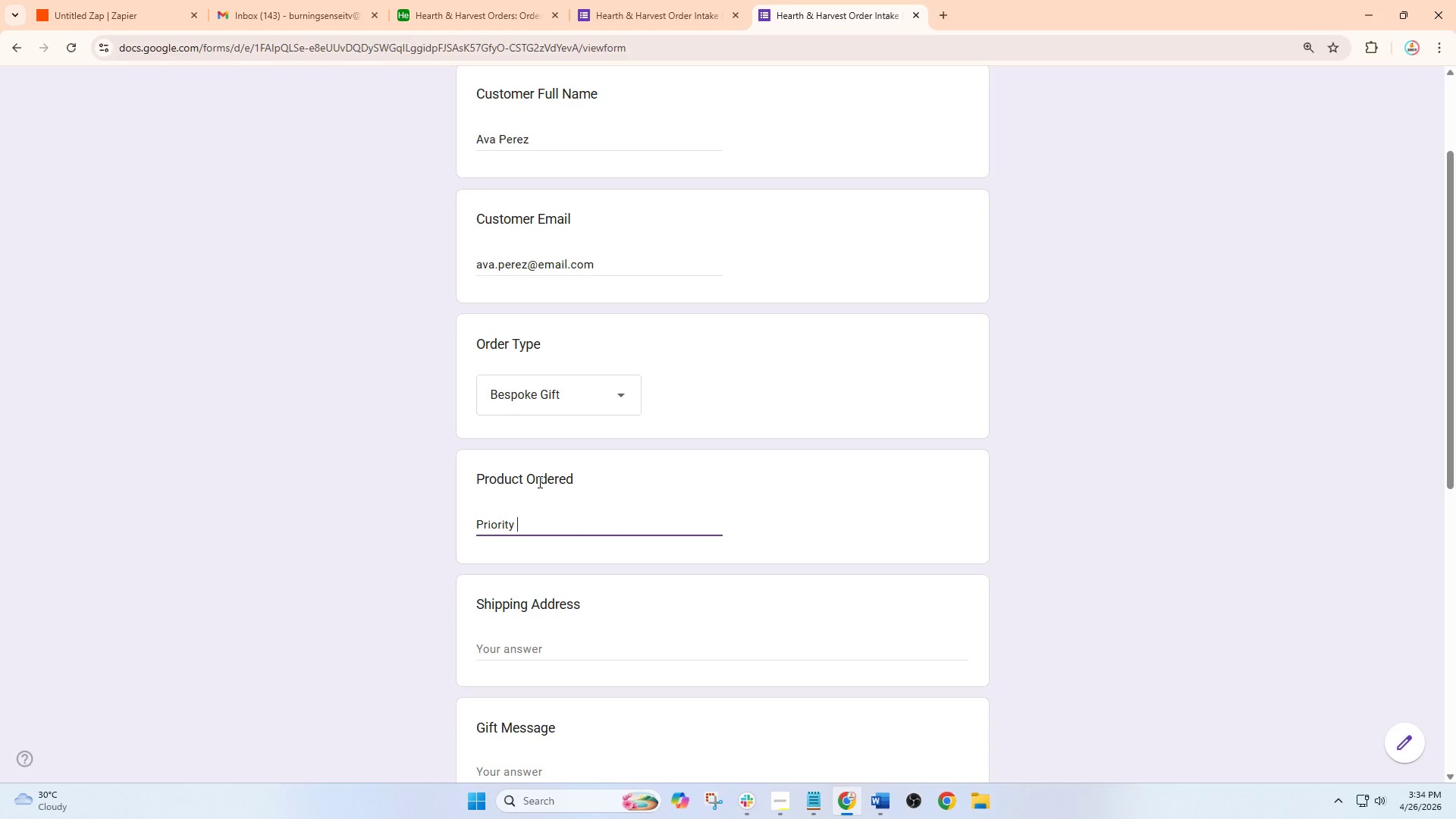 
type(Restock Box)
 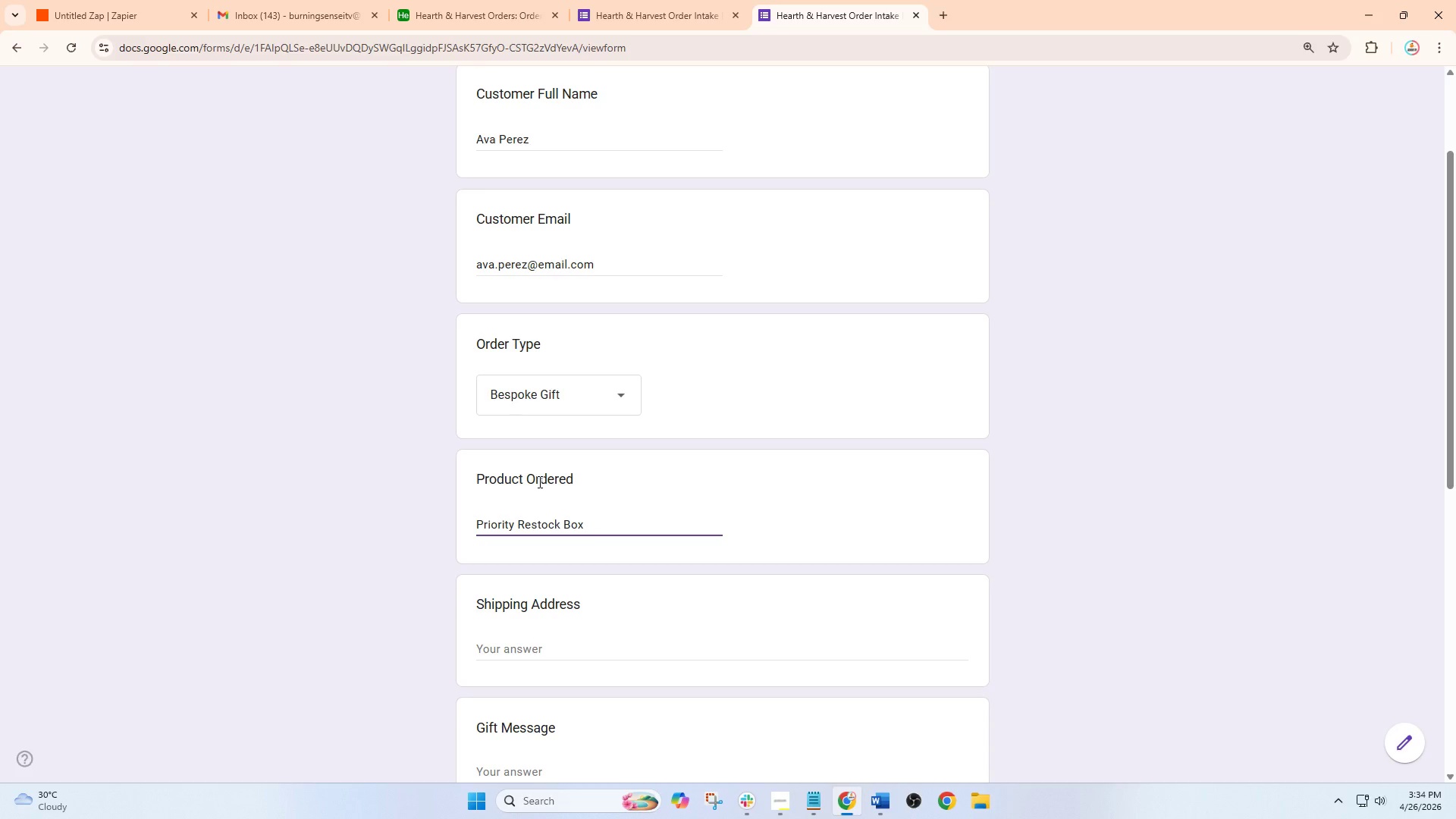 
left_click([535, 644])
 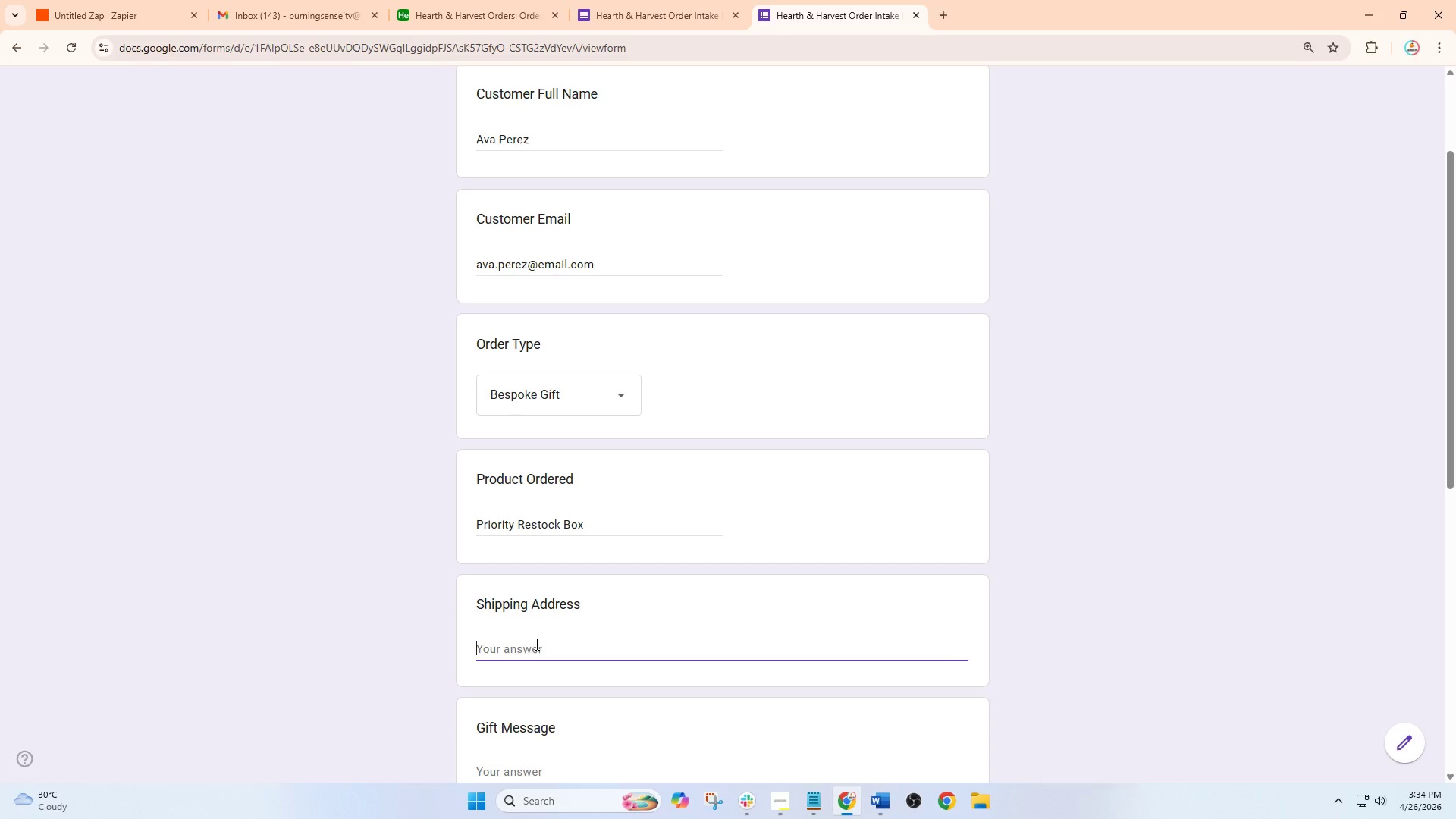 
type(120)
 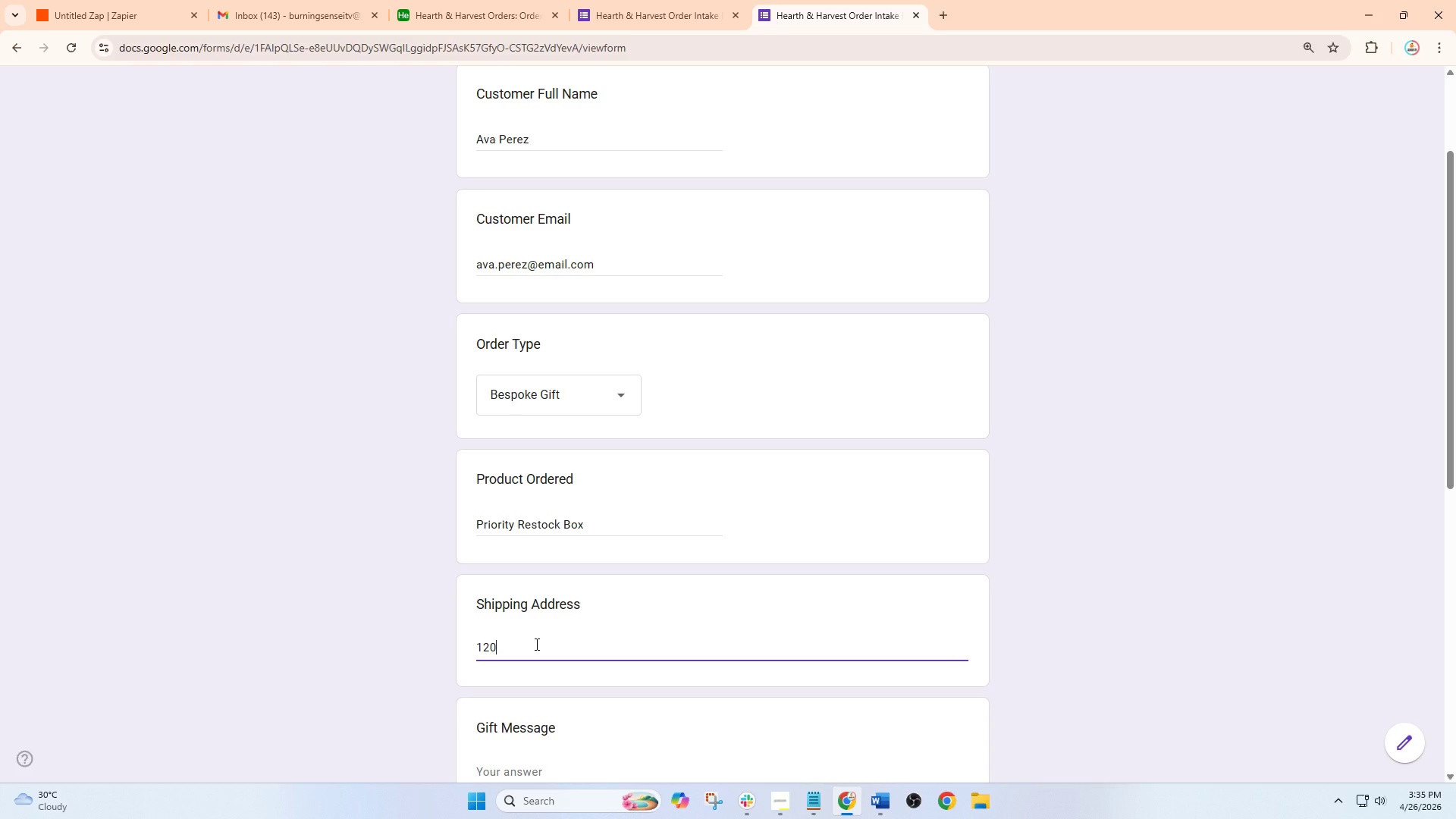 
type( River Road, Phoenix, AZ)
 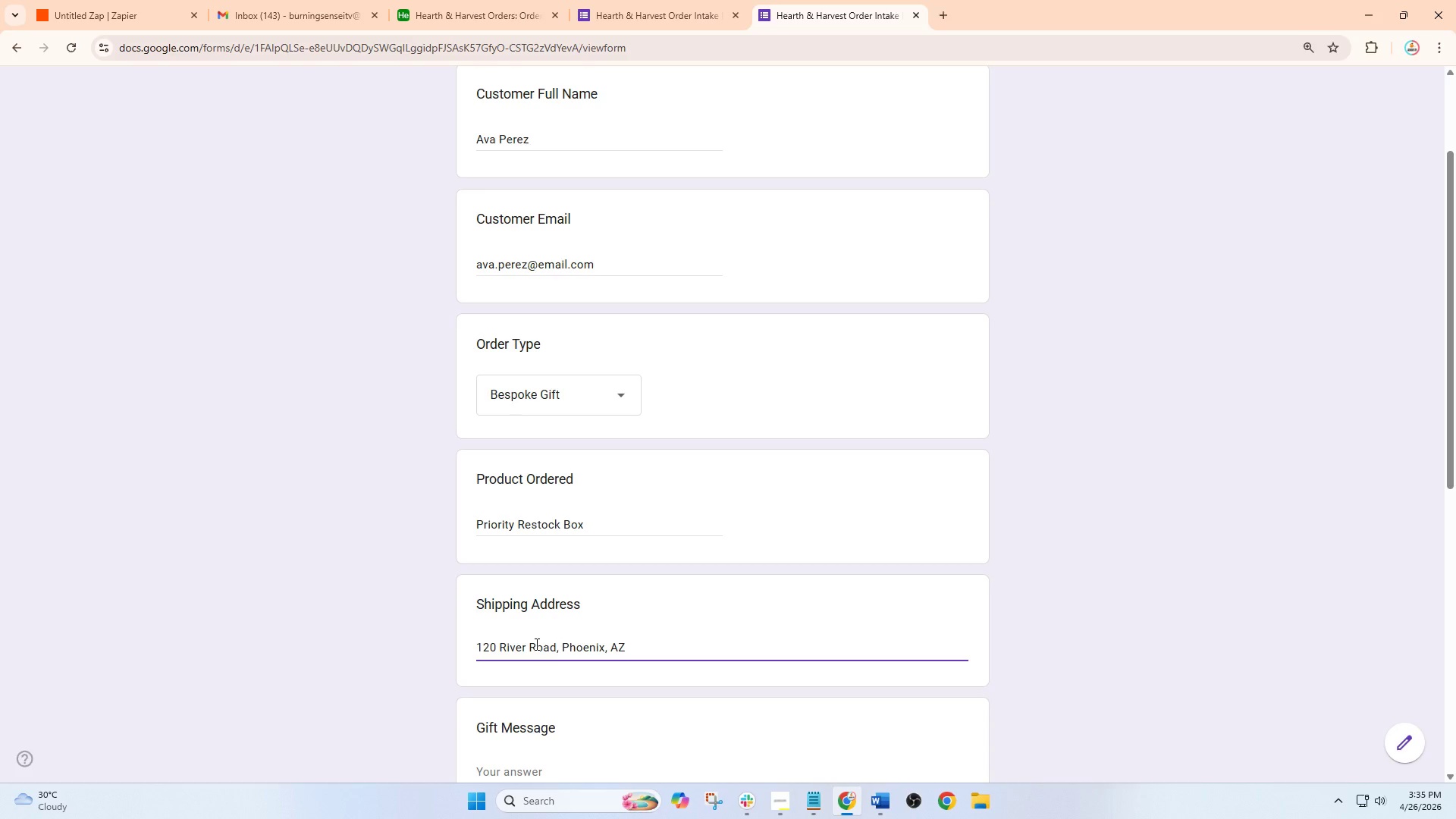 
wait(8.03)
 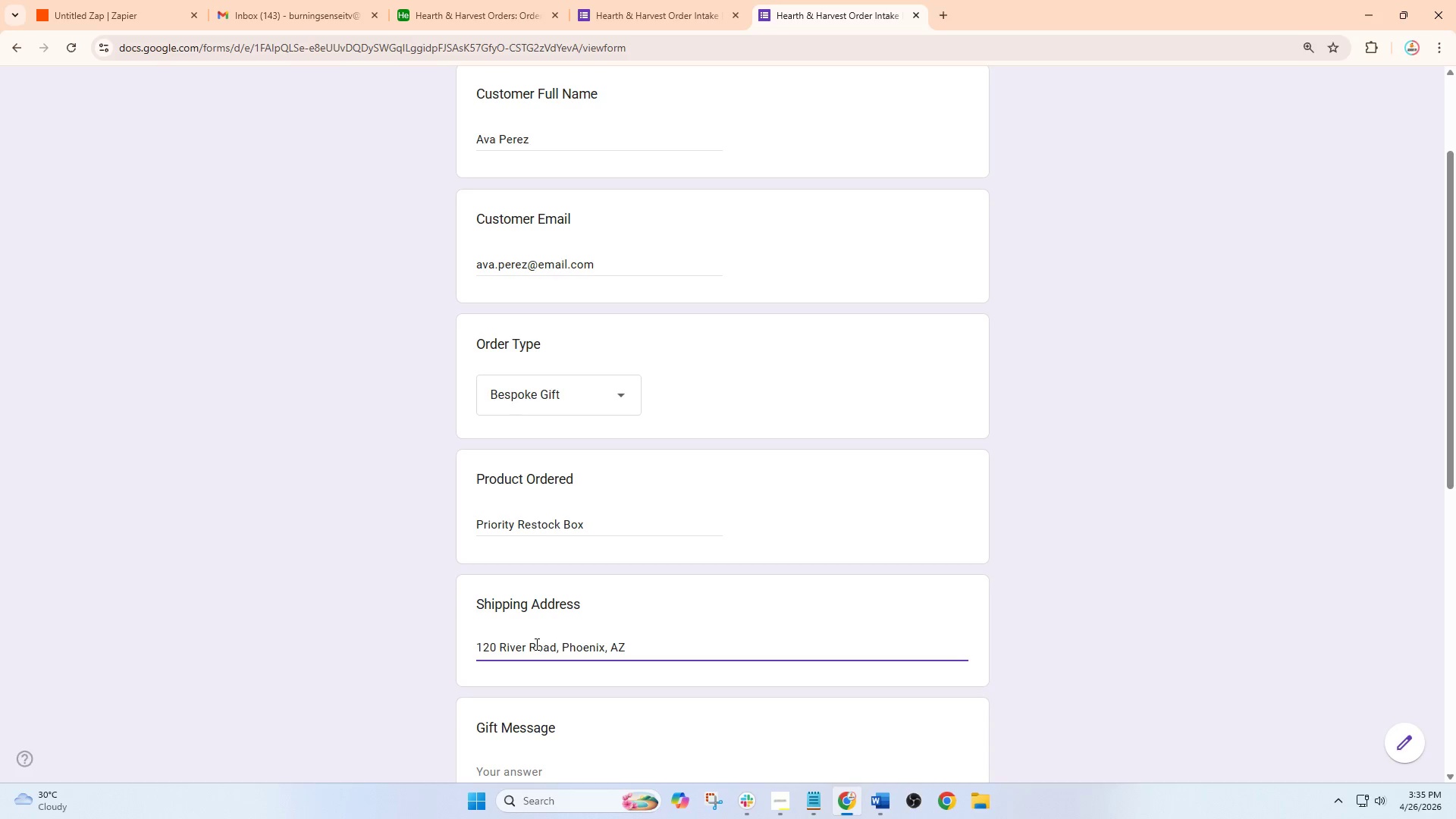 
key(Numpad8)
 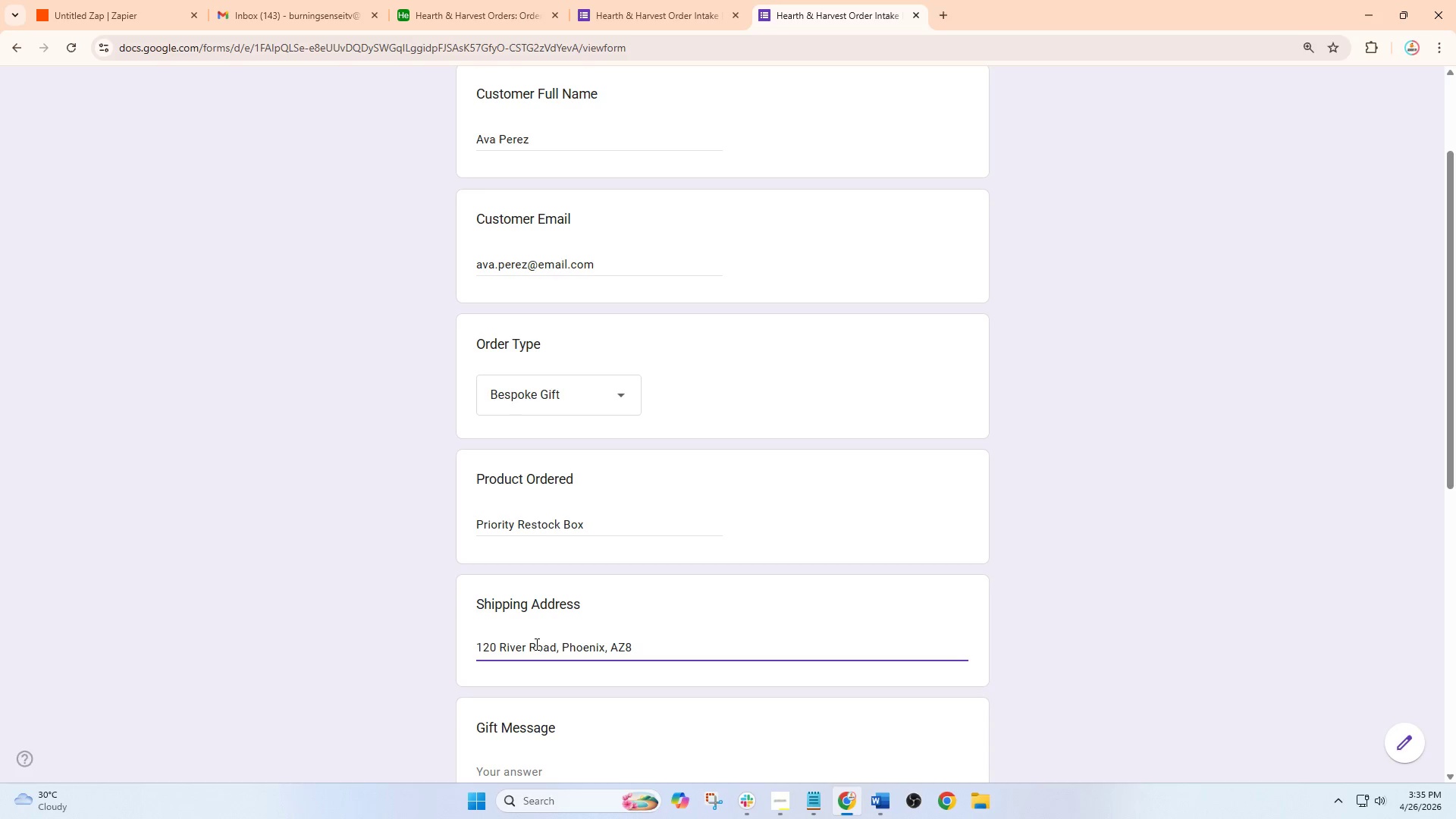 
key(Numpad5)
 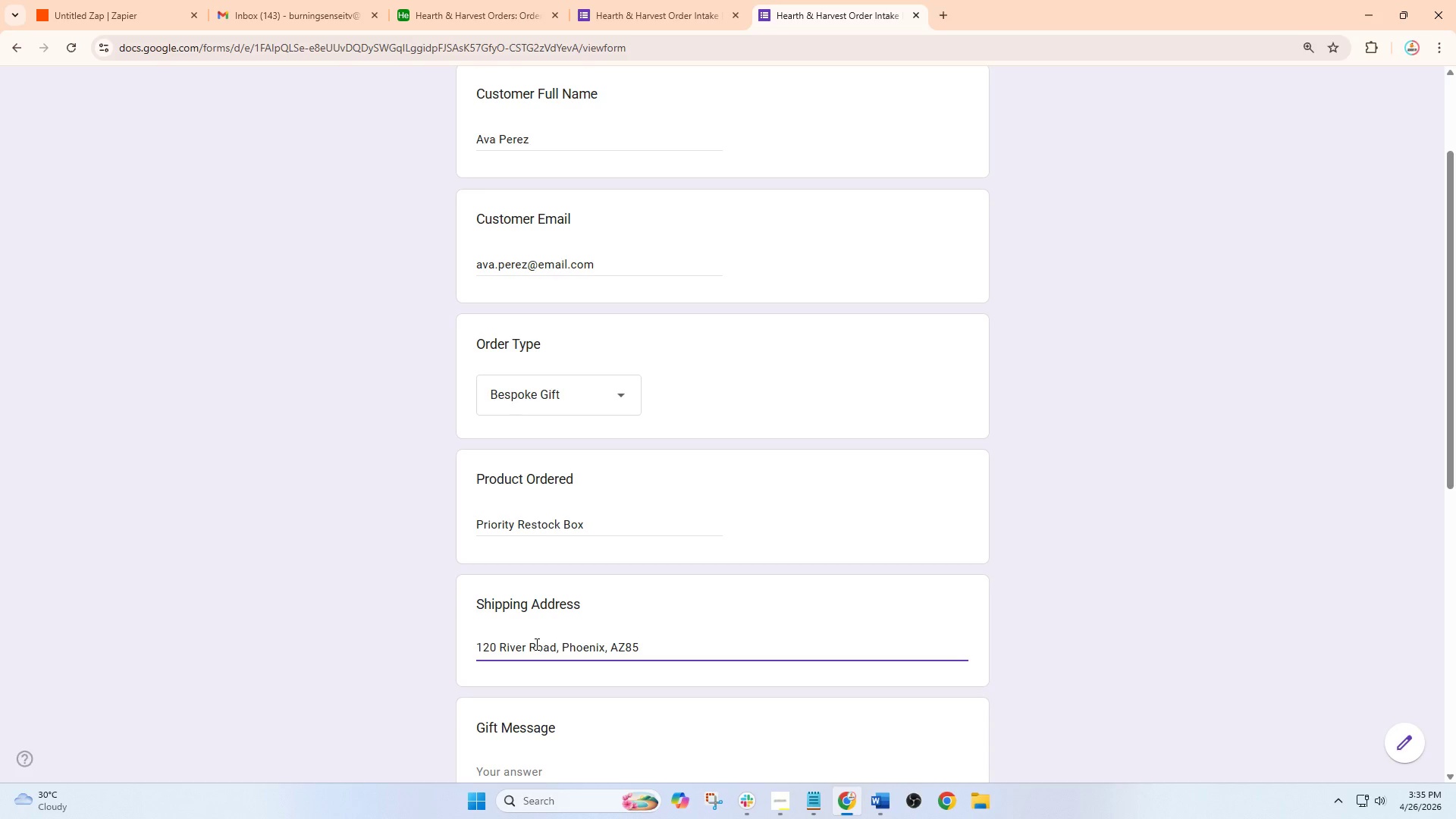 
key(Numpad0)
 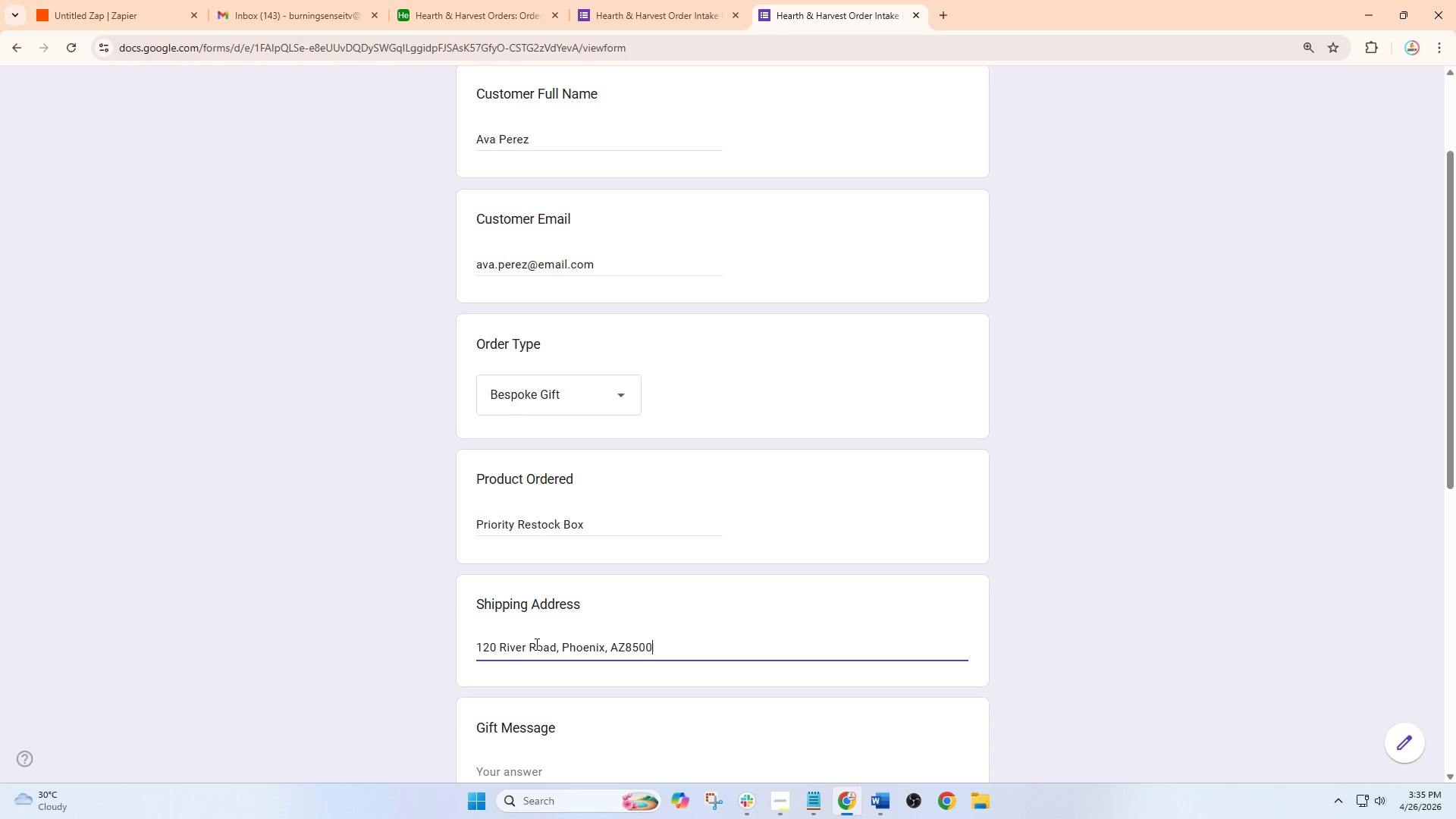 
key(Numpad0)
 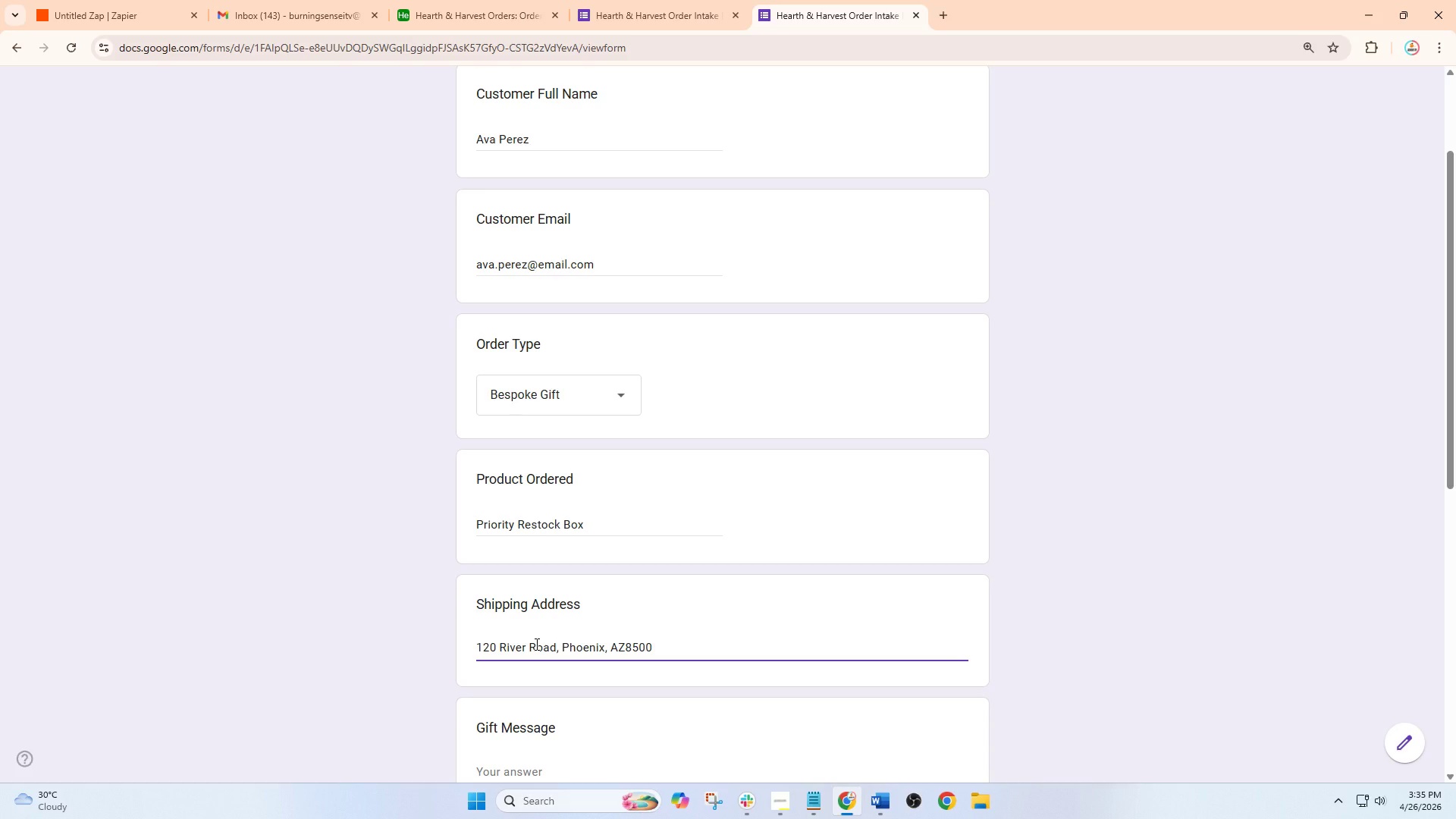 
key(Numpad4)
 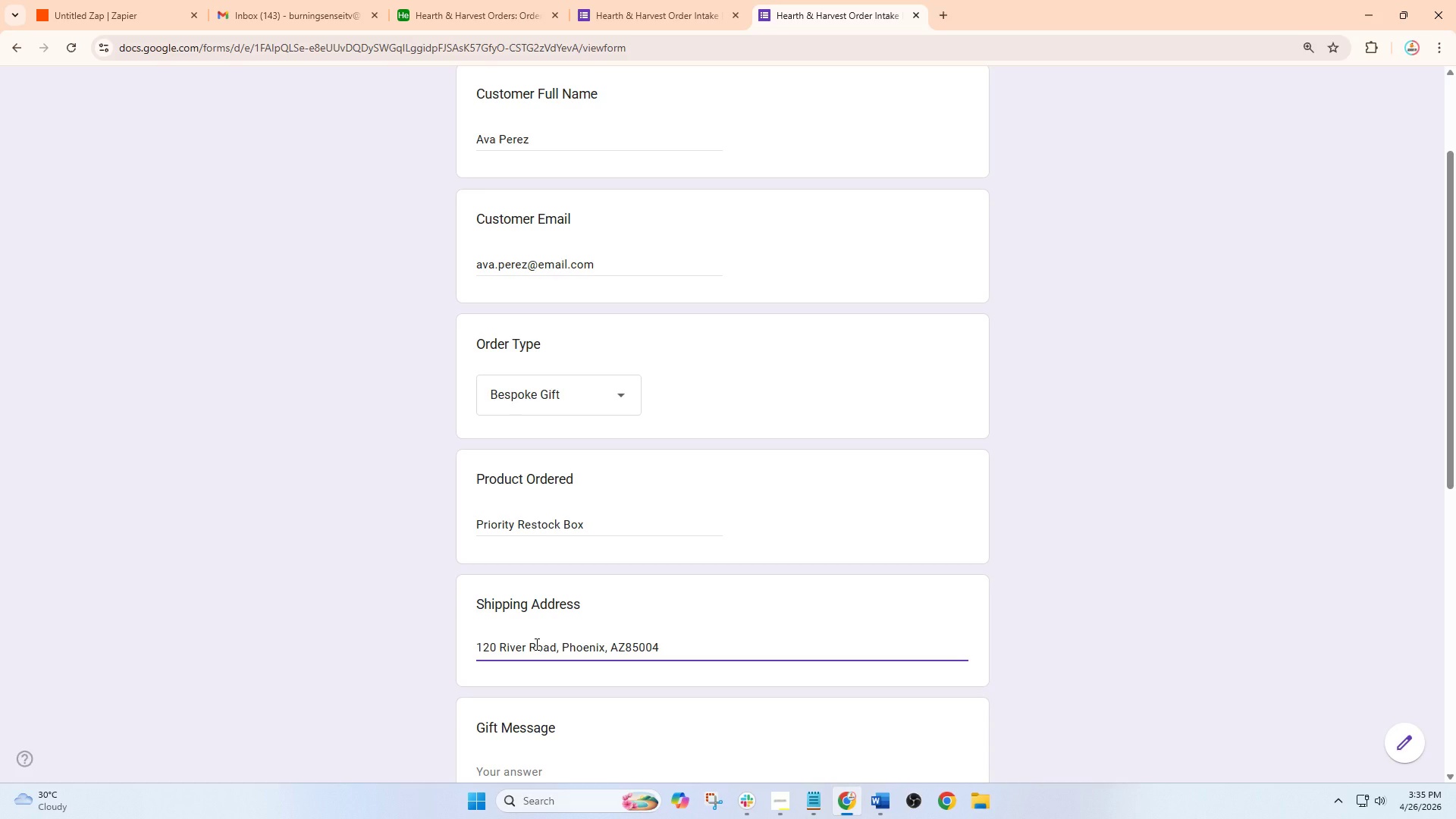 
scroll: coordinate [530, 667], scroll_direction: down, amount: 4.0
 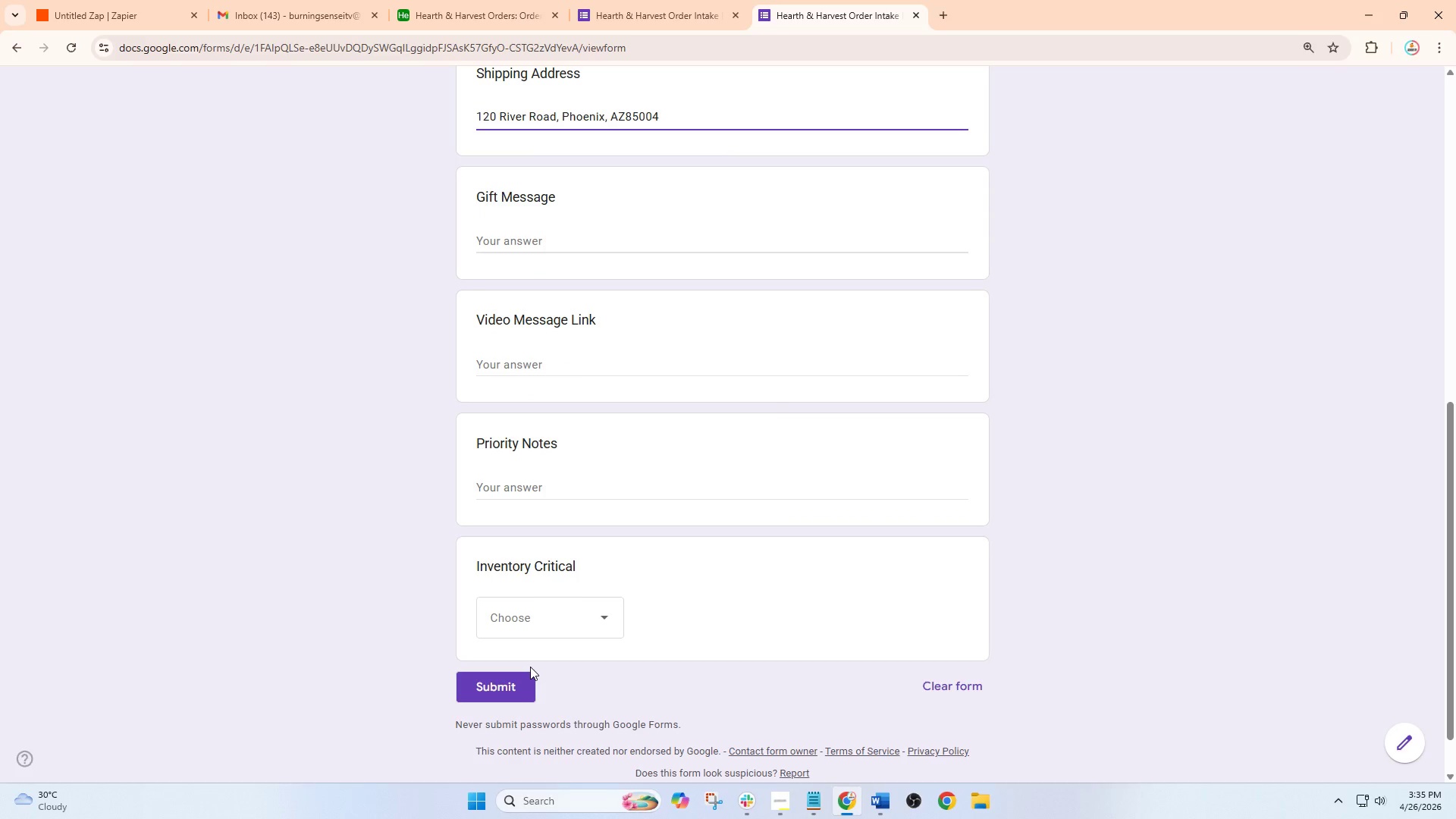 
left_click([592, 555])
 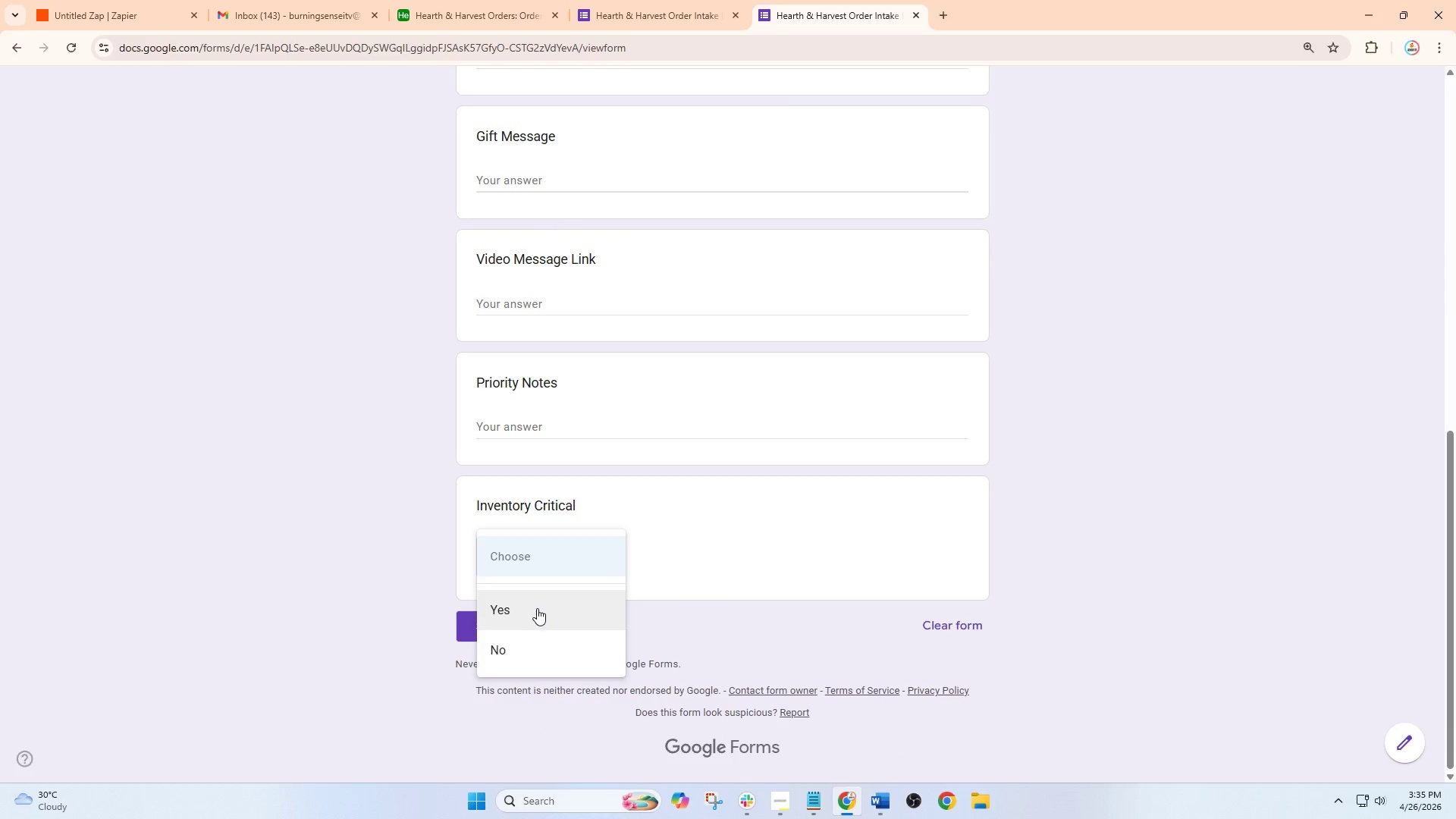 
scroll: coordinate [530, 667], scroll_direction: down, amount: 1.0
 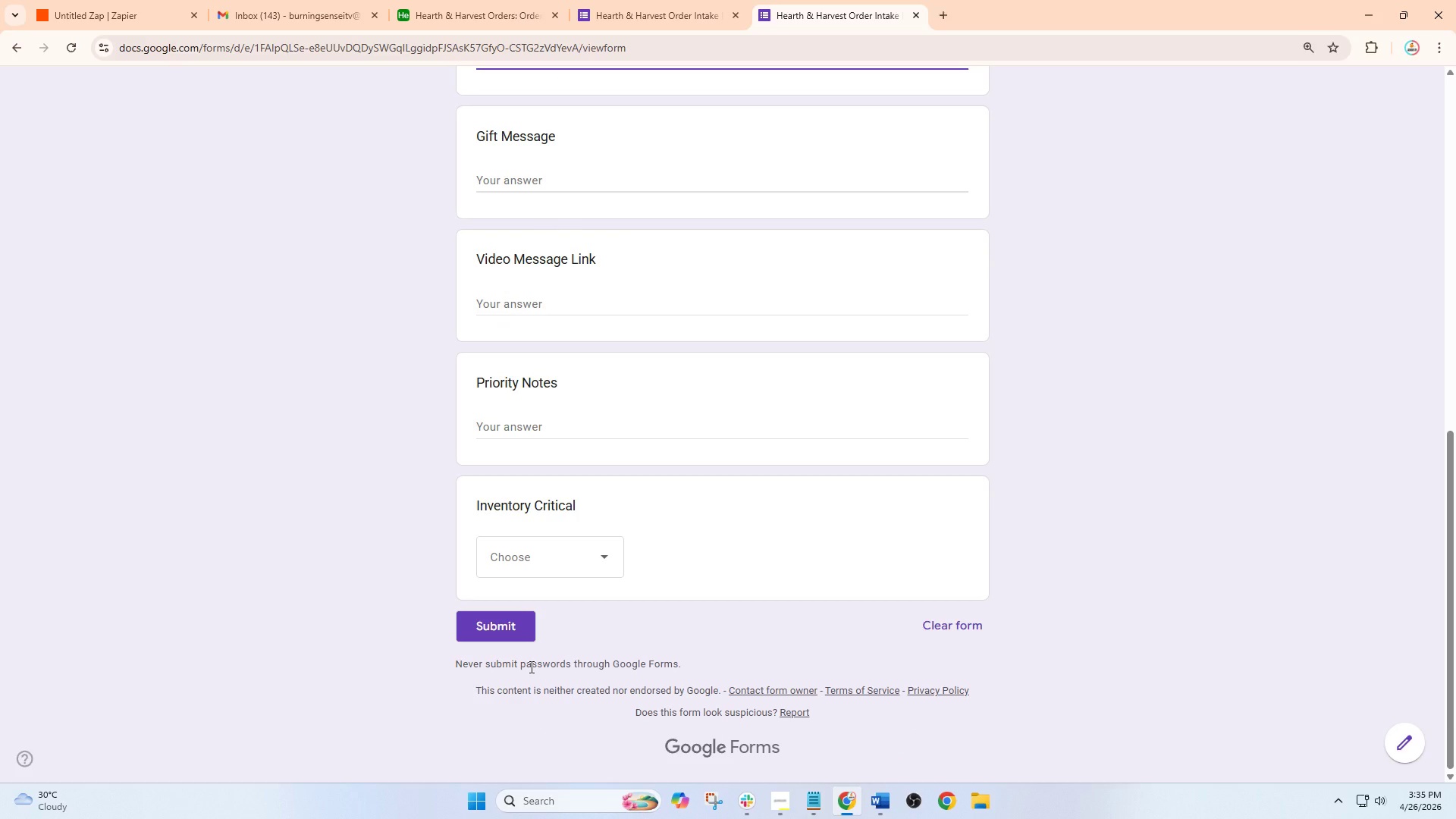 
left_click([537, 608])
 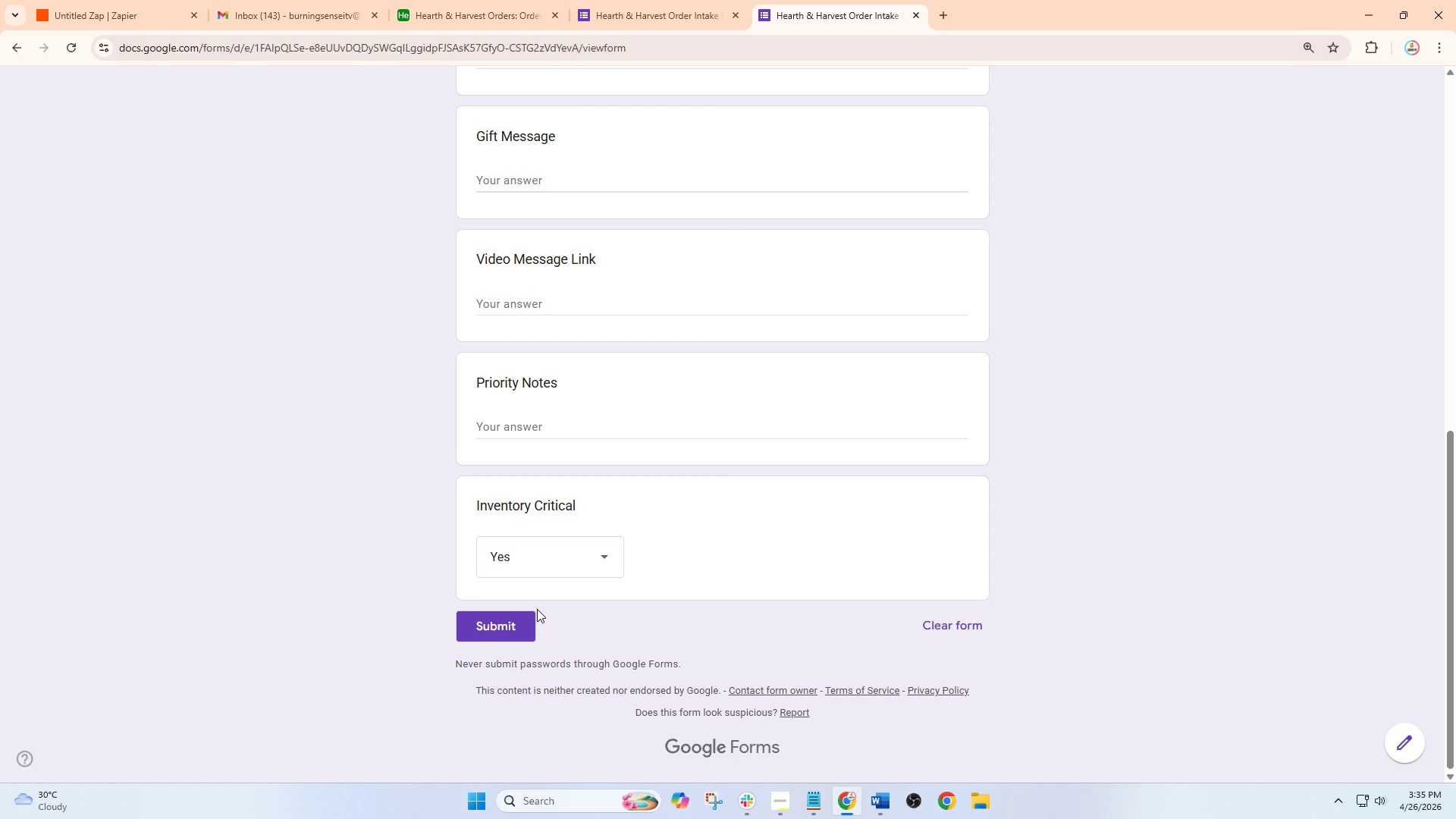 
scroll: coordinate [530, 667], scroll_direction: down, amount: 1.0
 